 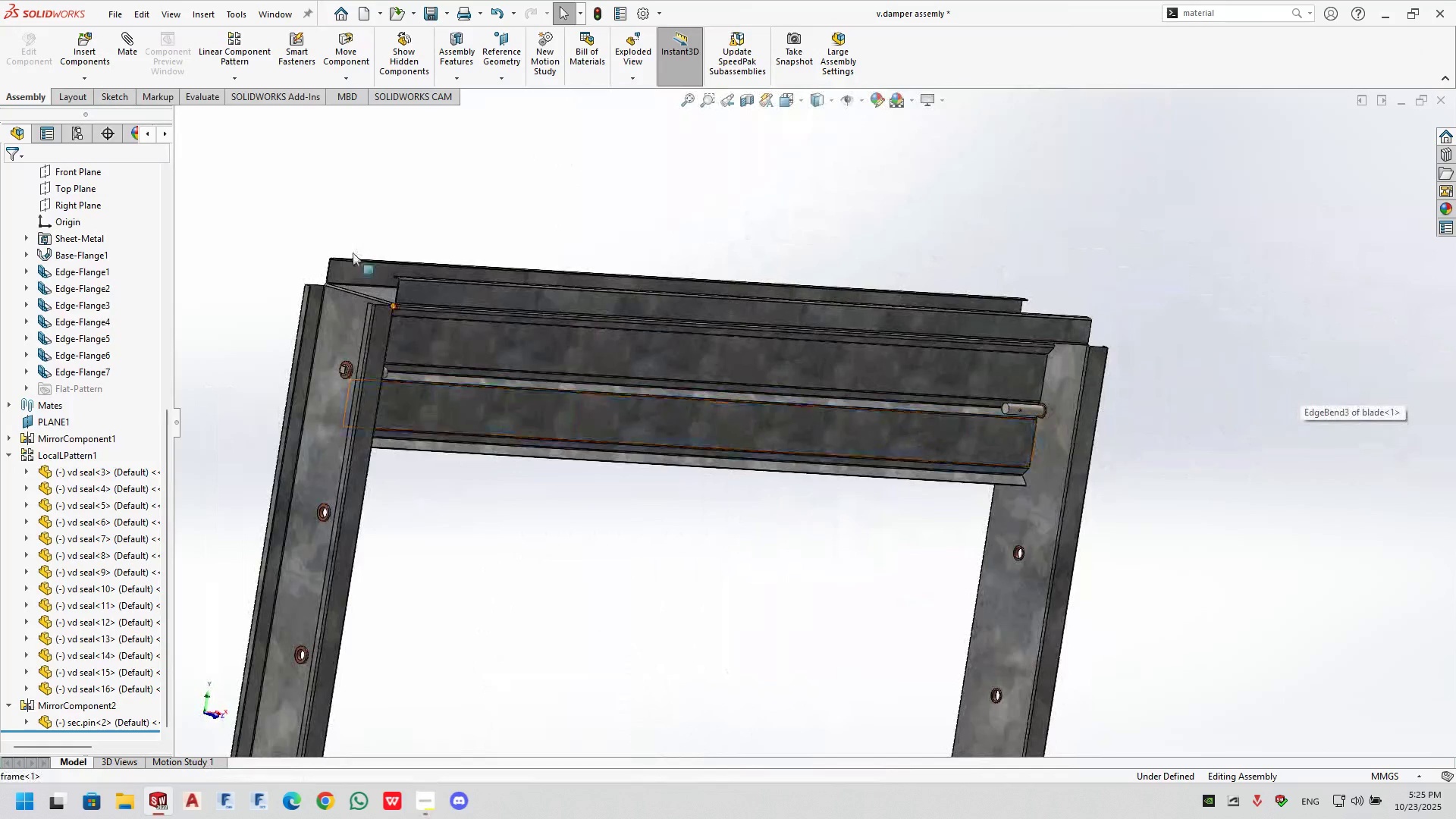 
left_click([101, 438])
 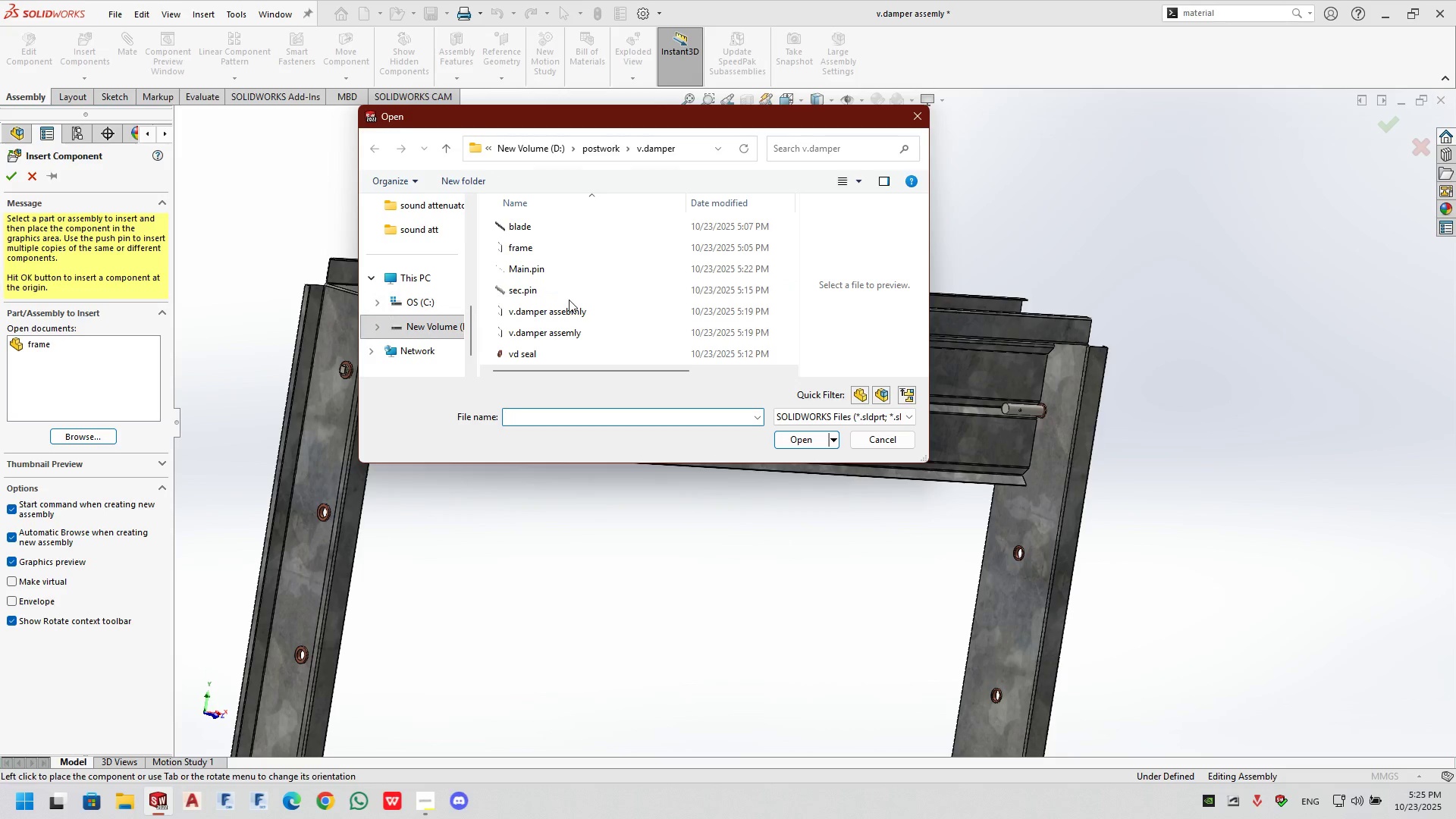 
scroll: coordinate [560, 326], scroll_direction: down, amount: 1.0
 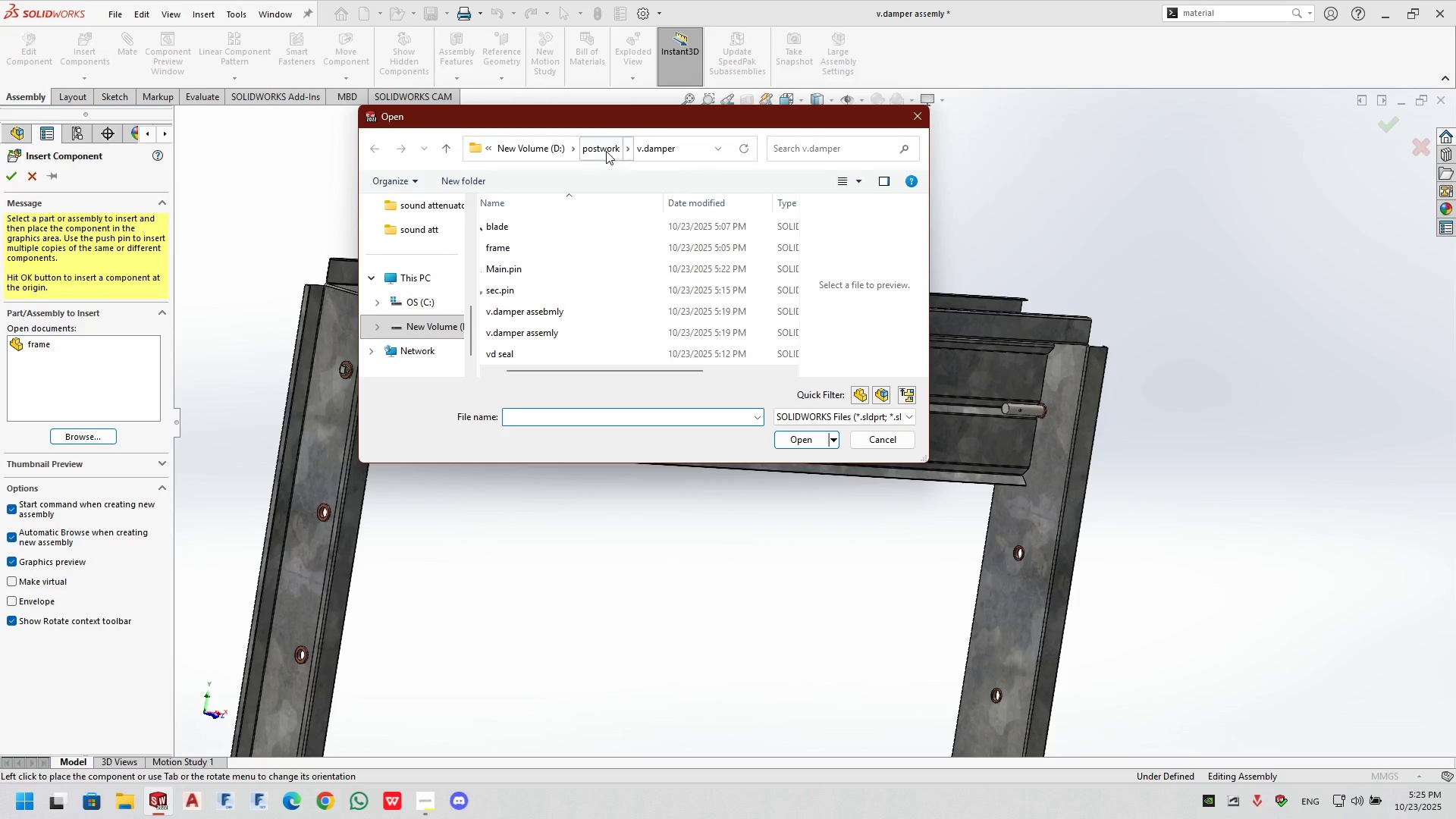 
left_click([606, 151])
 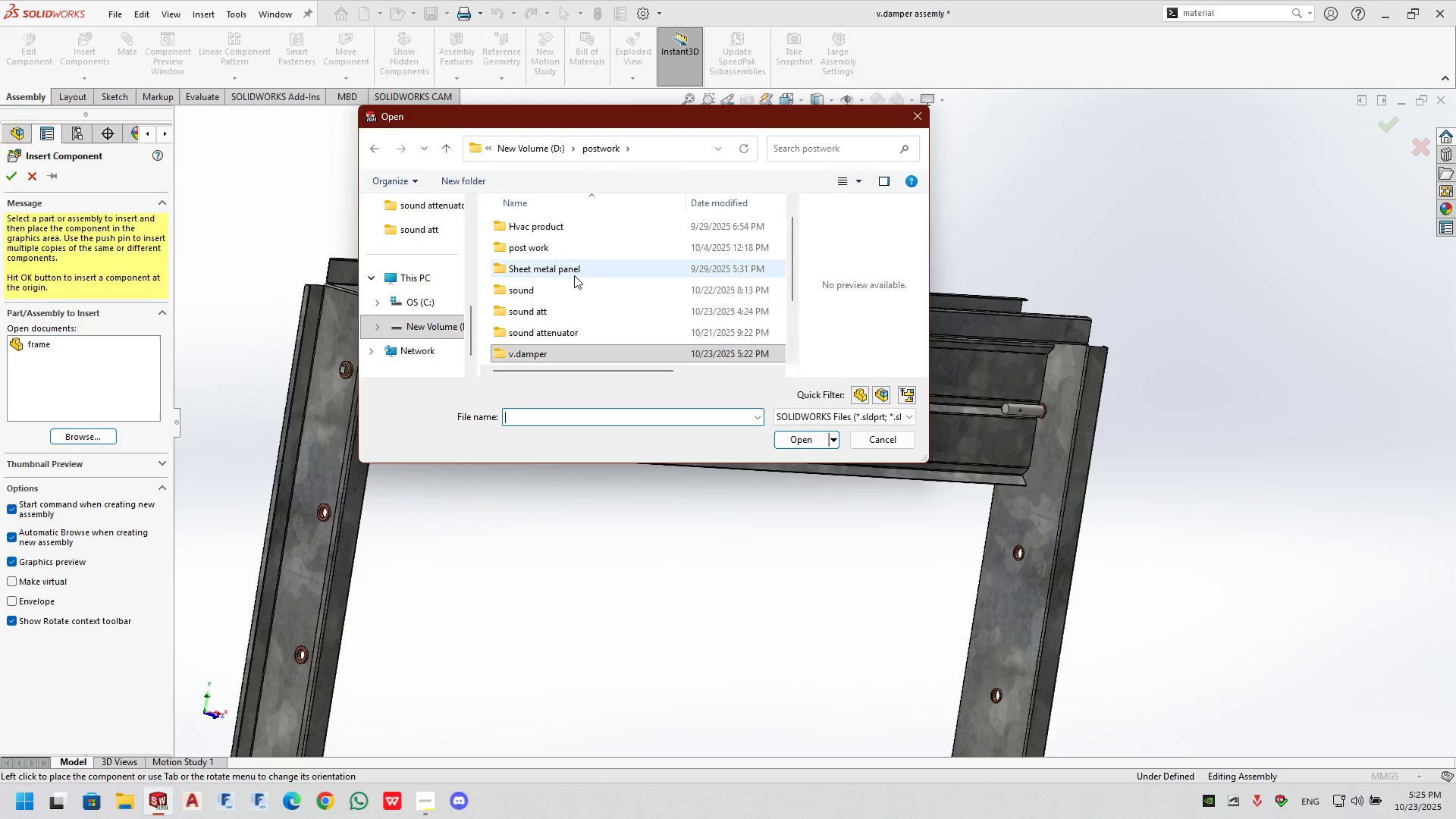 
scroll: coordinate [574, 275], scroll_direction: down, amount: 2.0
 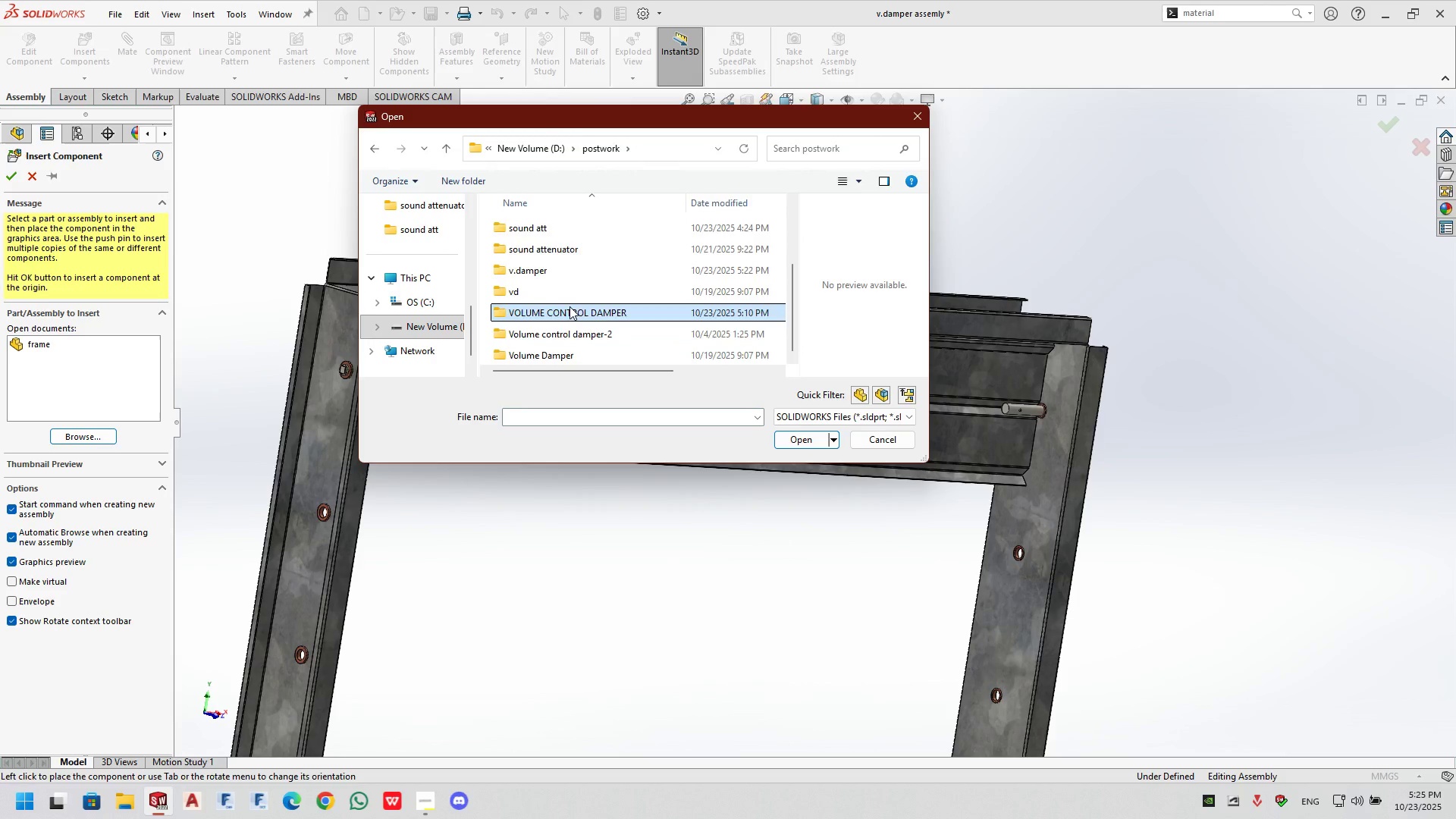 
double_click([570, 306])
 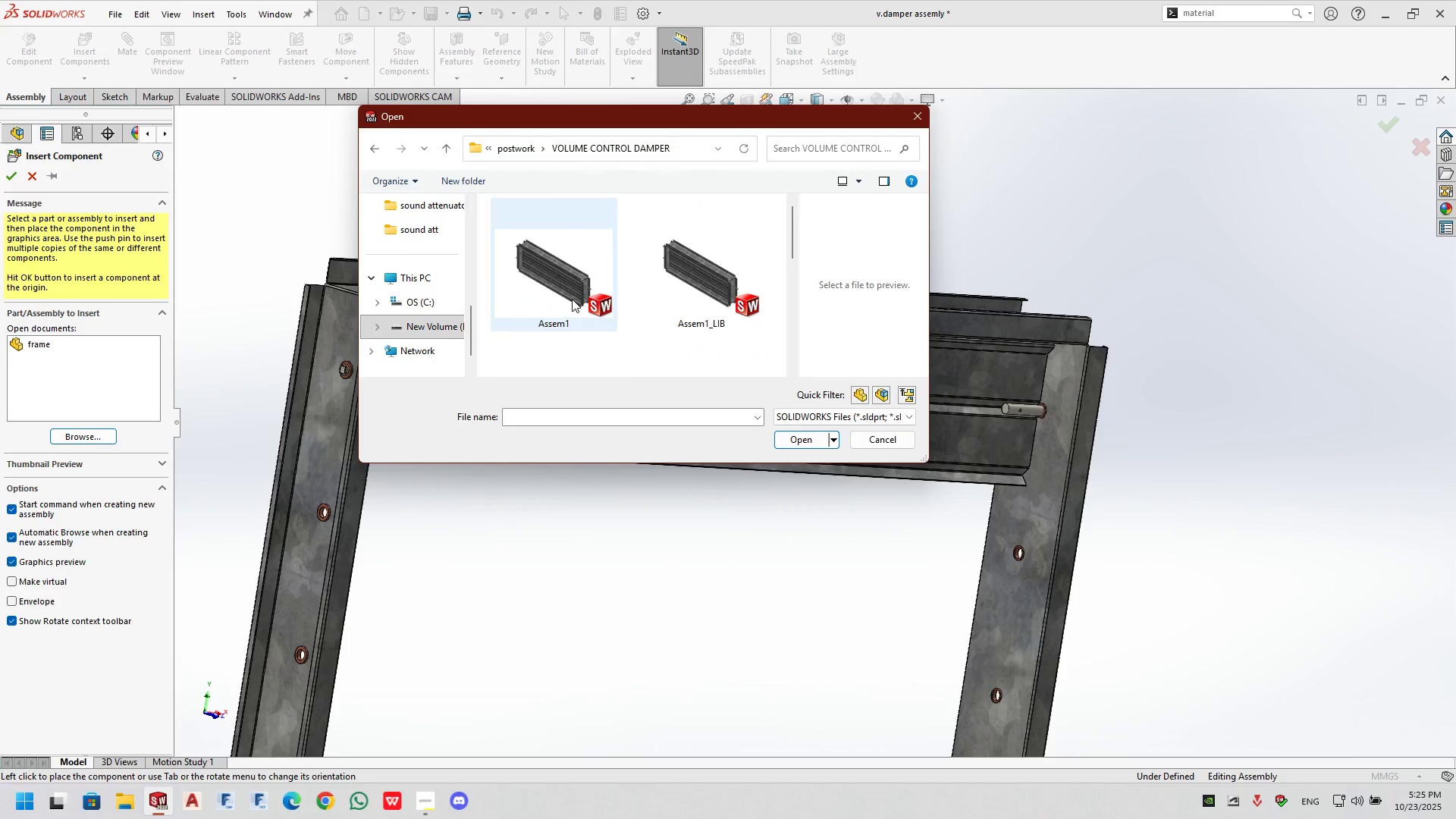 
scroll: coordinate [572, 299], scroll_direction: down, amount: 2.0
 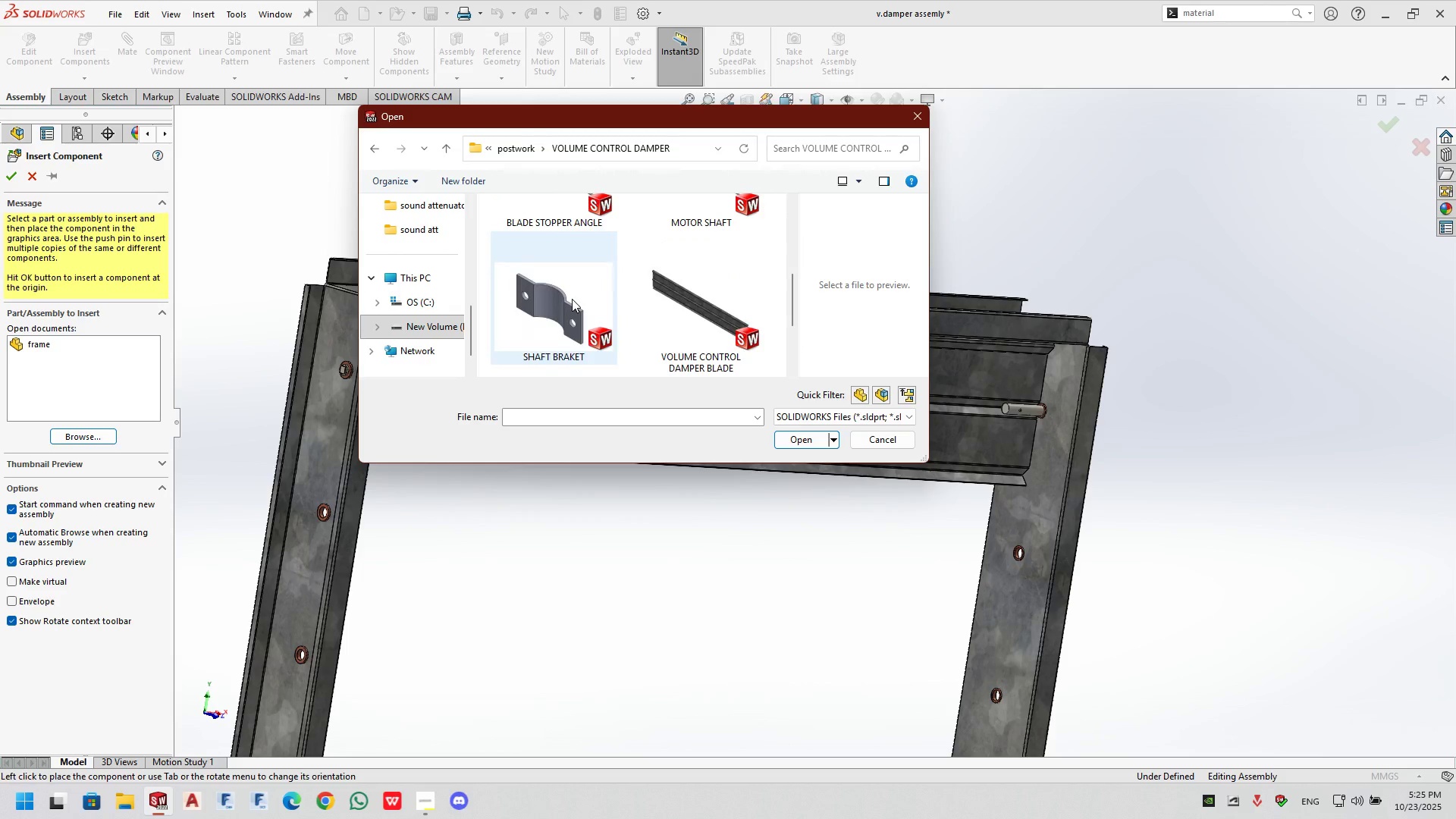 
left_click([572, 299])
 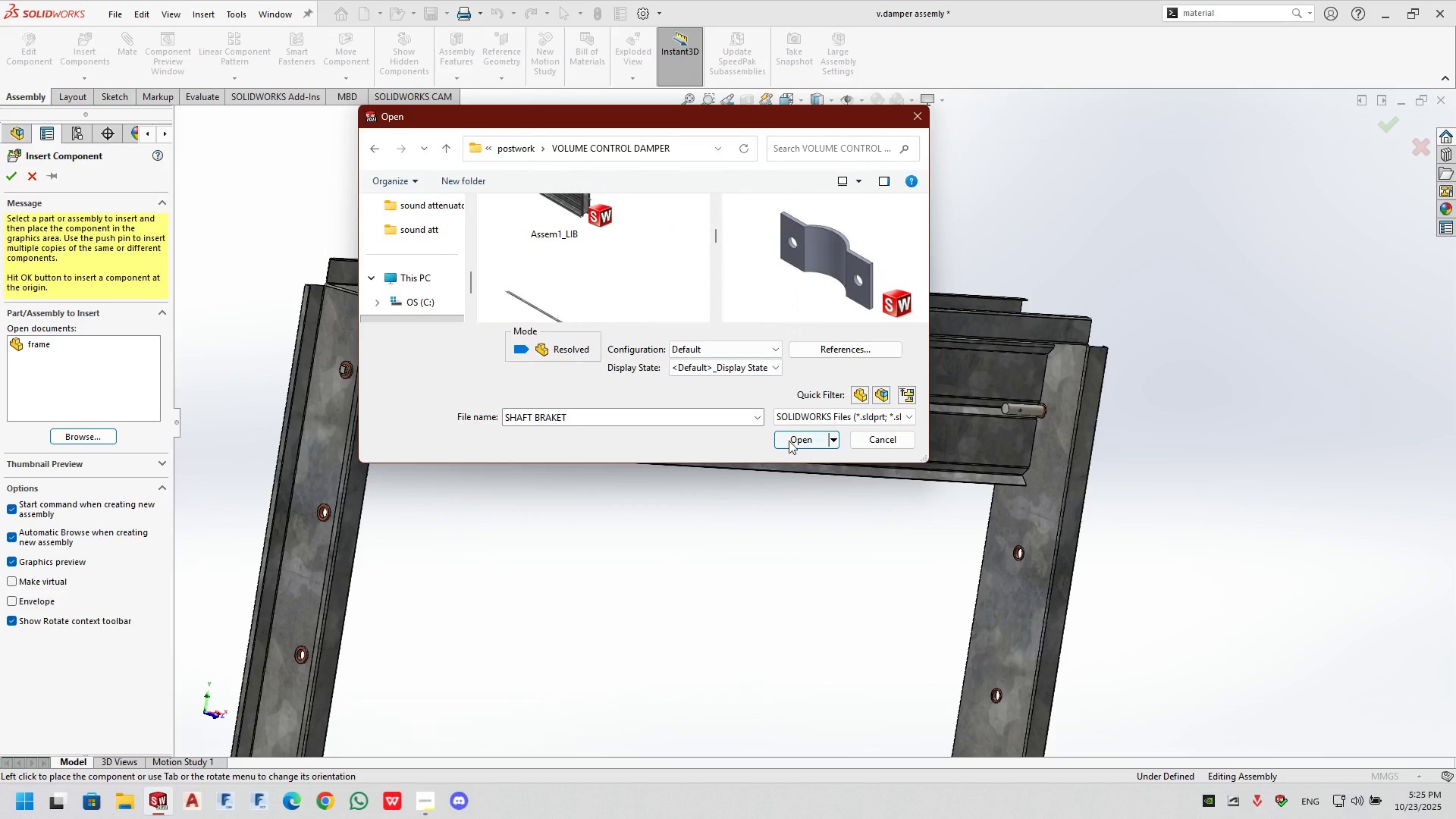 
left_click([789, 441])
 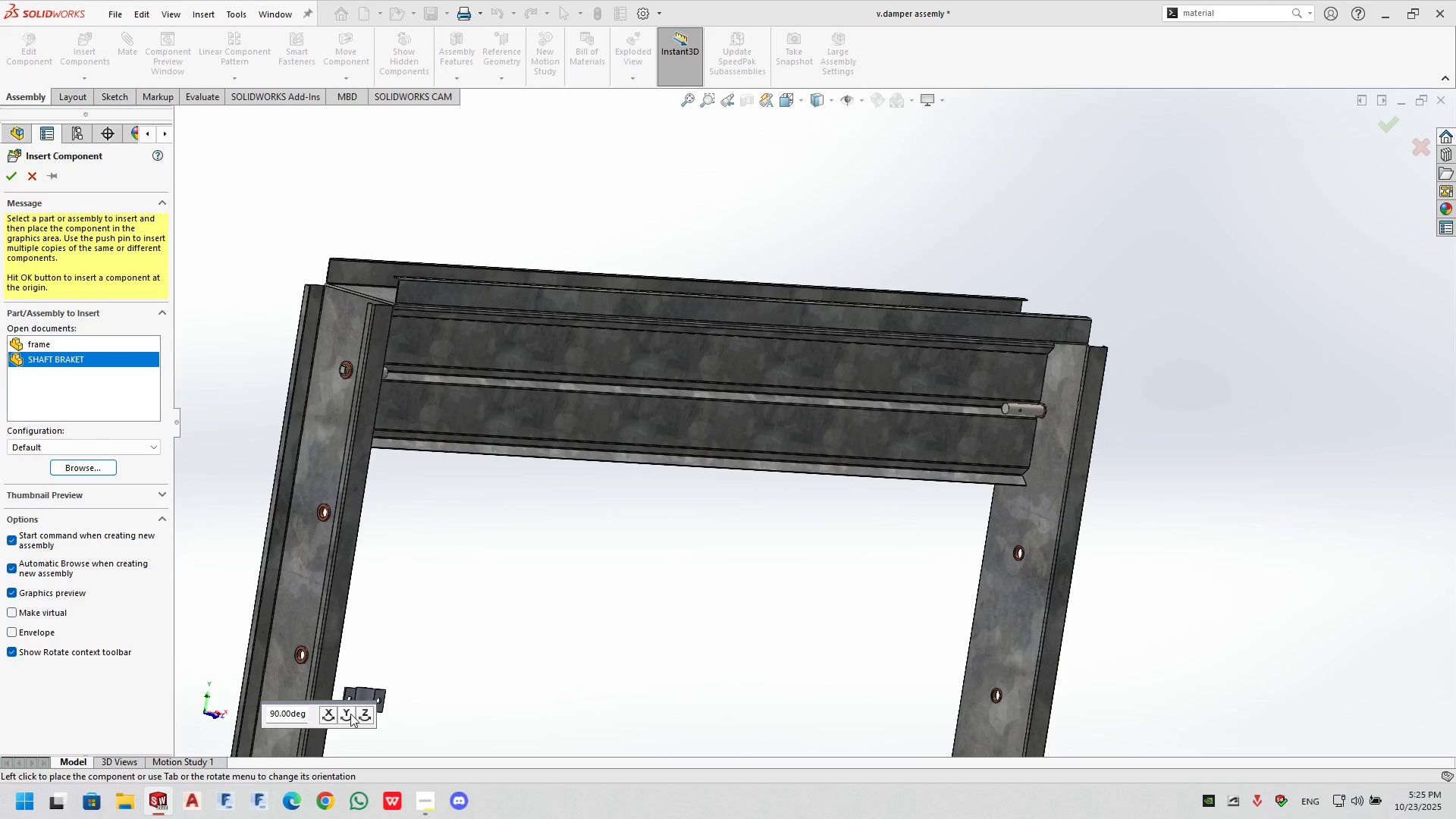 
left_click([346, 719])
 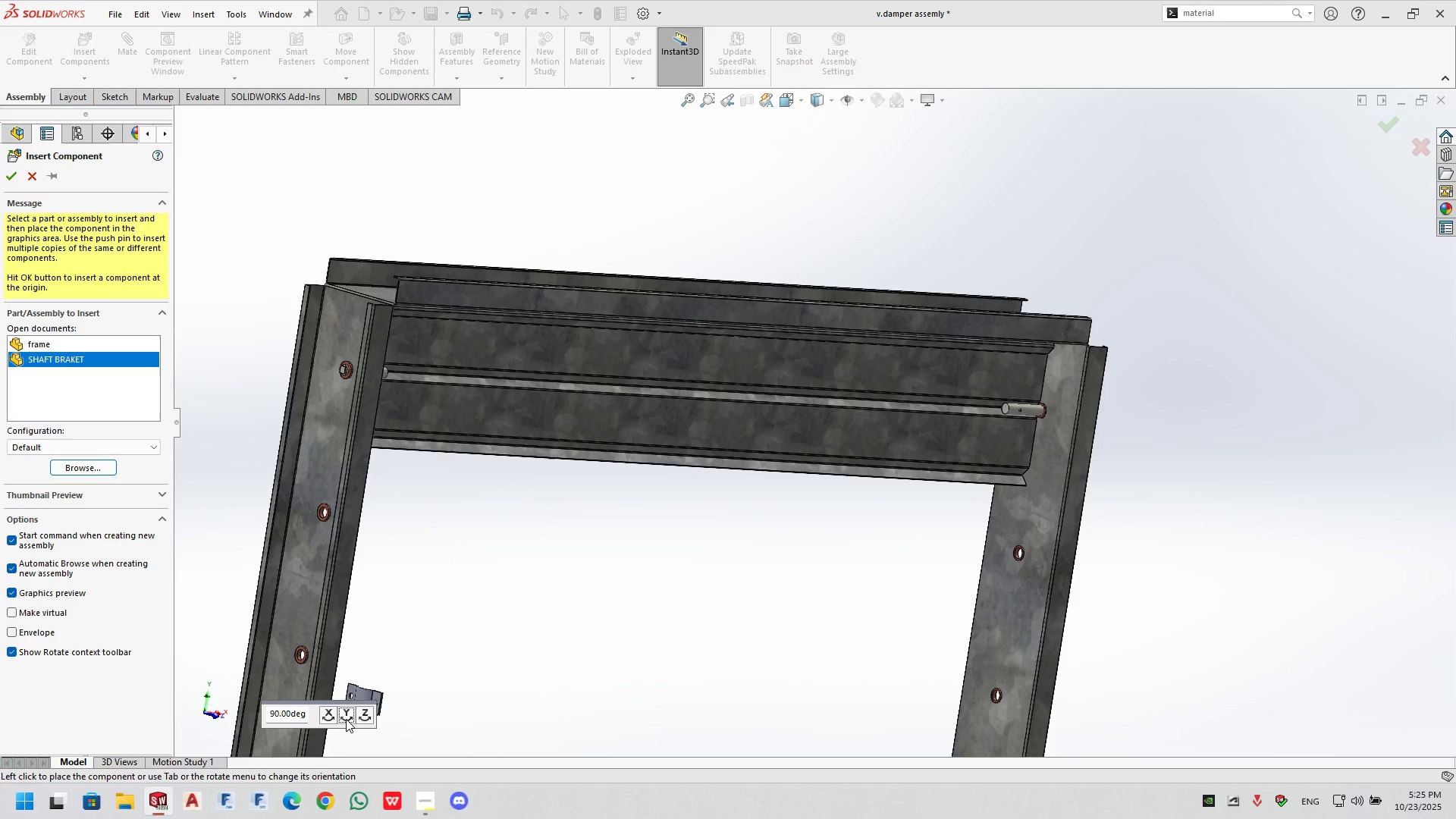 
left_click([346, 719])
 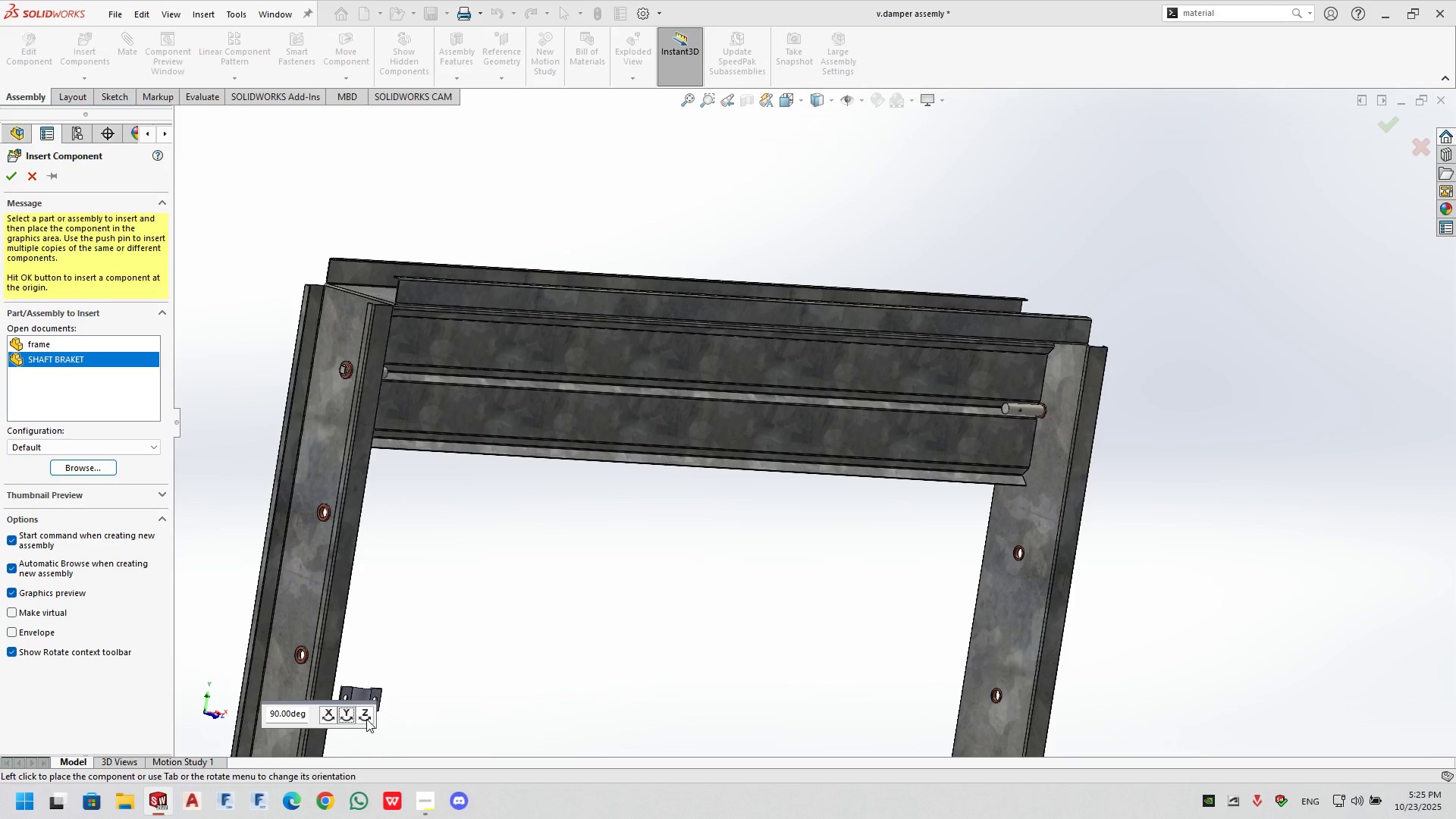 
left_click([366, 719])
 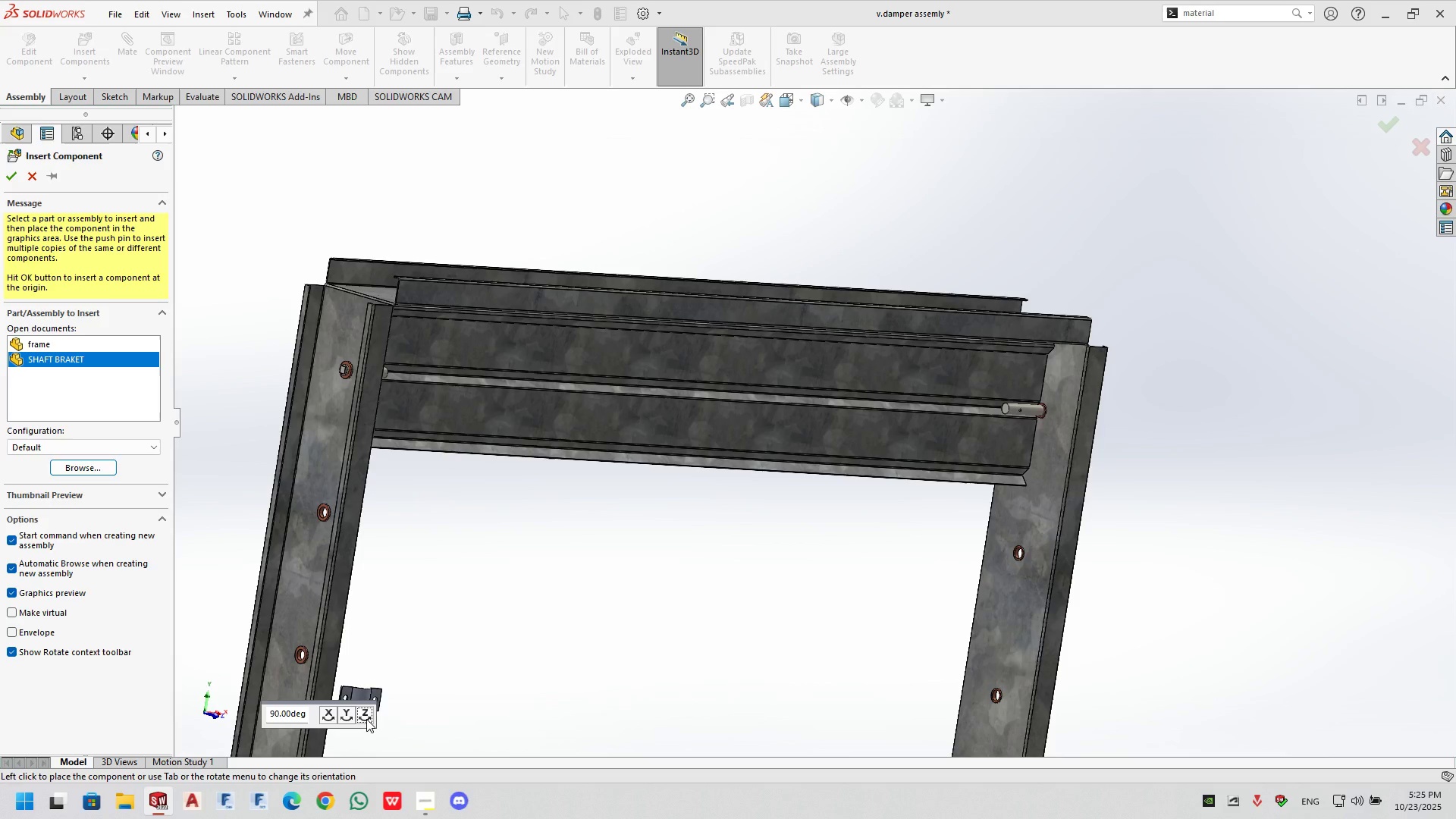 
double_click([366, 719])
 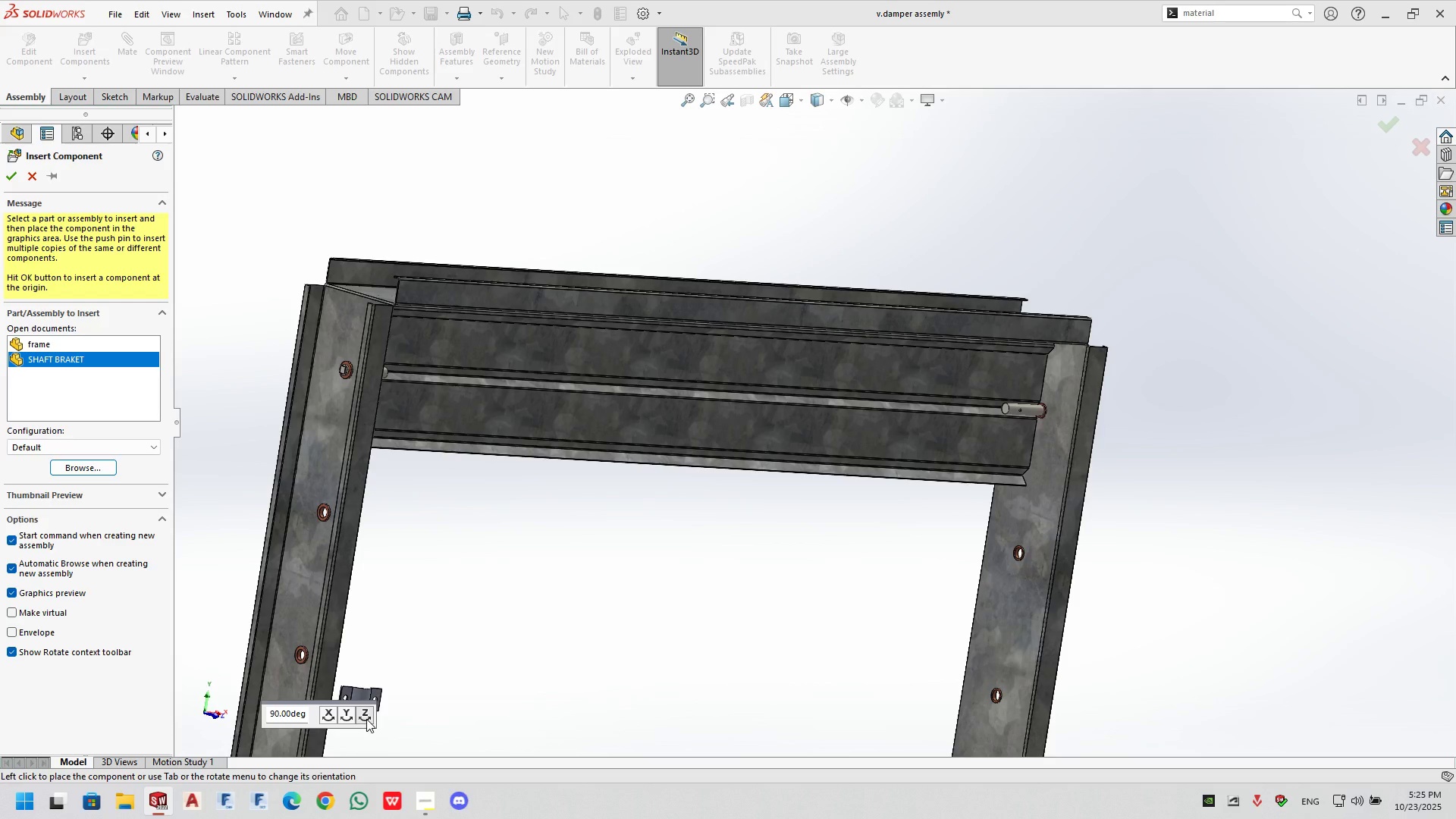 
left_click([366, 719])
 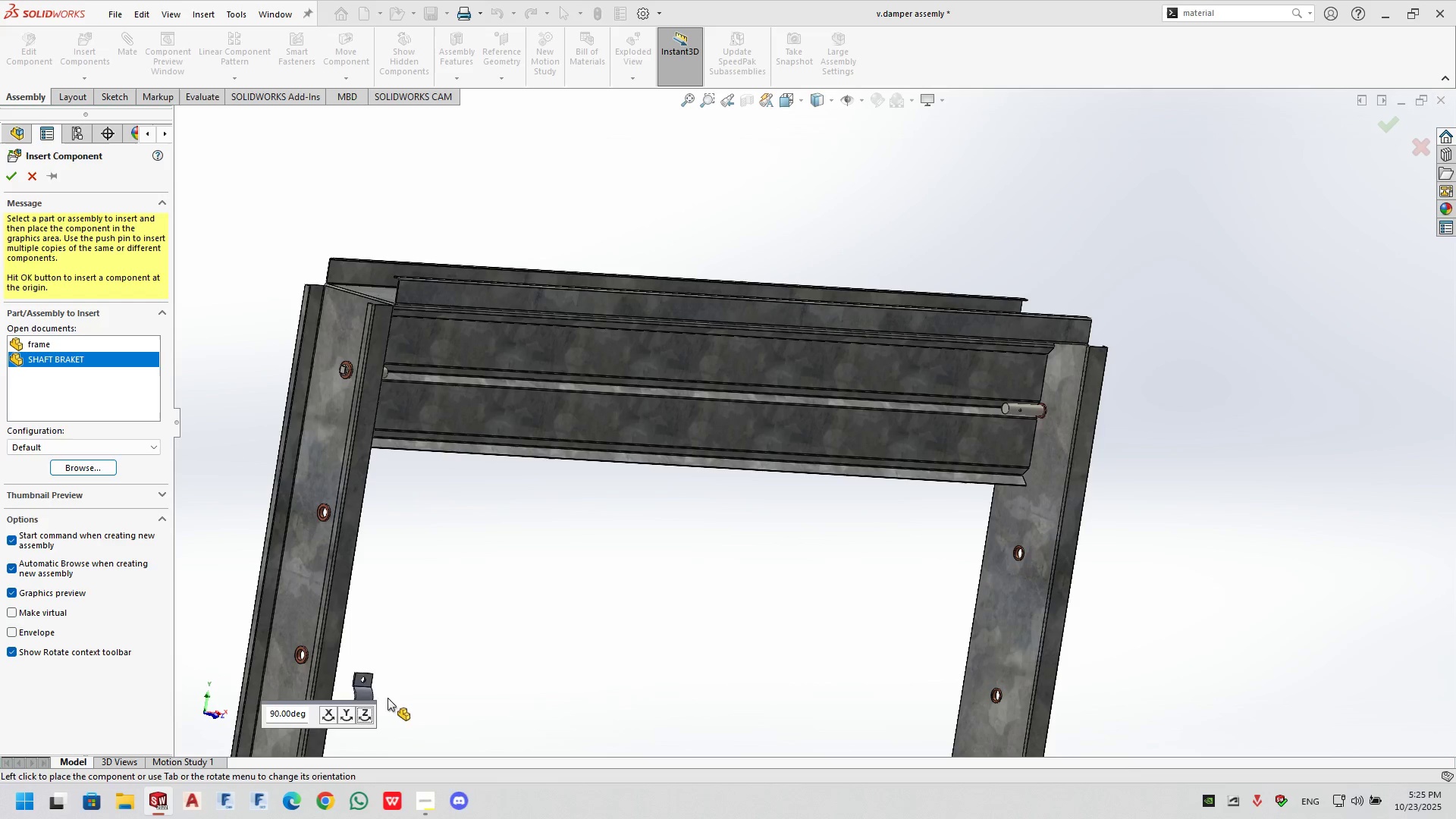 
left_click([409, 665])
 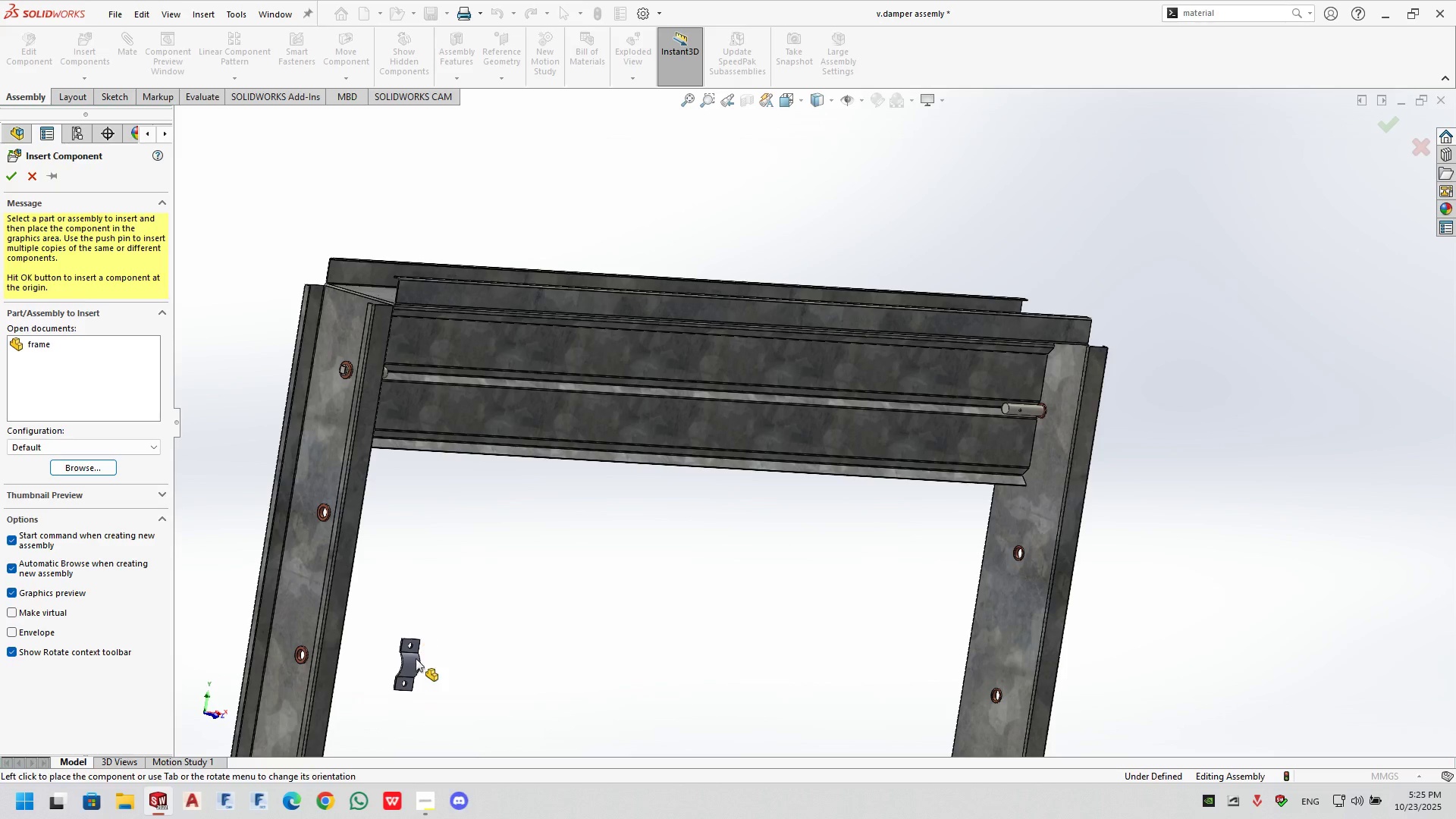 
scroll: coordinate [557, 489], scroll_direction: down, amount: 12.0
 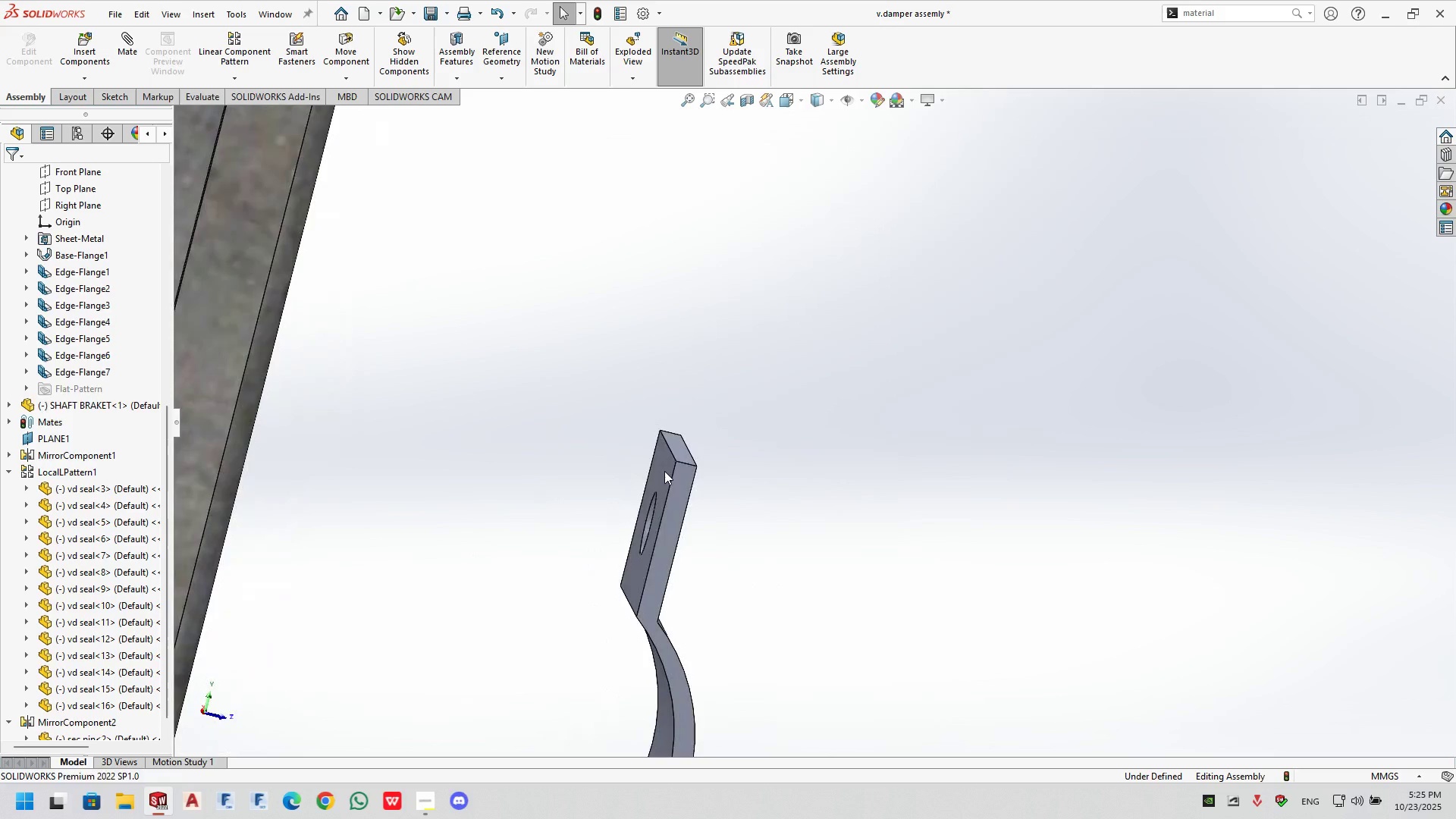 
left_click([664, 471])
 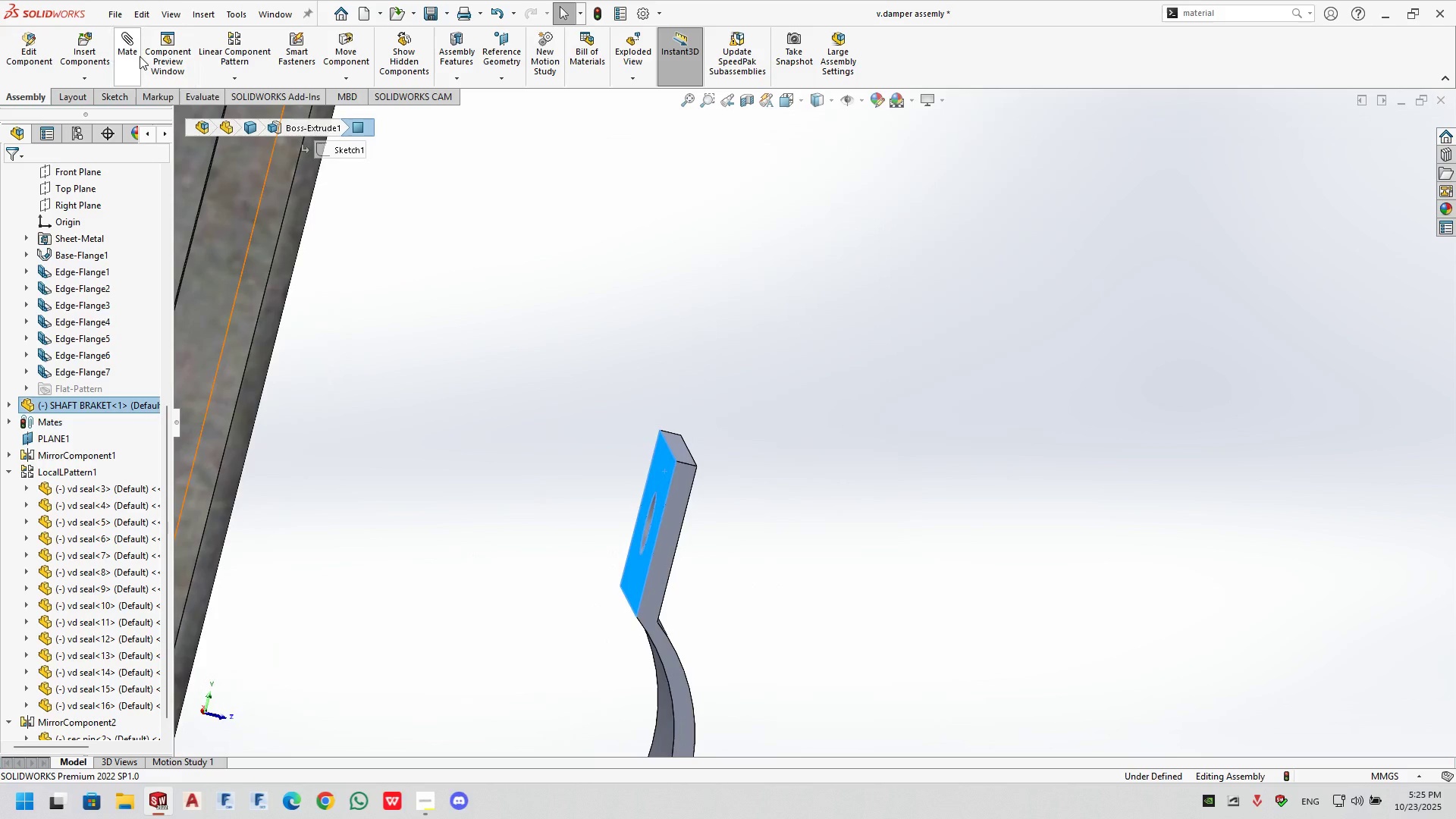 
left_click([140, 56])
 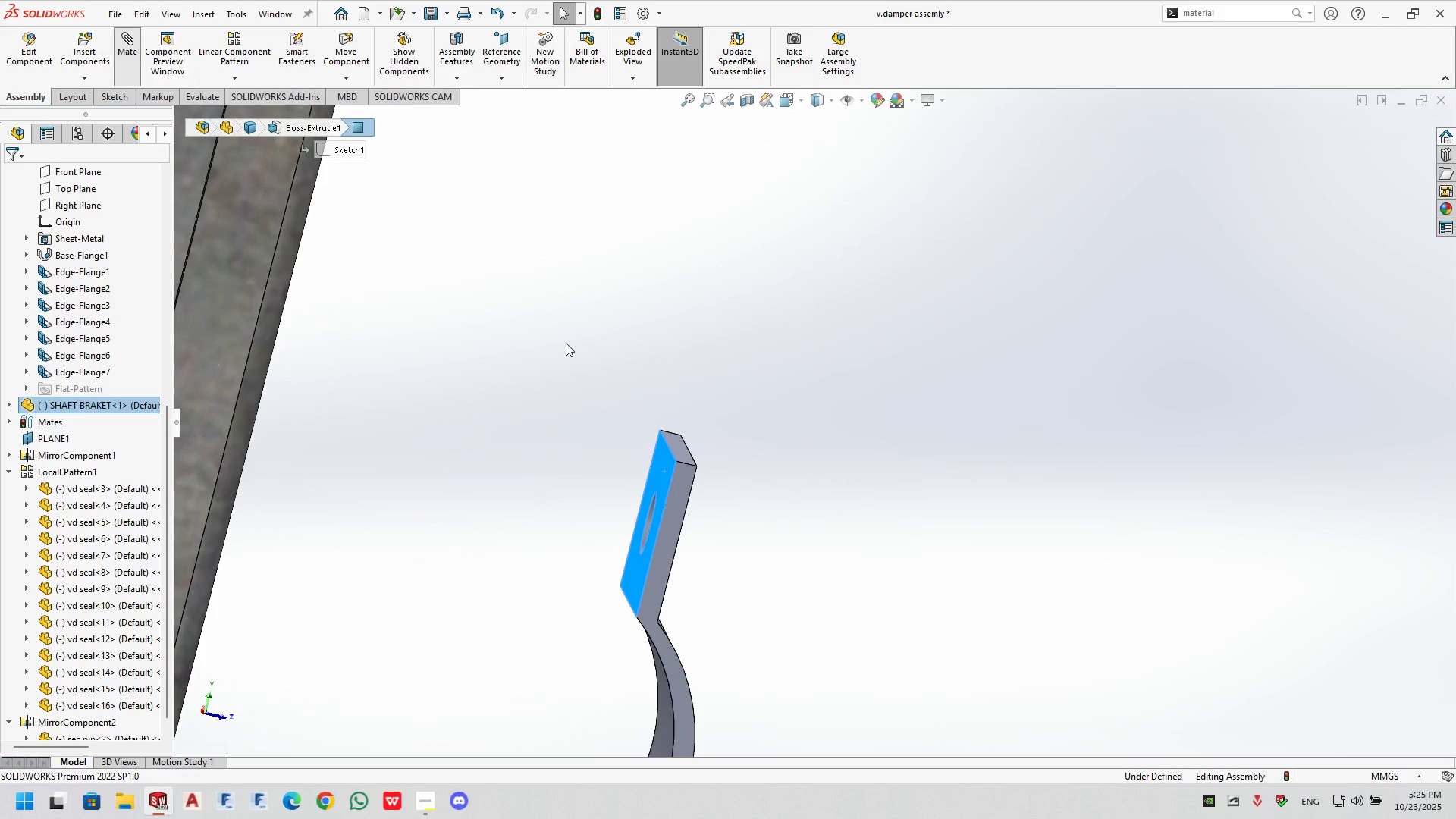 
scroll: coordinate [826, 168], scroll_direction: up, amount: 9.0
 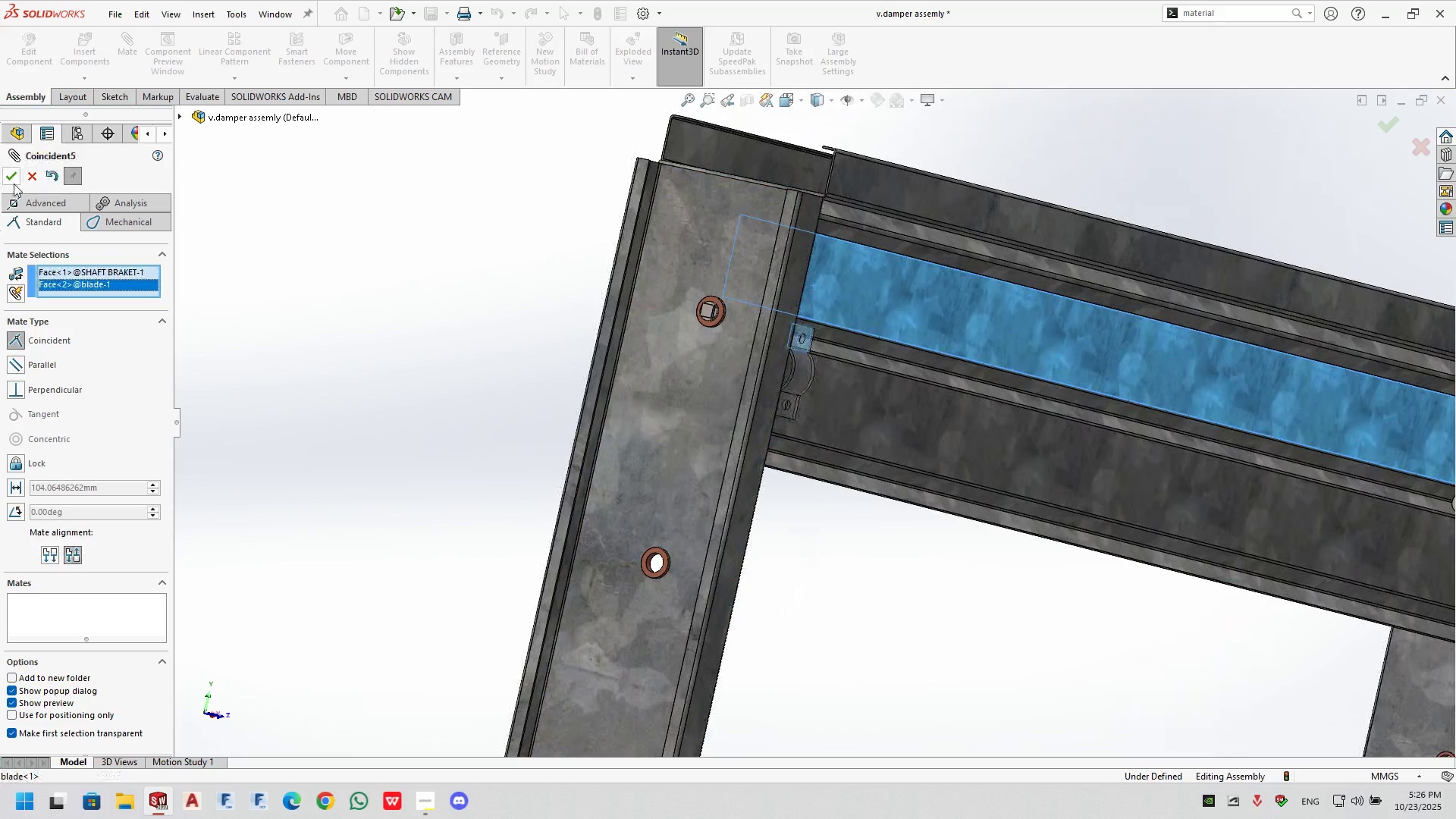 
left_click([8, 174])
 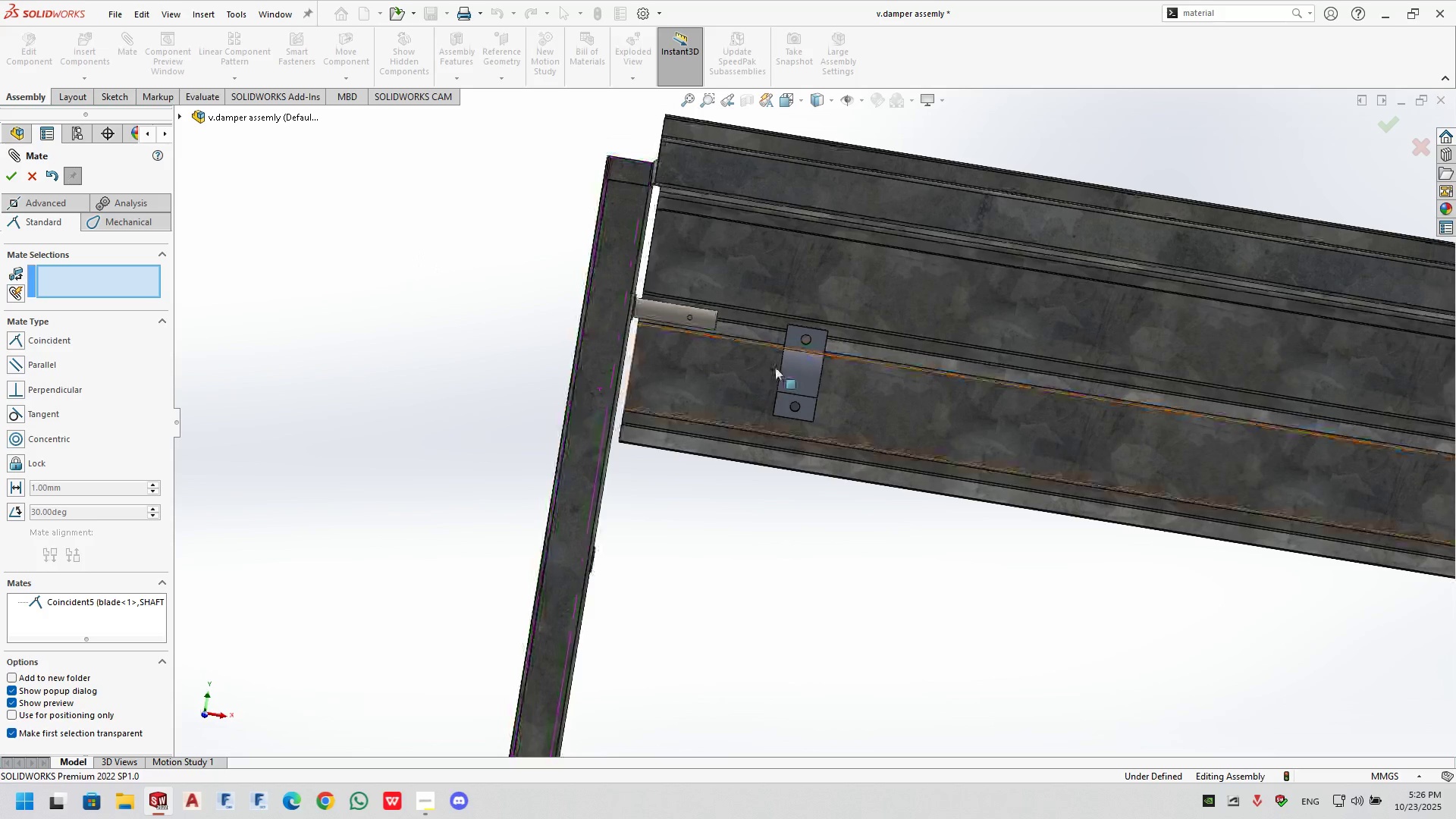 
left_click_drag(start_coordinate=[798, 366], to_coordinate=[704, 277])
 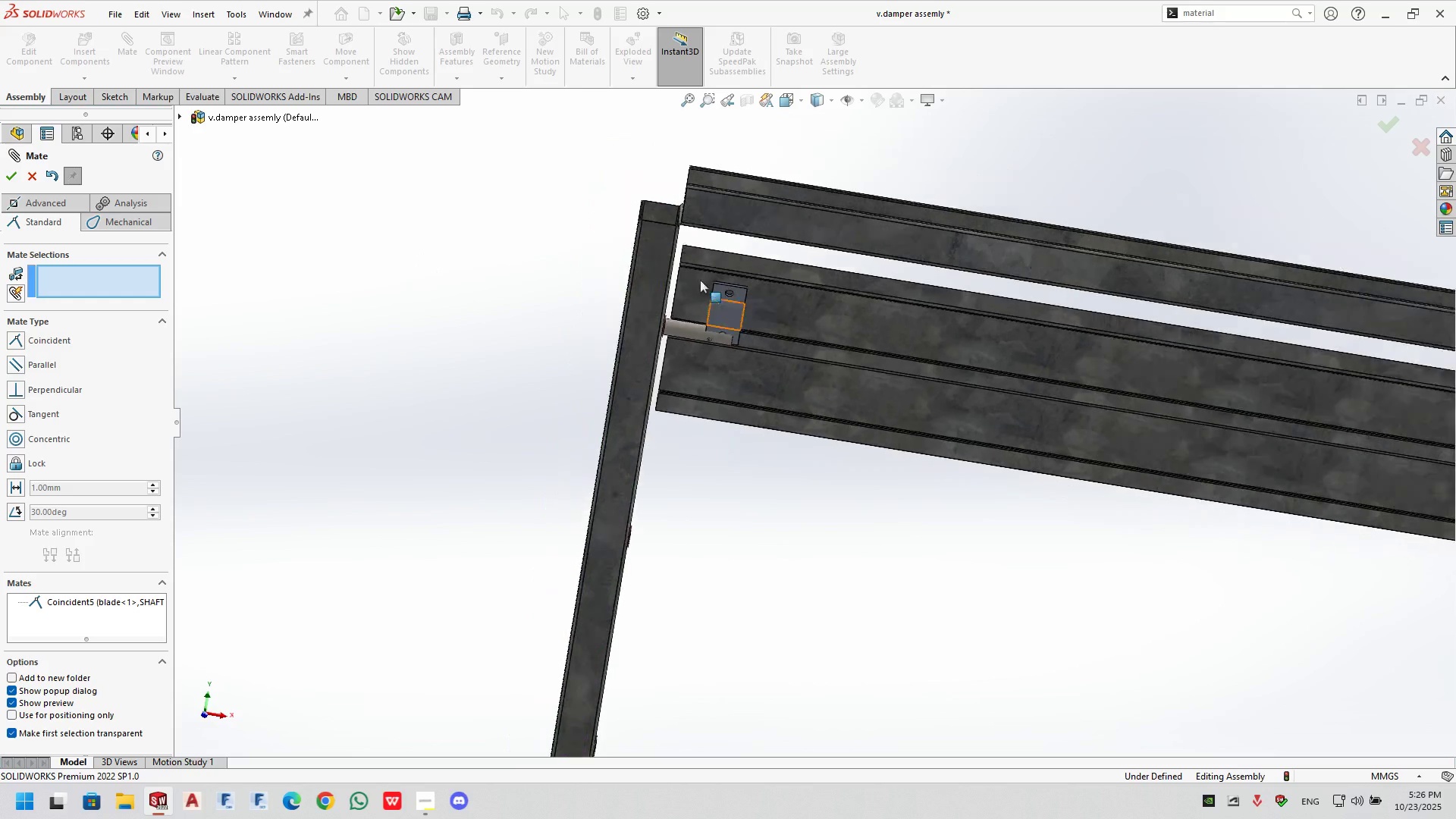 
scroll: coordinate [755, 343], scroll_direction: down, amount: 3.0
 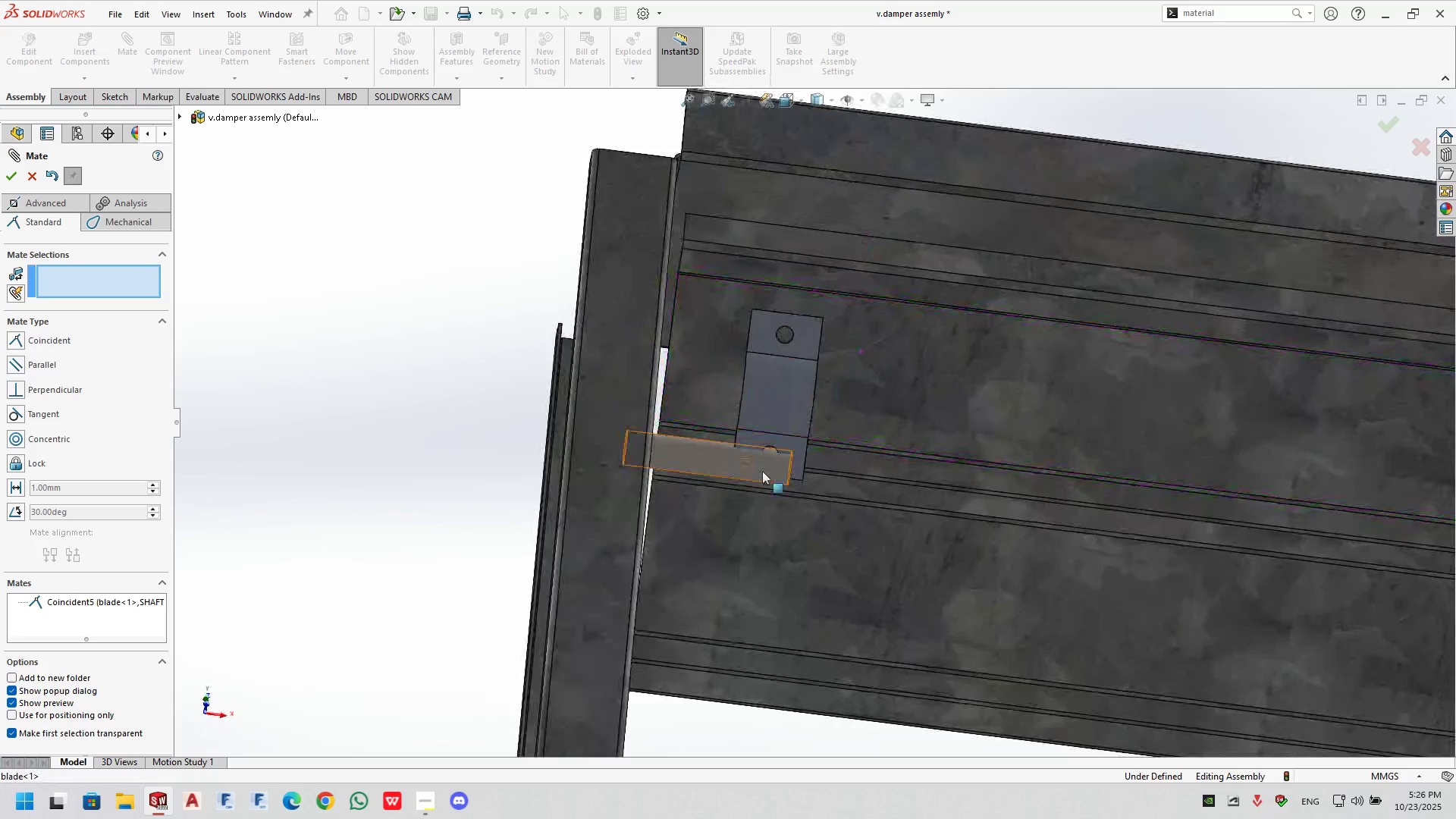 
left_click_drag(start_coordinate=[882, 325], to_coordinate=[896, 233])
 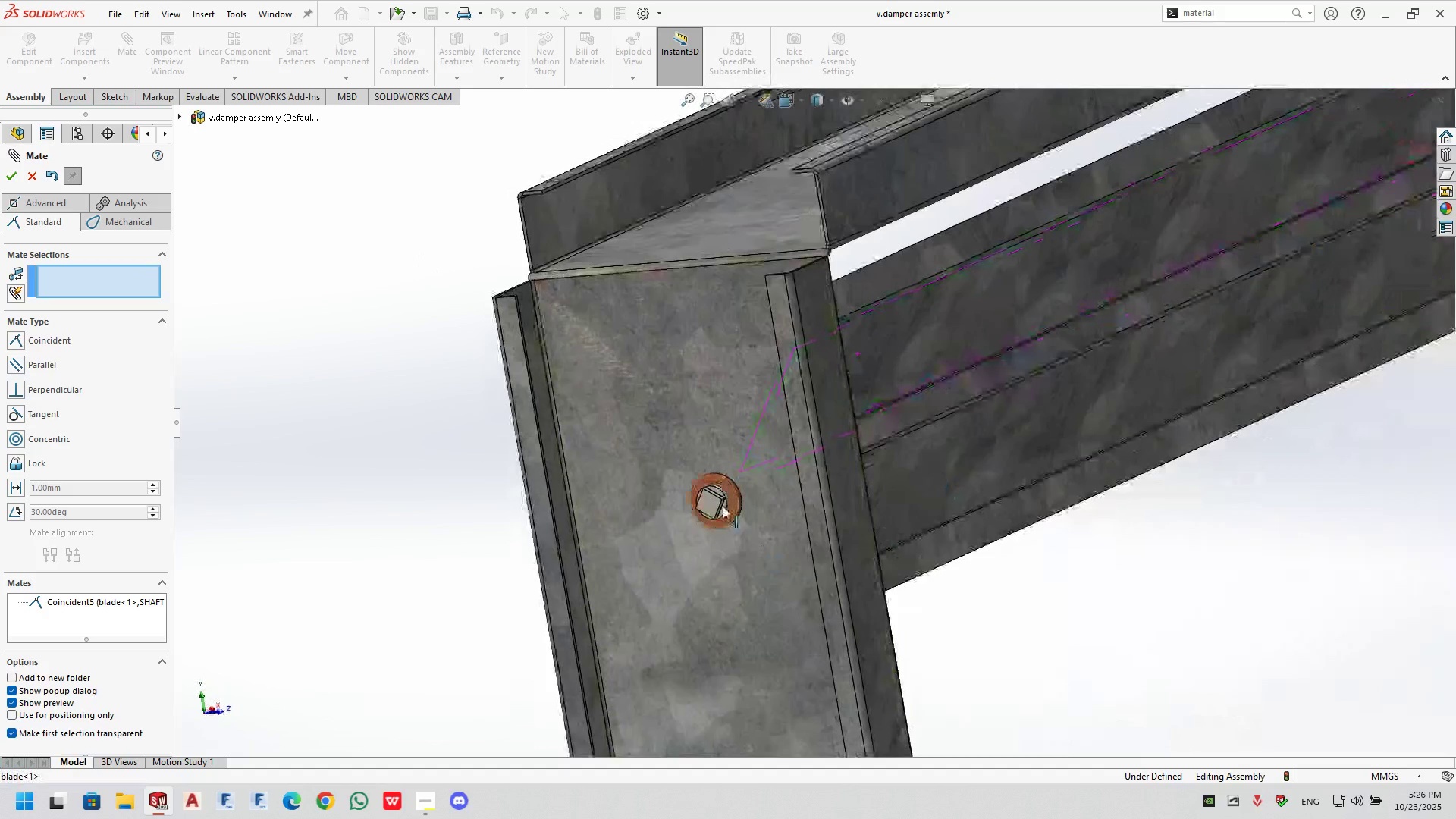 
scroll: coordinate [708, 500], scroll_direction: down, amount: 3.0
 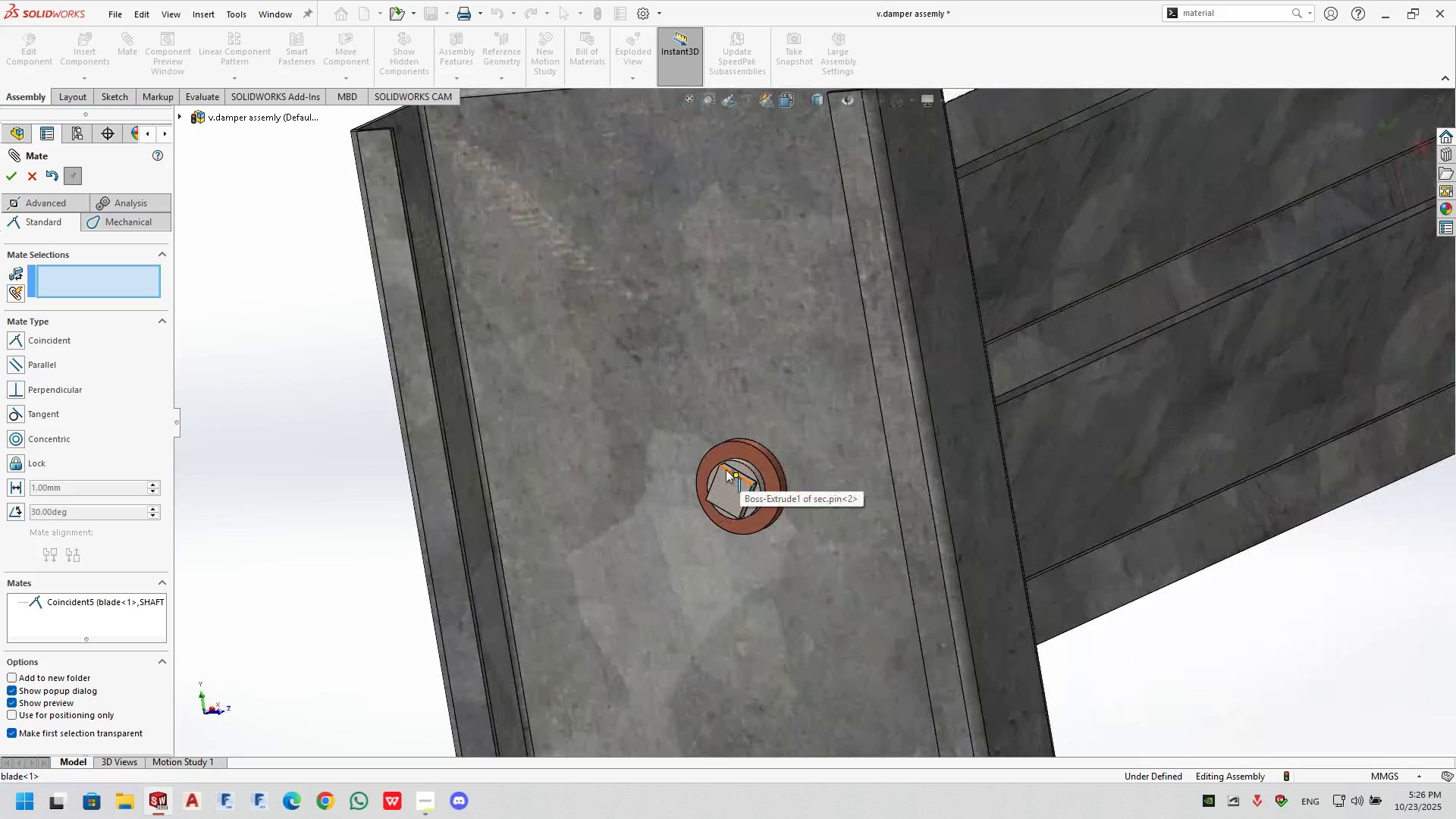 
left_click_drag(start_coordinate=[726, 469], to_coordinate=[667, 497])
 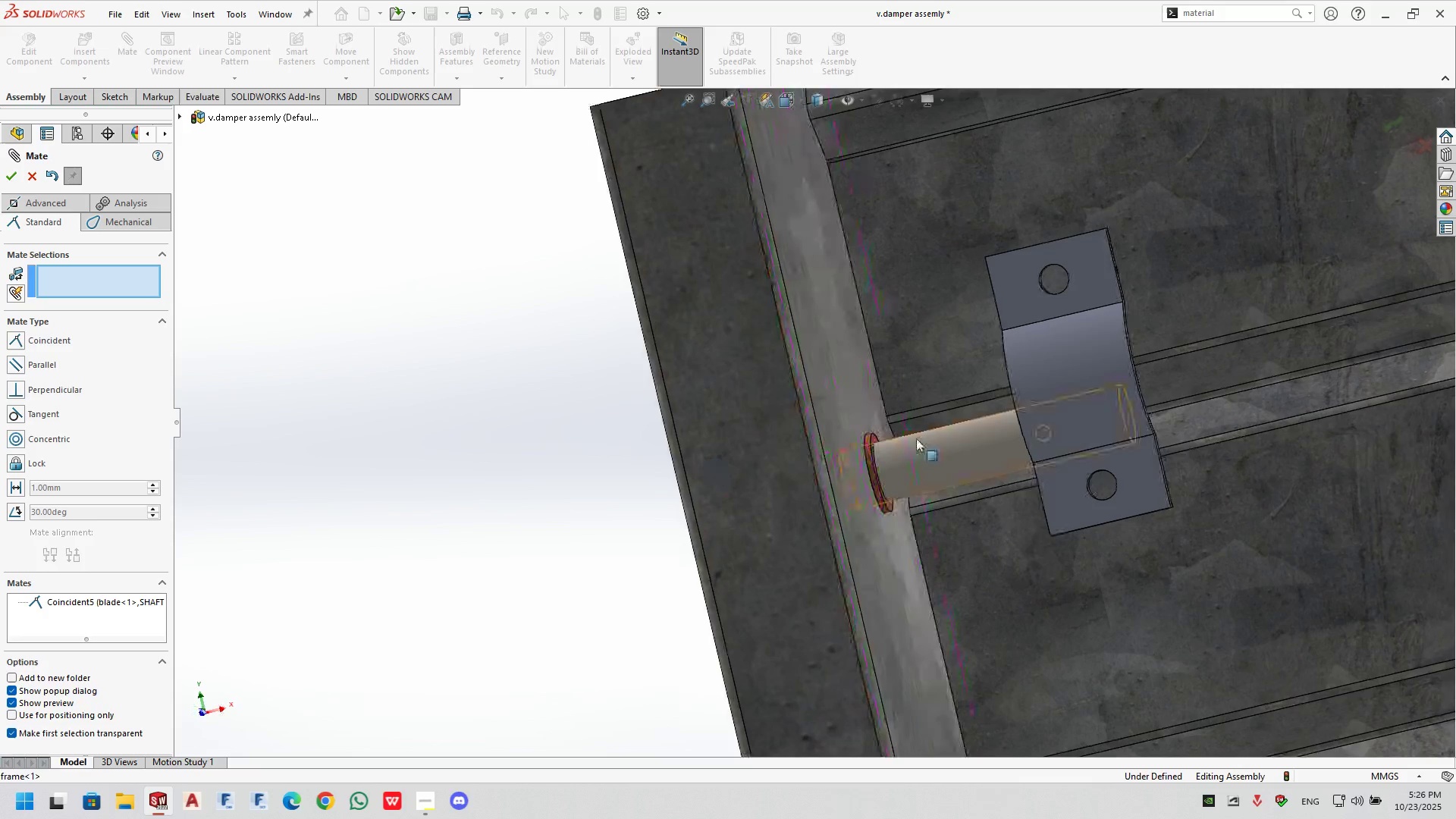 
scroll: coordinate [1077, 234], scroll_direction: down, amount: 6.0
 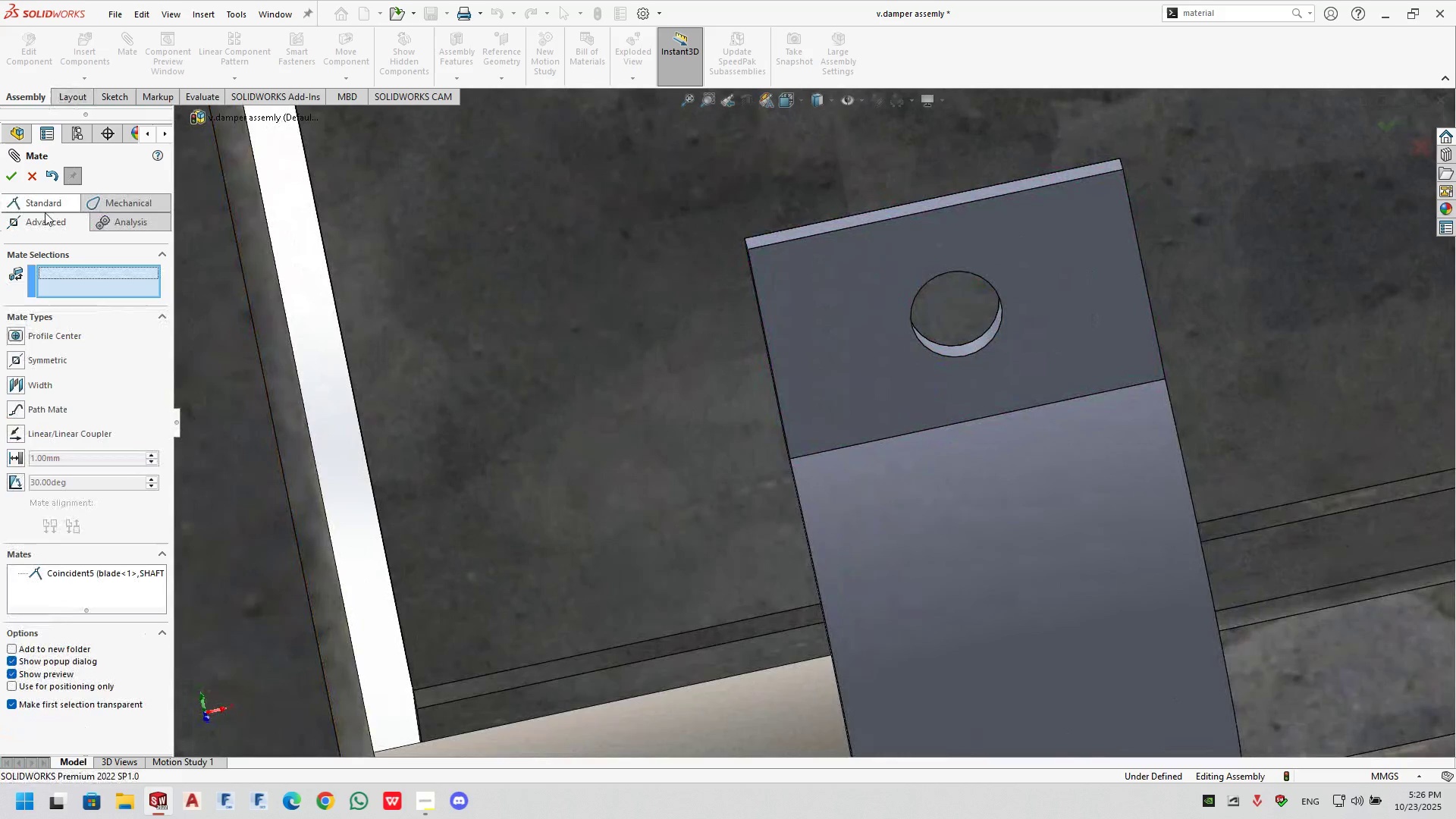 
left_click([19, 391])
 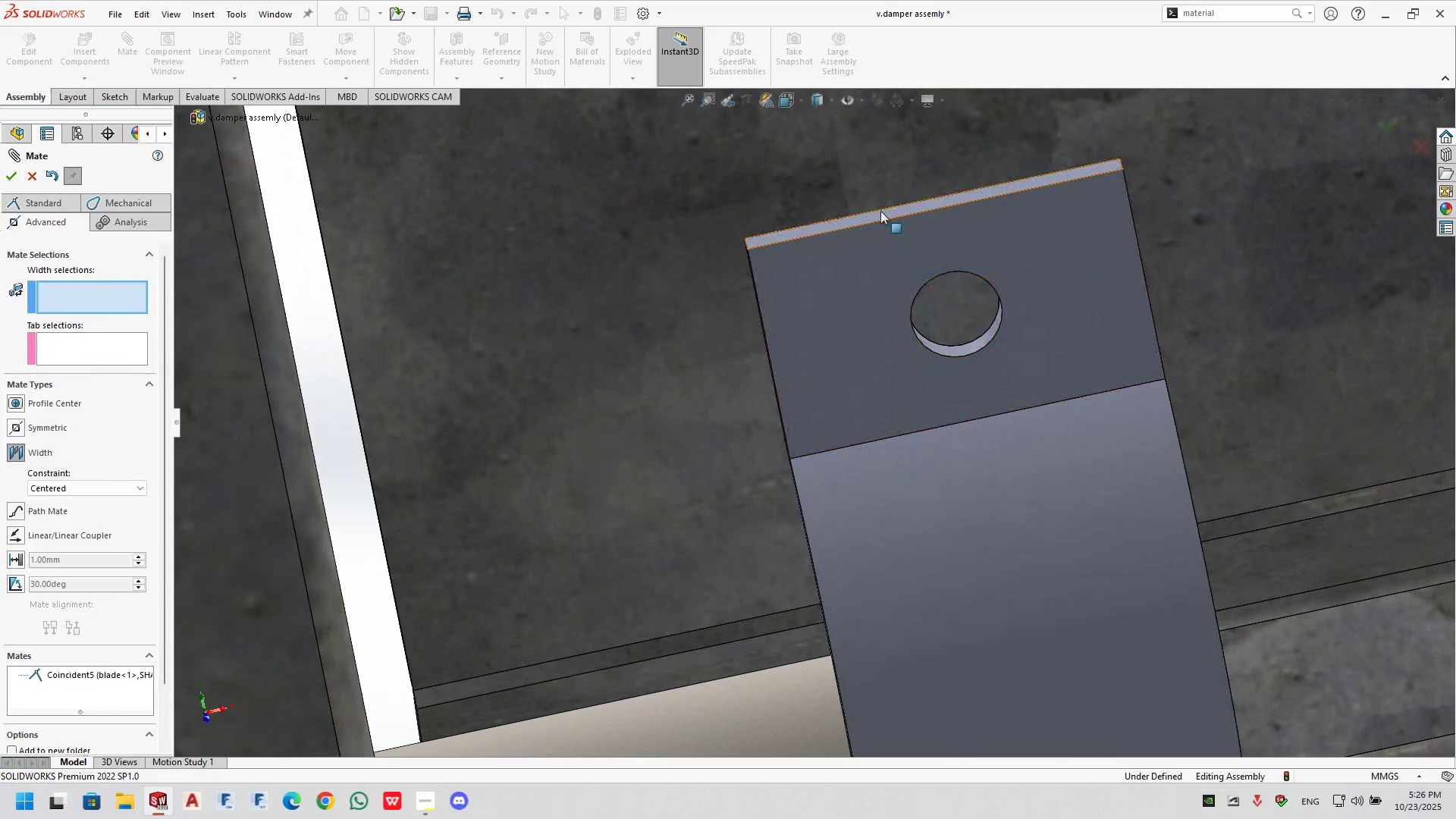 
left_click([880, 211])
 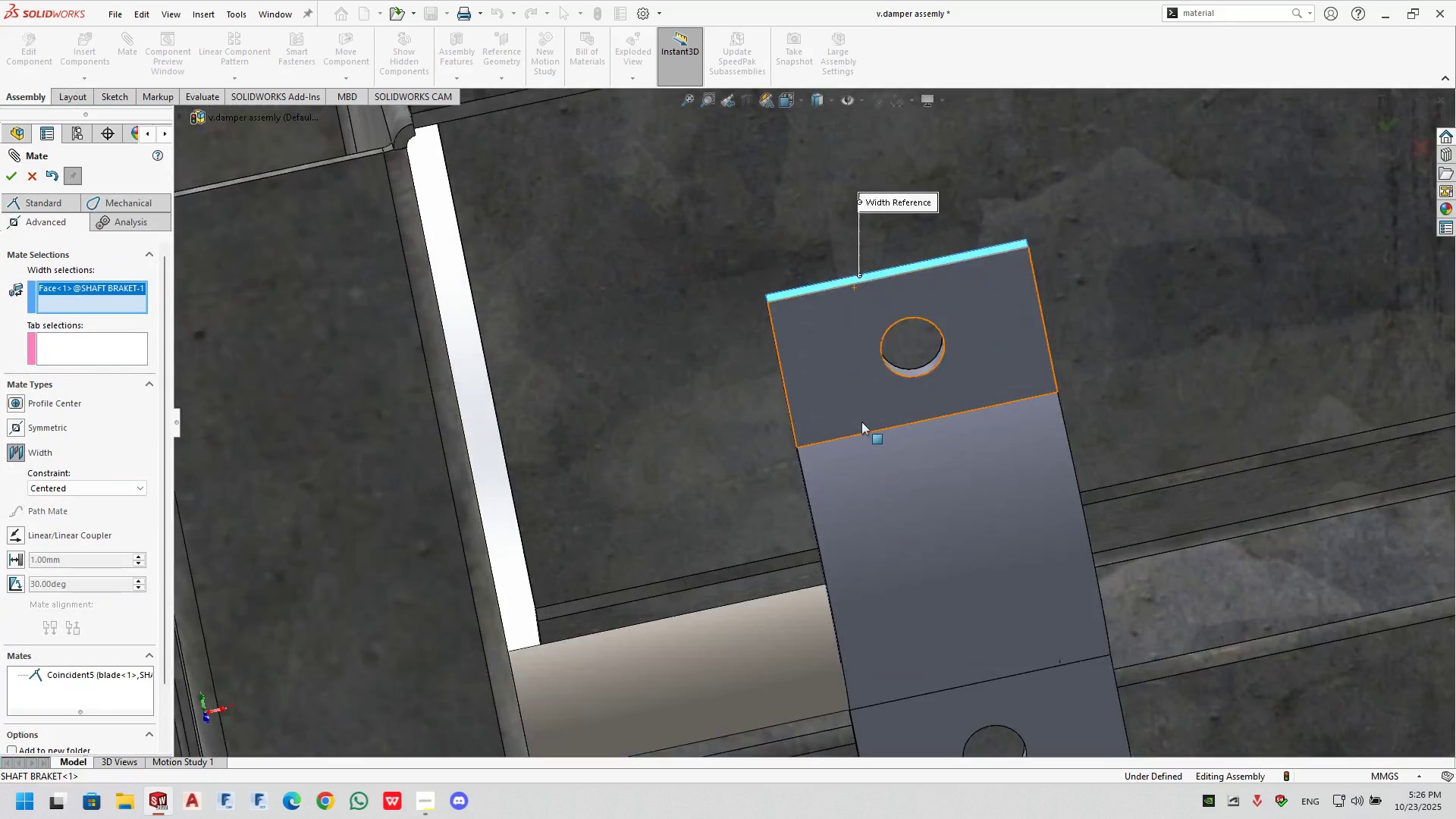 
scroll: coordinate [812, 514], scroll_direction: up, amount: 7.0
 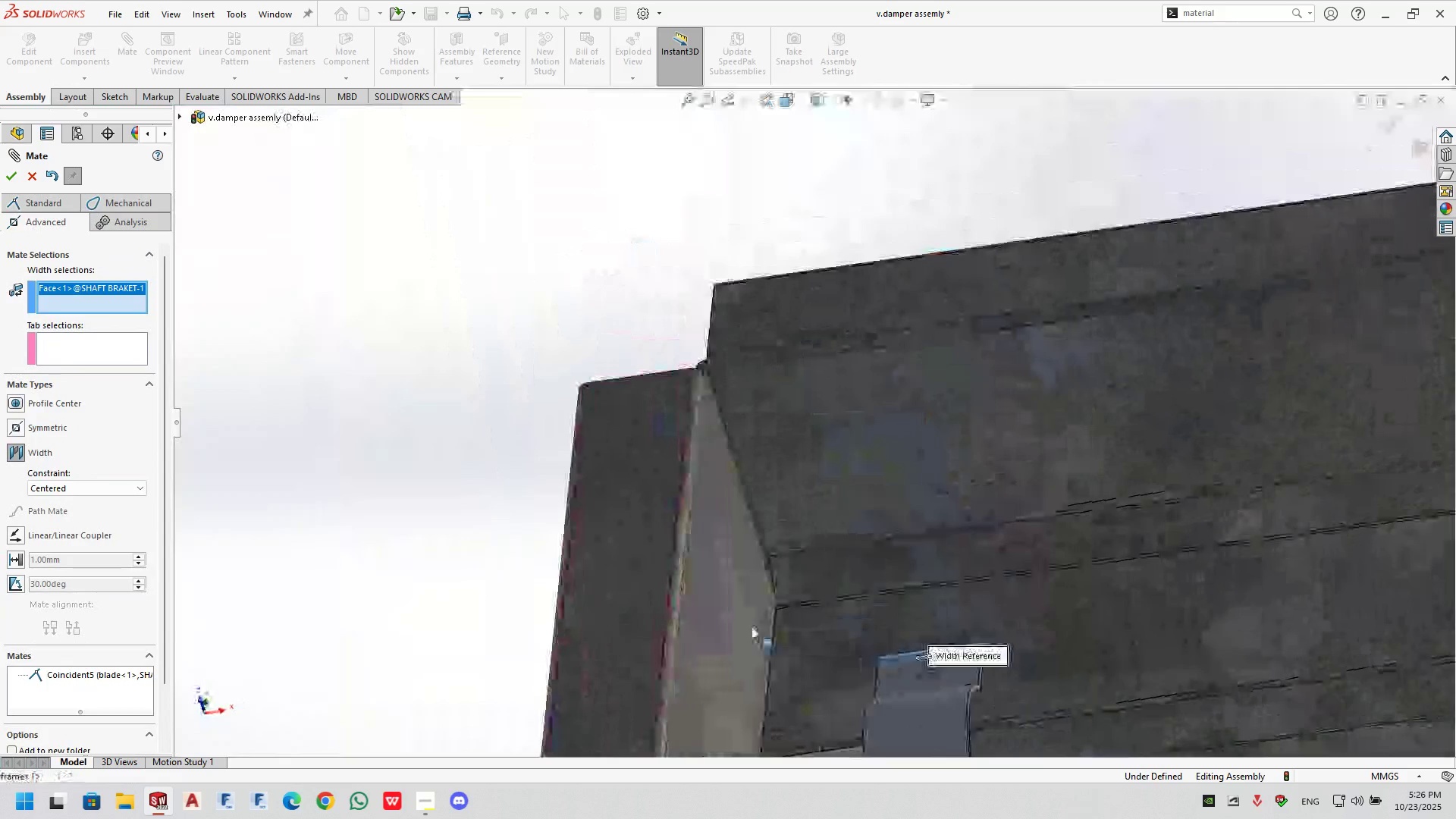 
scroll: coordinate [920, 547], scroll_direction: down, amount: 4.0
 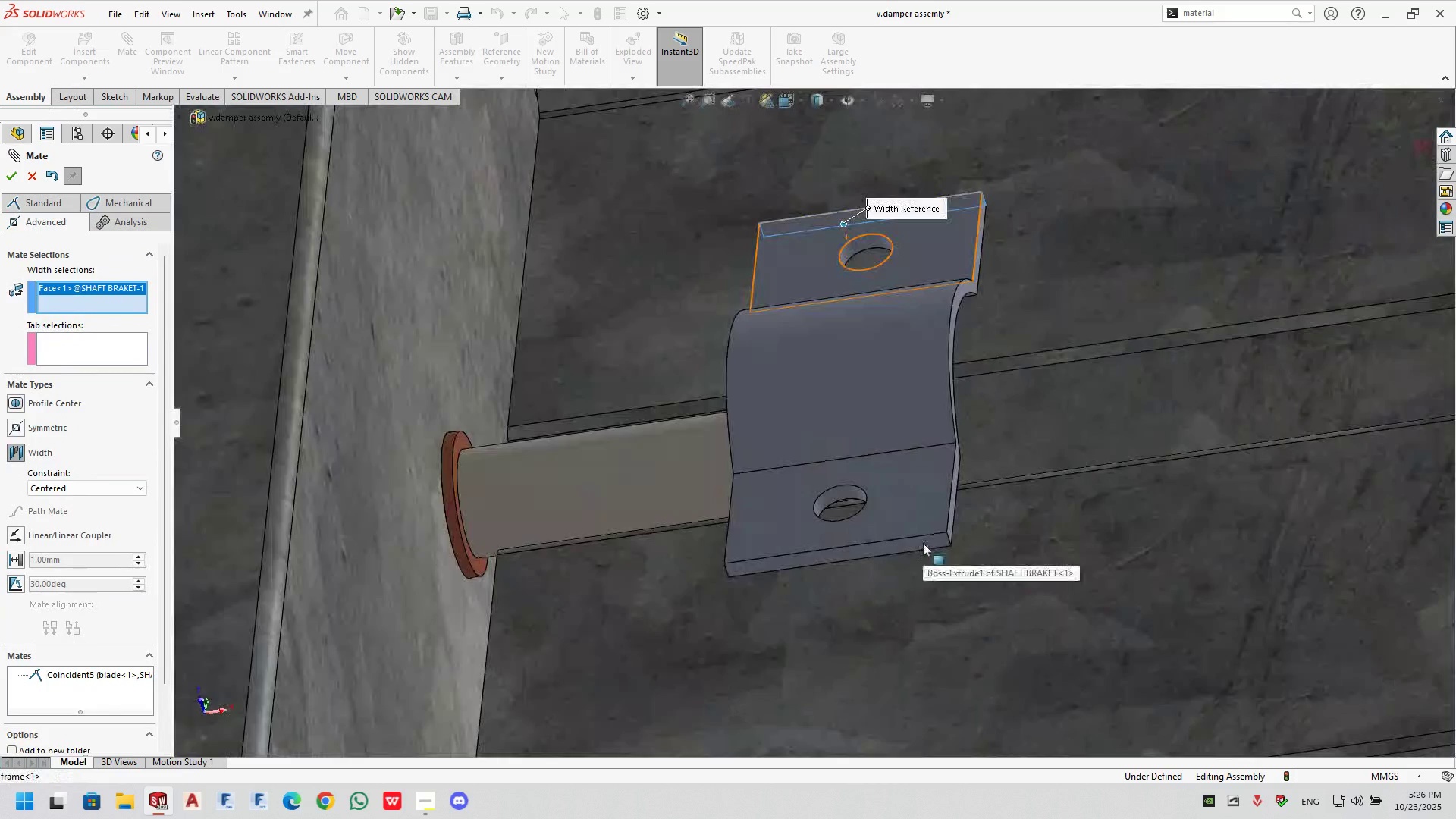 
left_click([923, 543])
 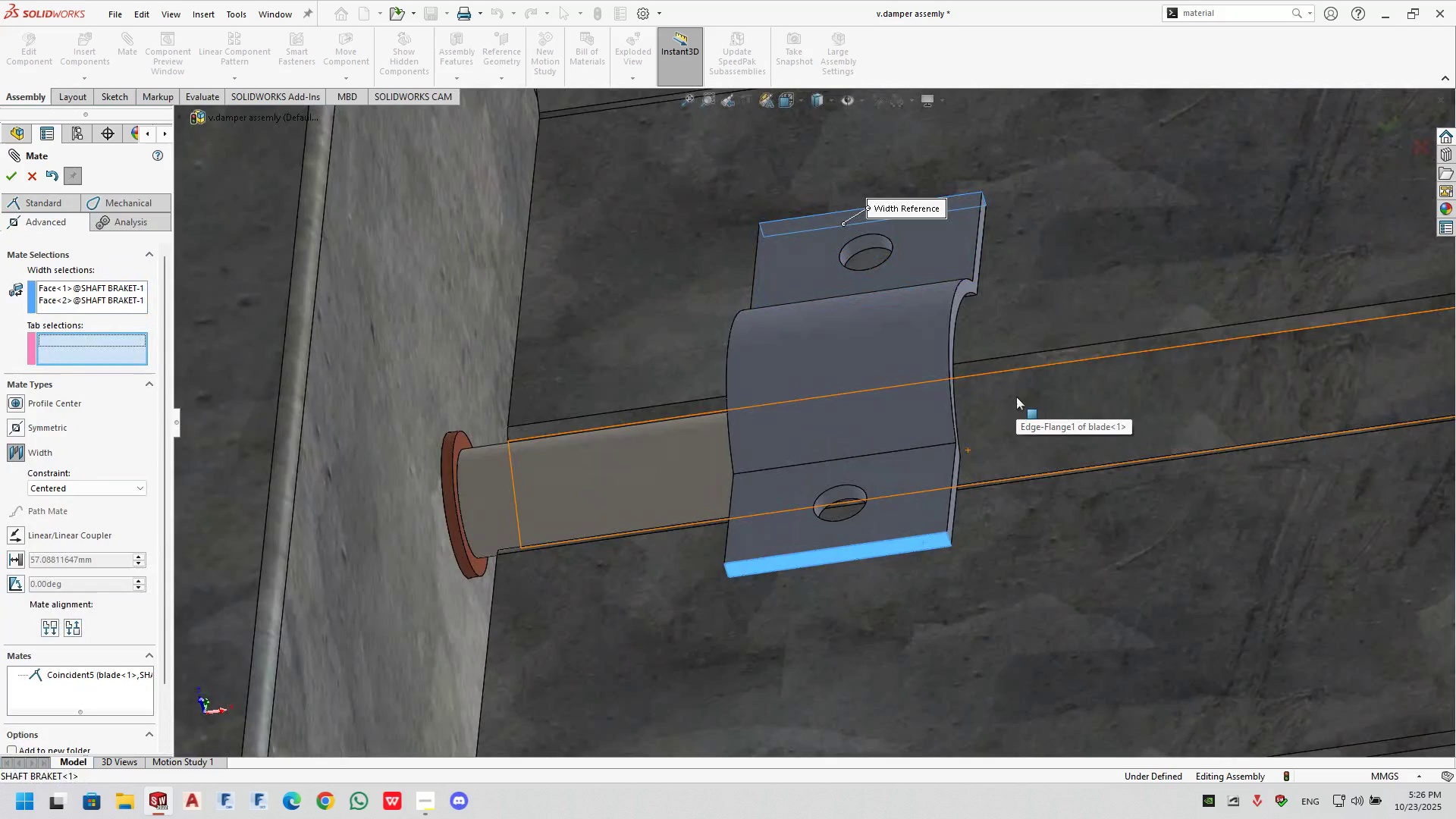 
left_click([1016, 397])
 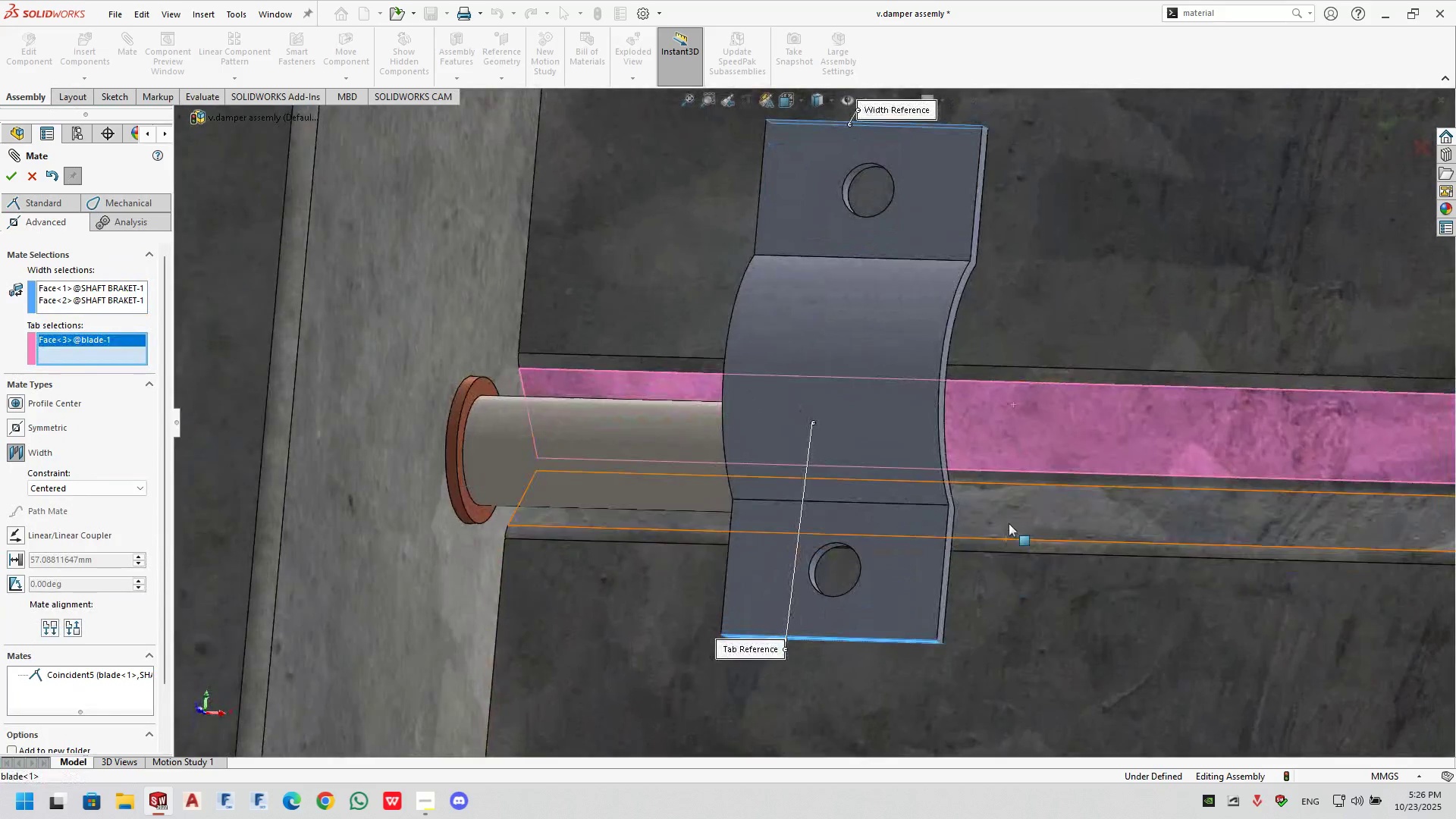 
left_click([1009, 522])
 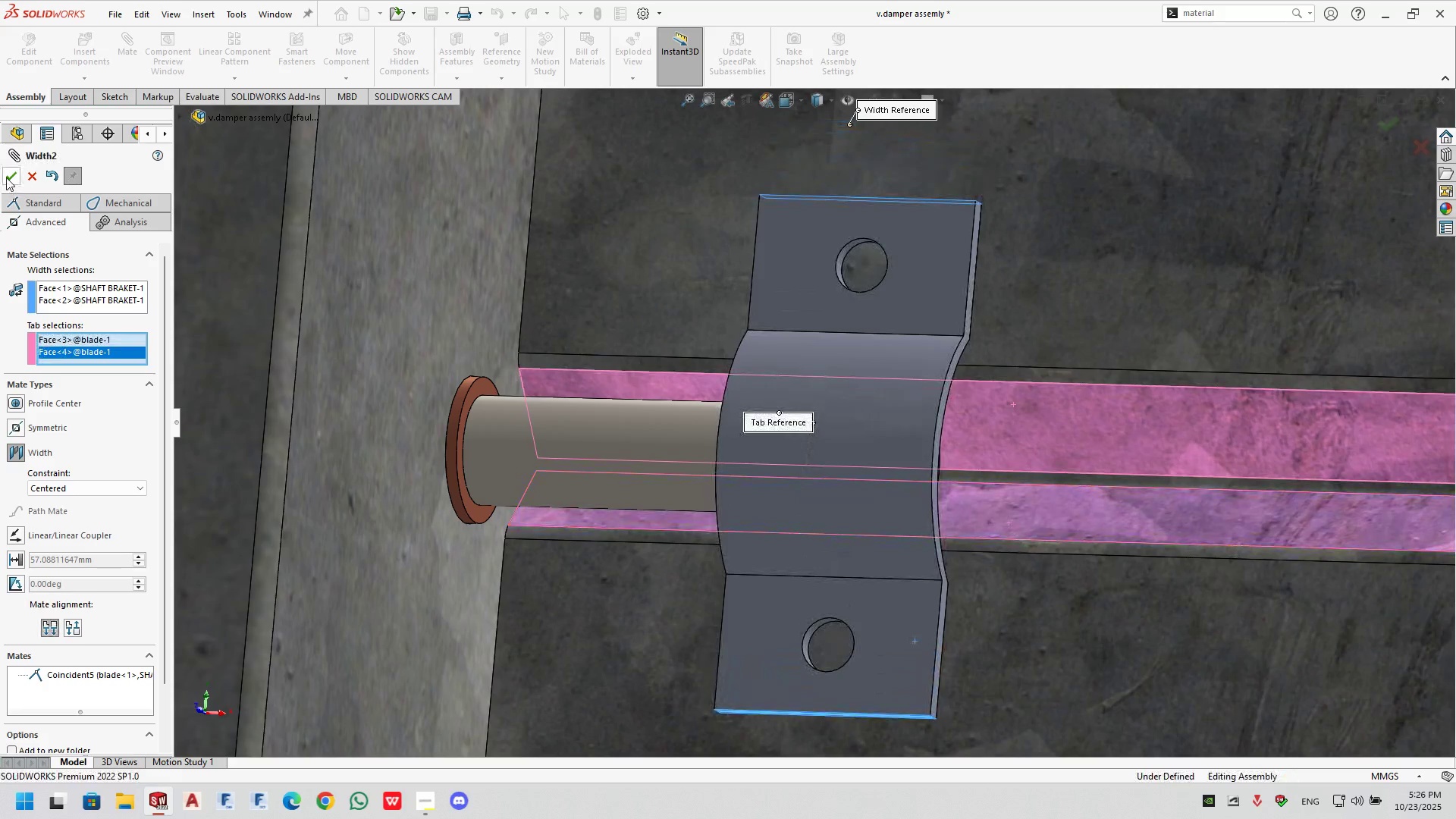 
left_click([6, 177])
 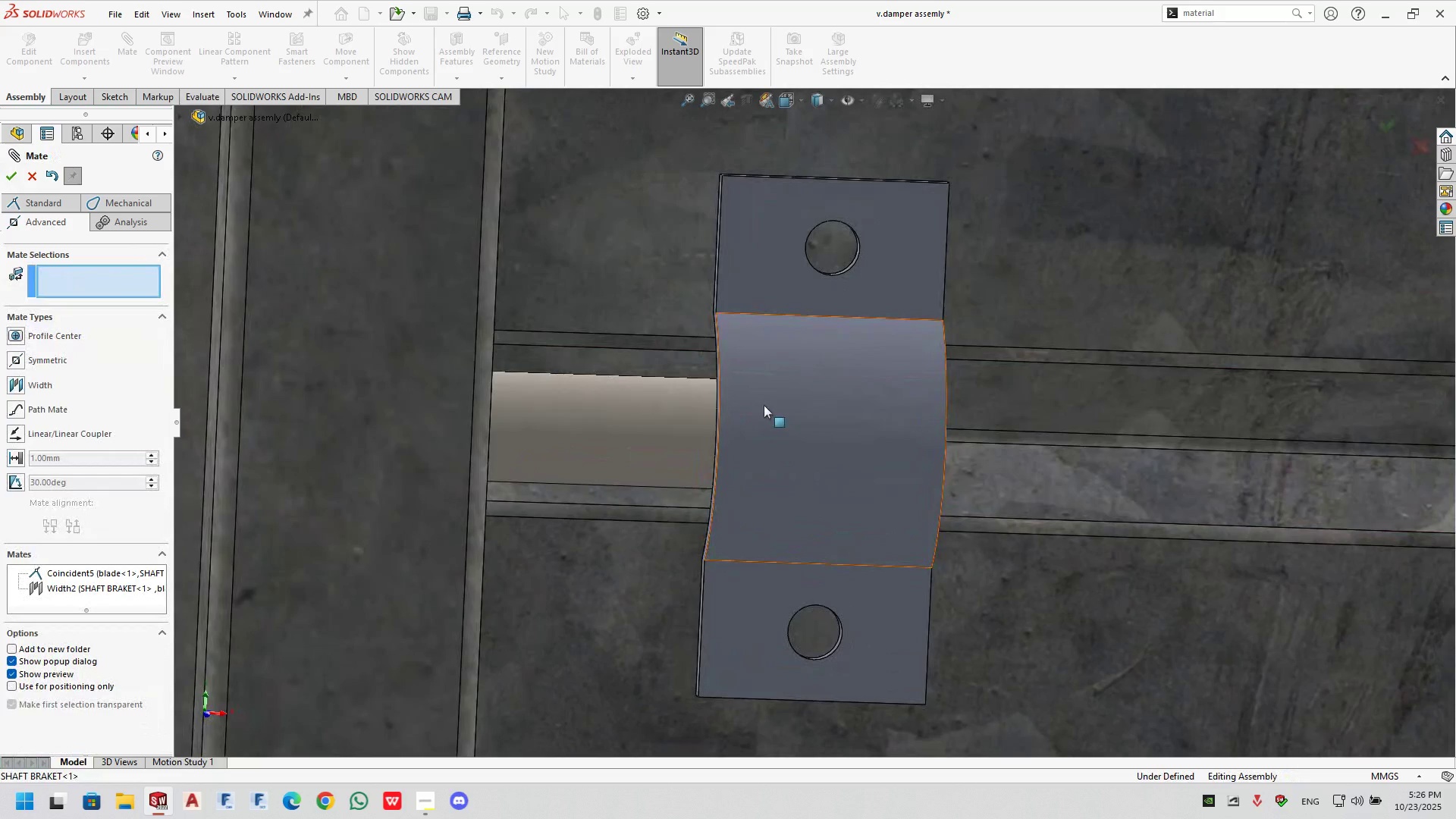 
left_click_drag(start_coordinate=[892, 389], to_coordinate=[678, 302])
 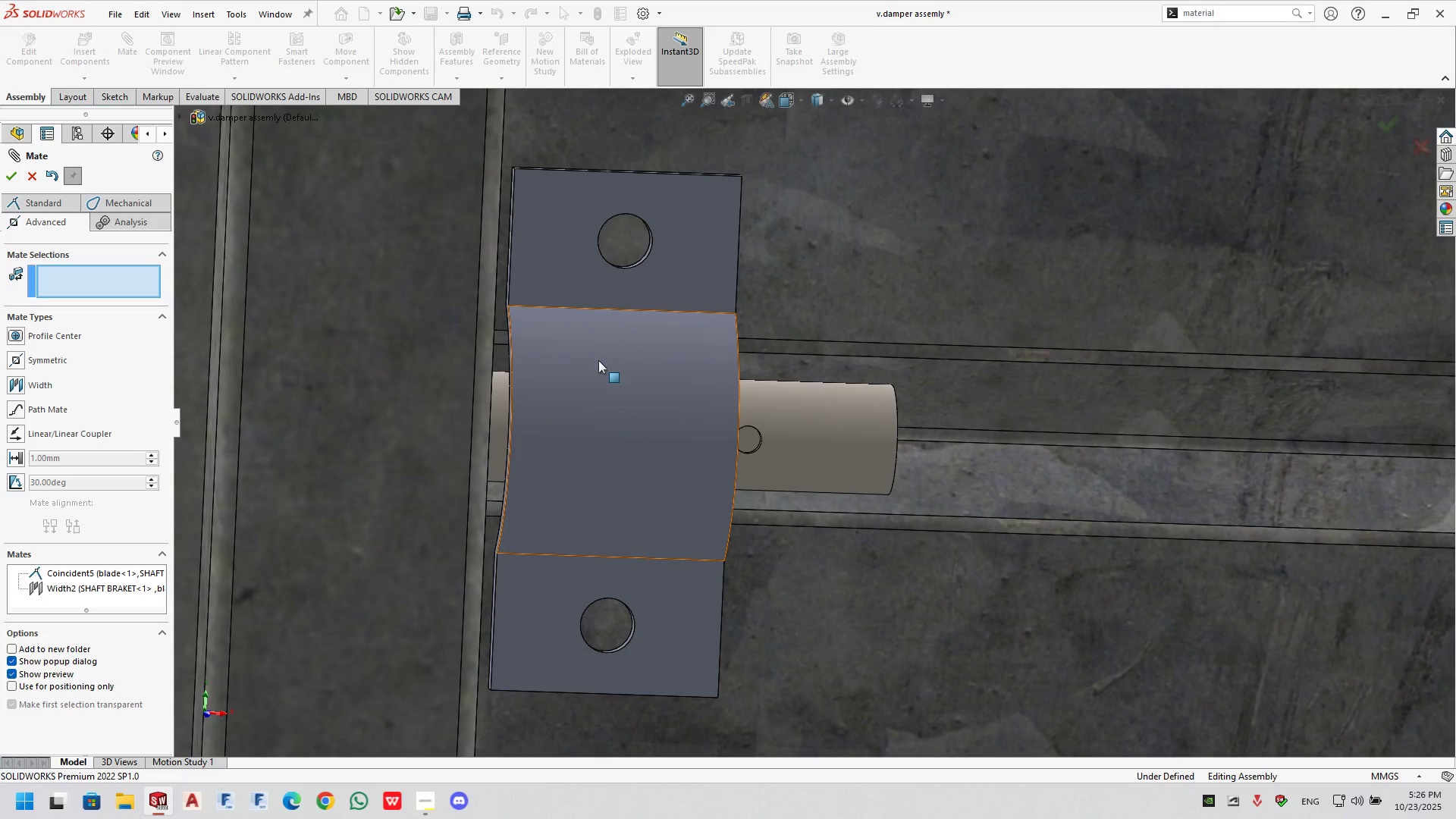 
scroll: coordinate [526, 404], scroll_direction: down, amount: 4.0
 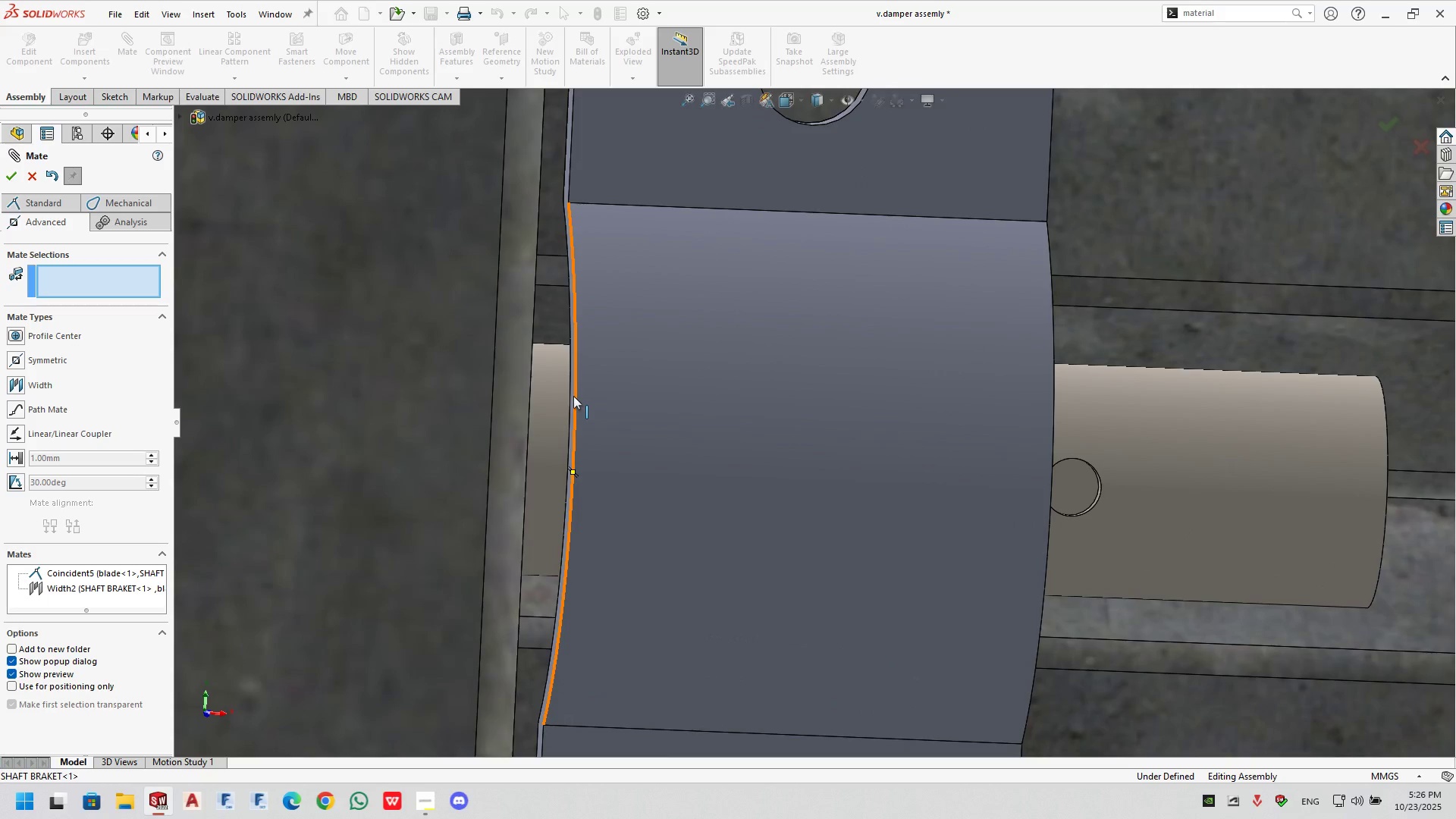 
left_click([61, 205])
 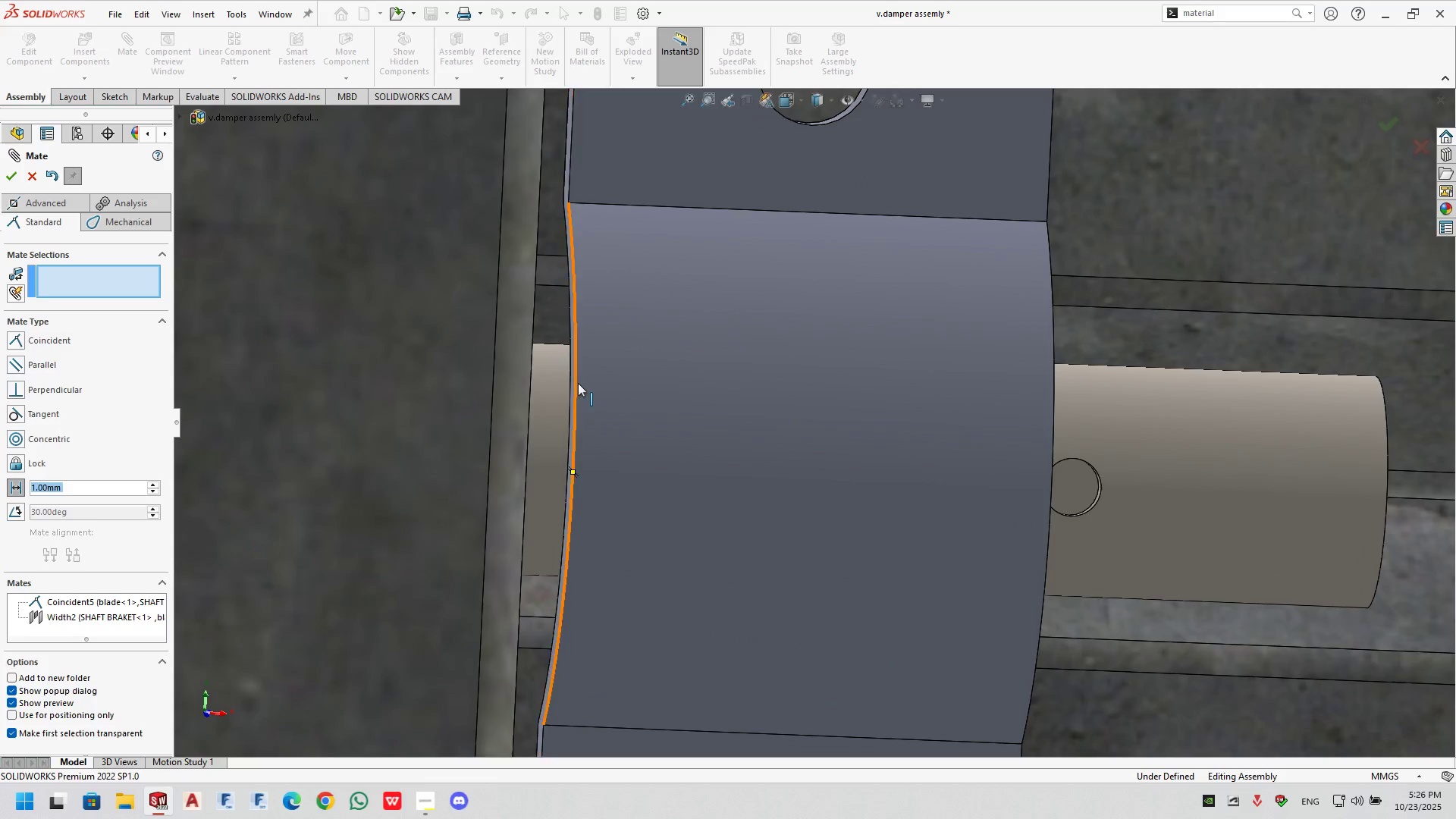 
left_click([571, 383])
 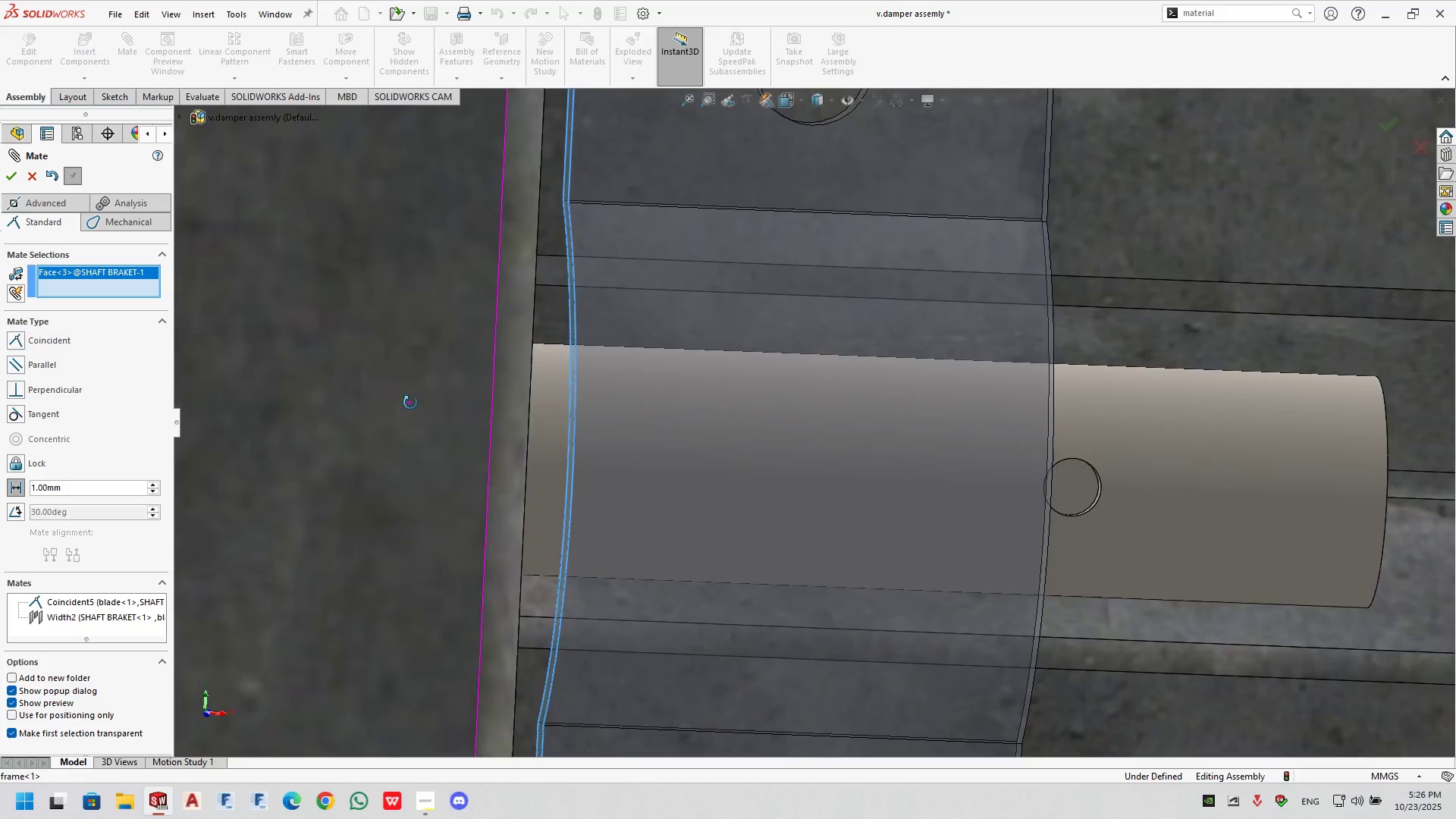 
scroll: coordinate [416, 433], scroll_direction: up, amount: 8.0
 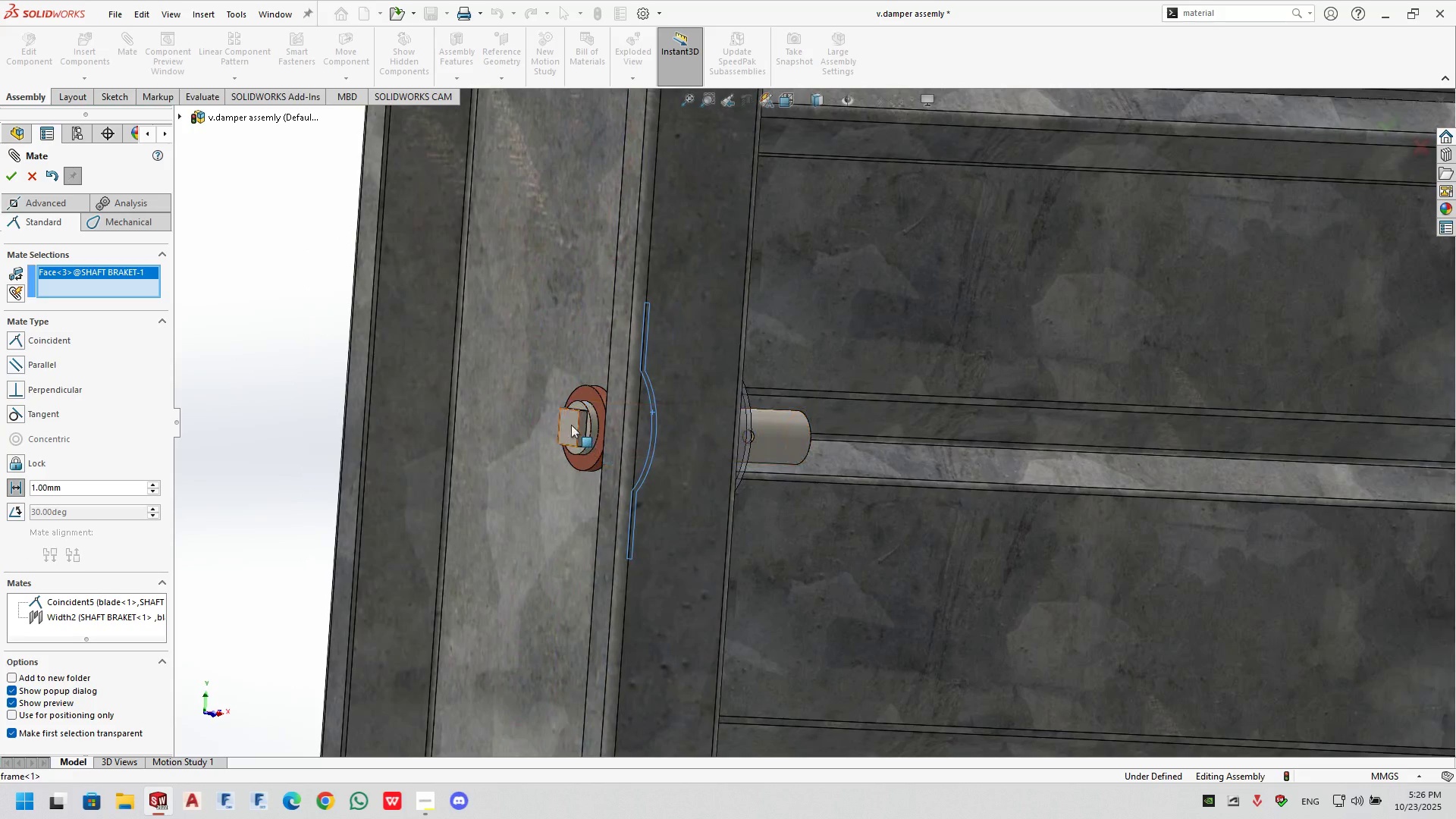 
scroll: coordinate [579, 427], scroll_direction: down, amount: 2.0
 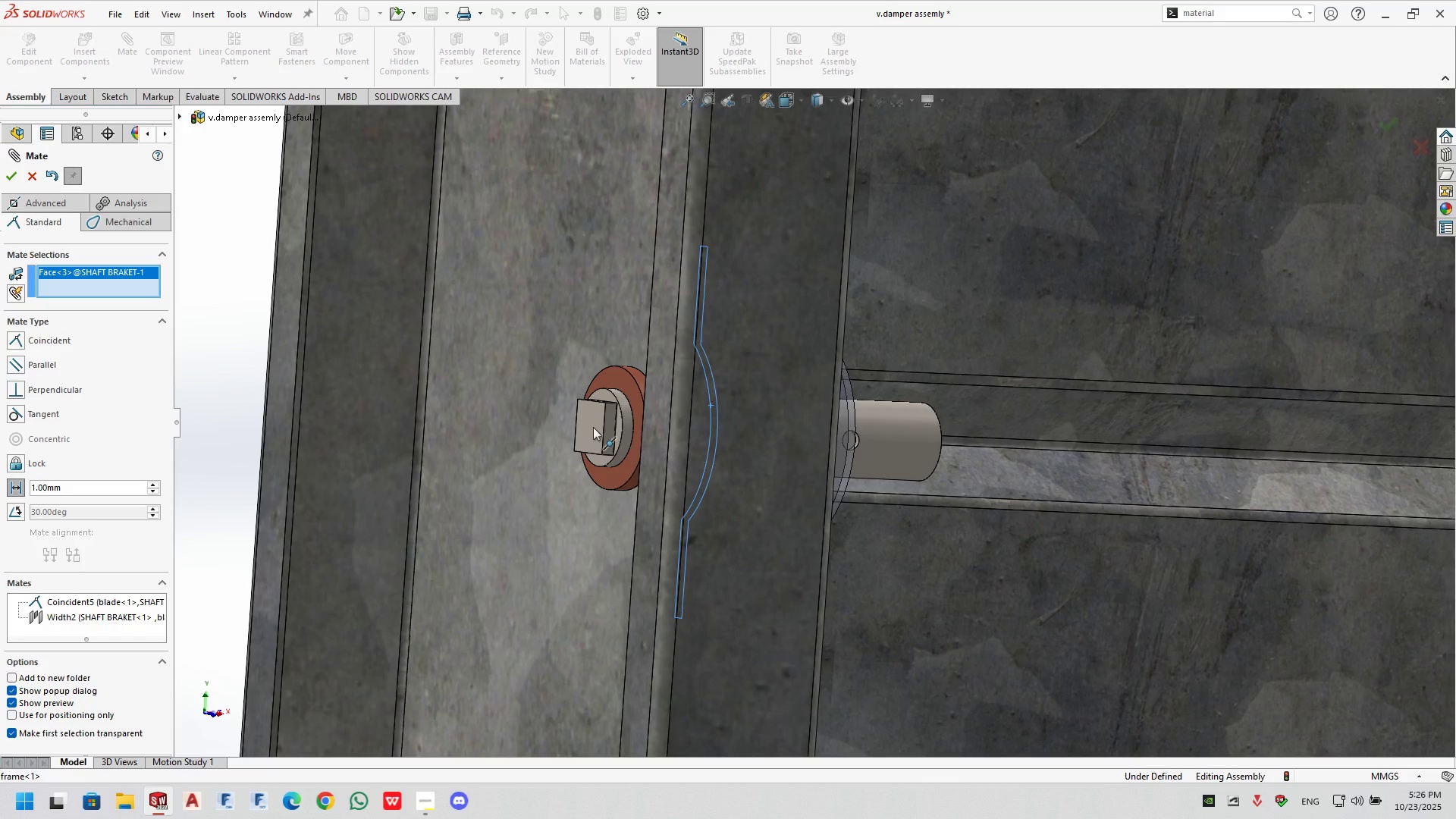 
left_click([593, 427])
 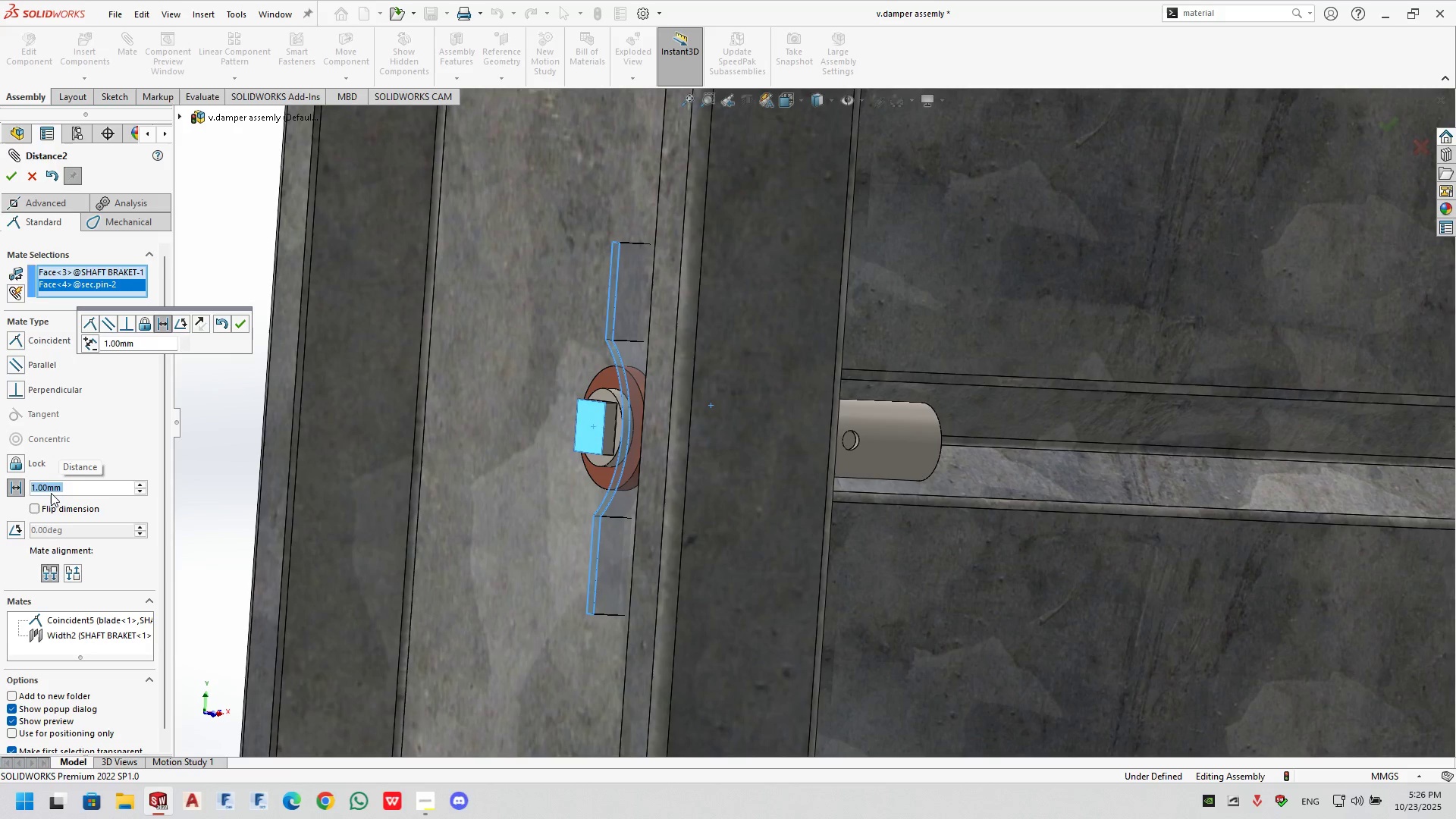 
wait(5.15)
 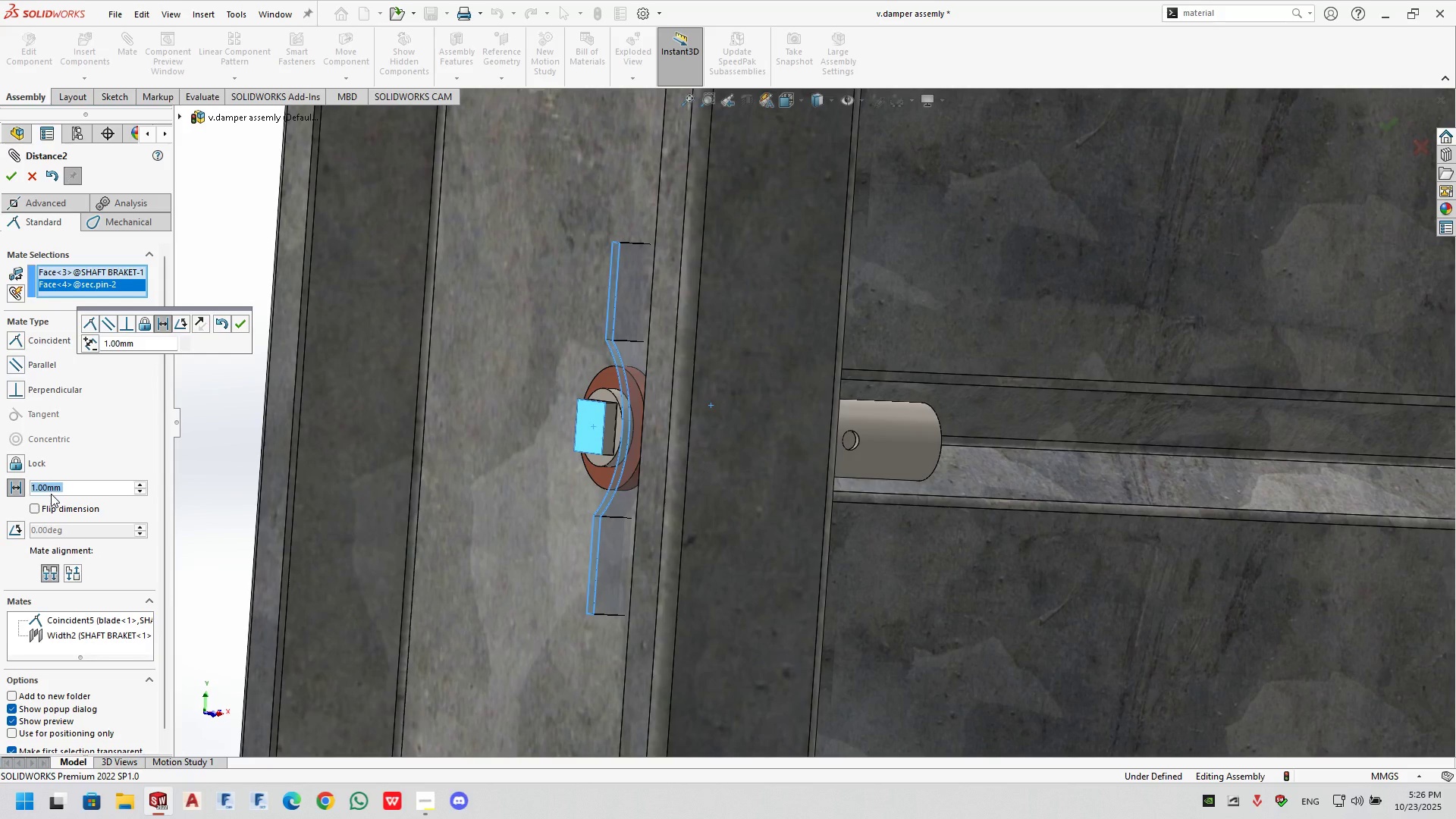 
key(Numpad3)
 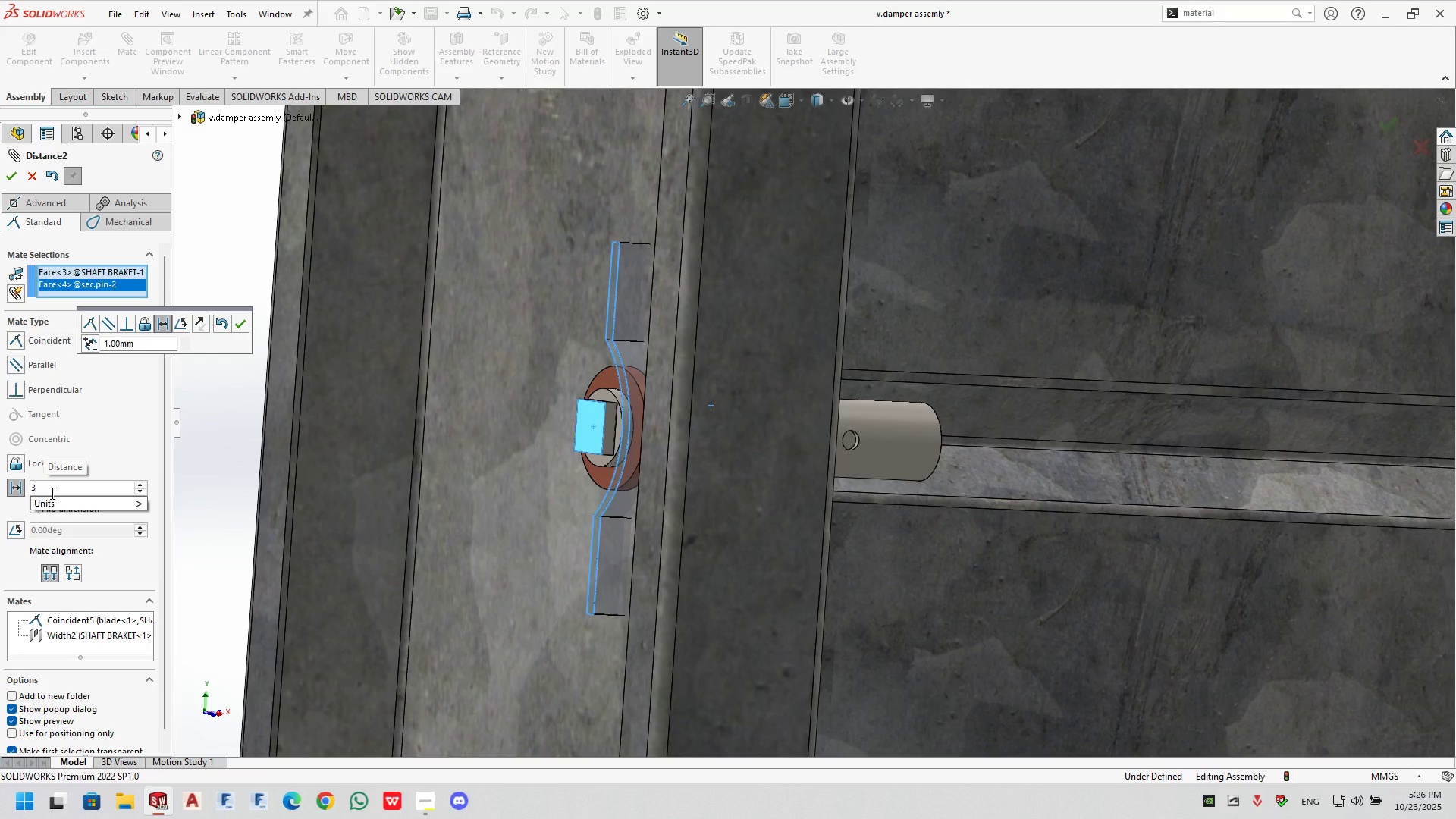 
key(Numpad9)
 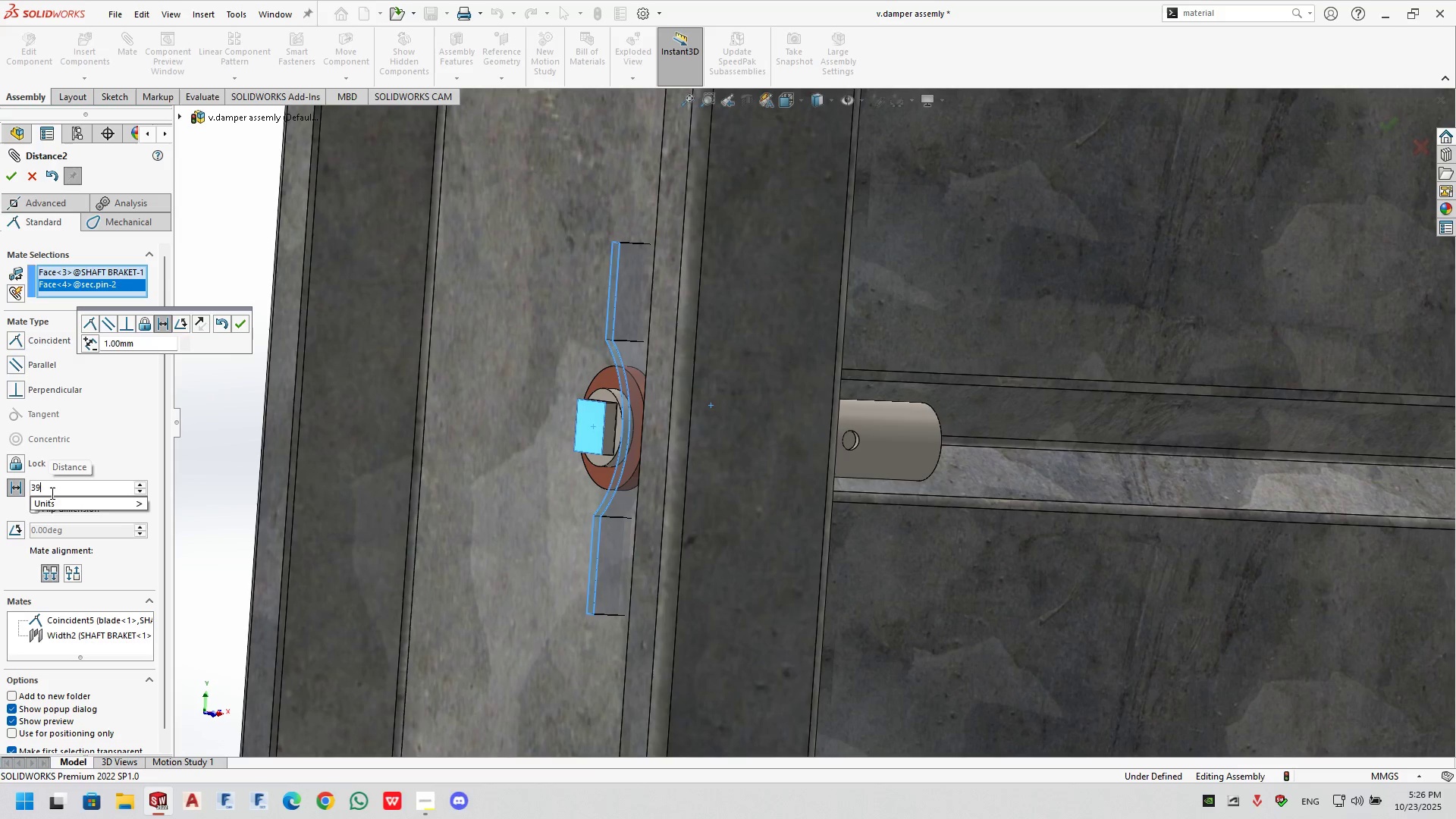 
key(NumpadDecimal)
 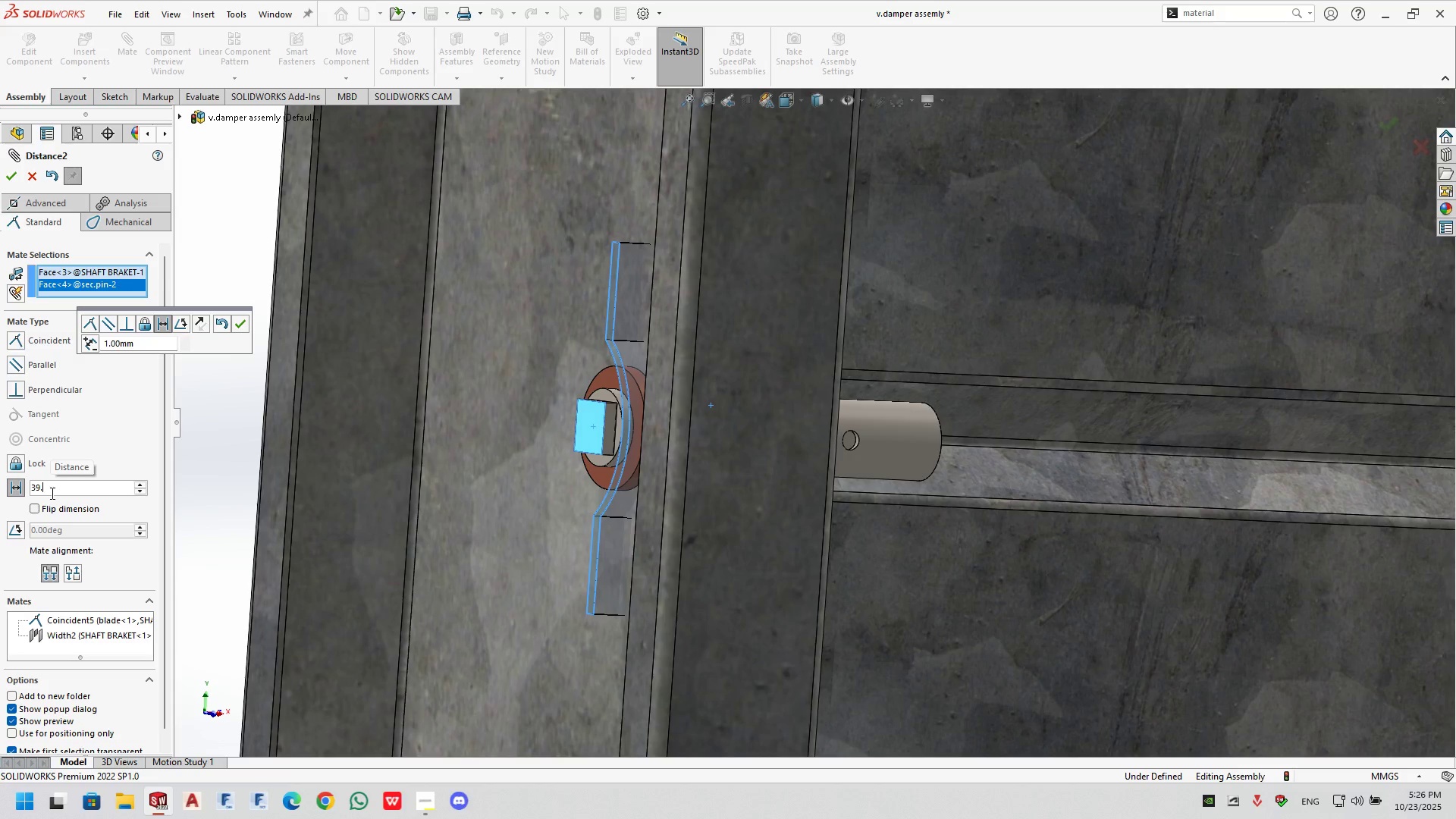 
key(Backspace)
 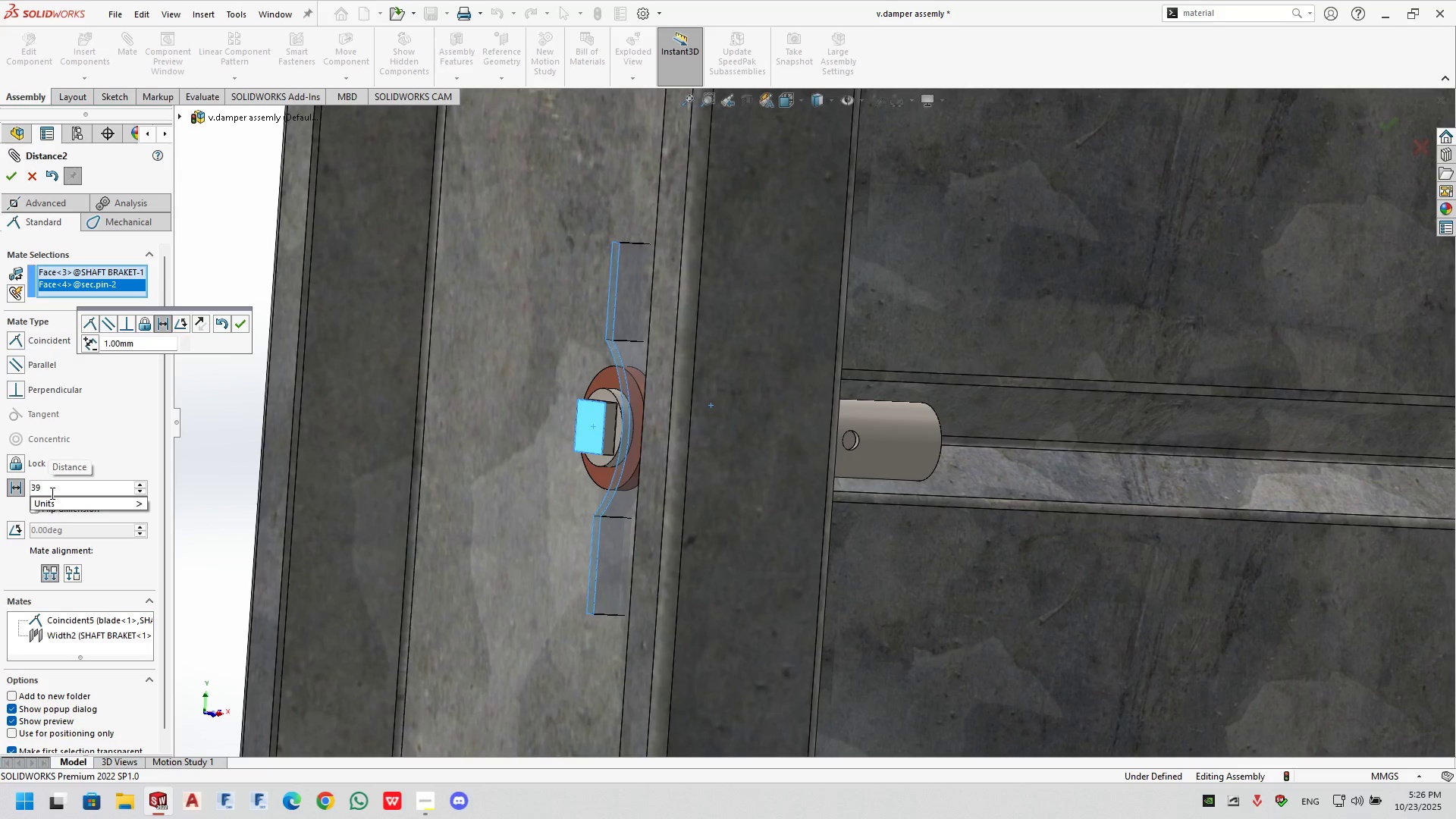 
key(NumpadSubtract)
 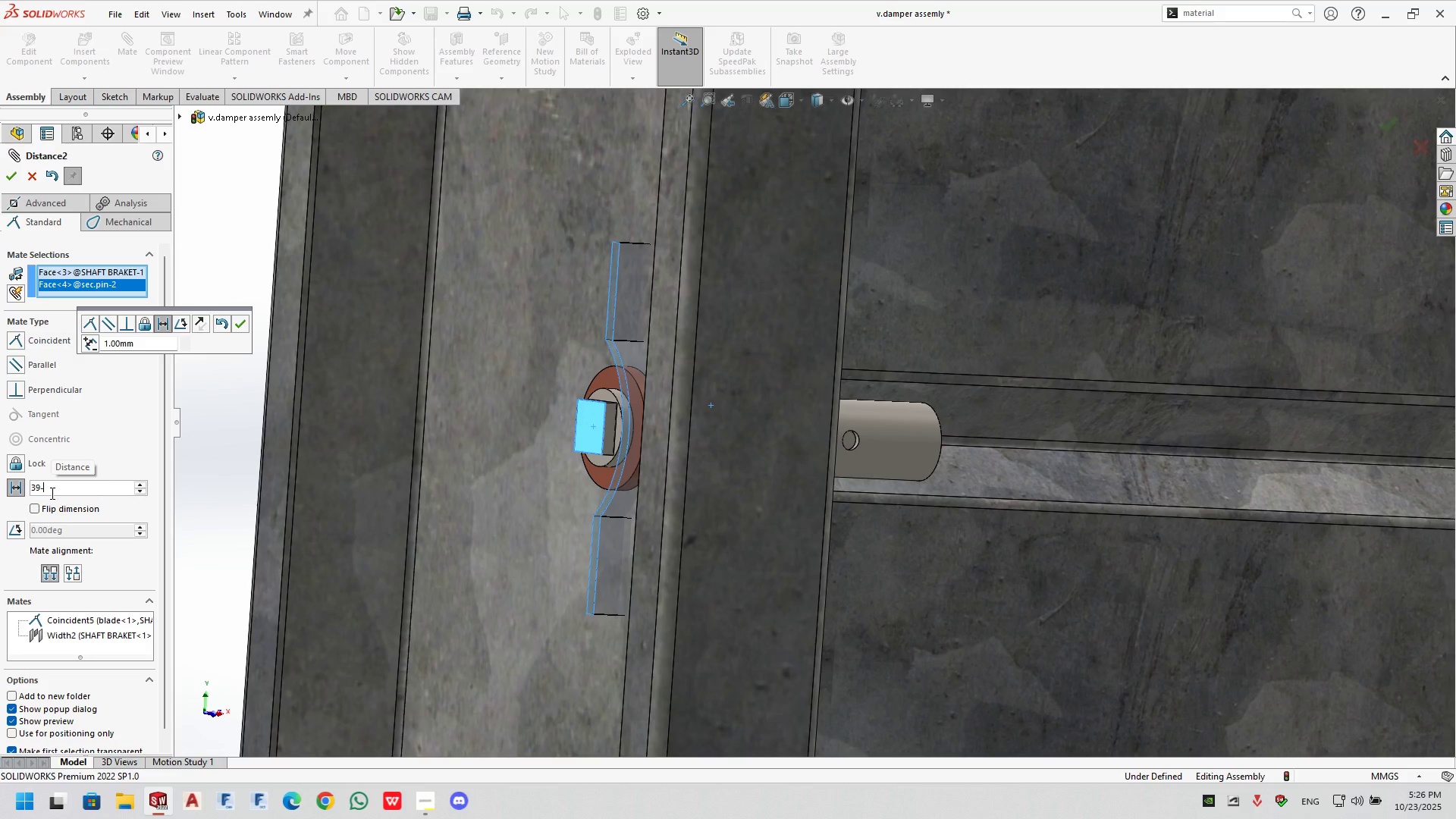 
key(Numpad1)
 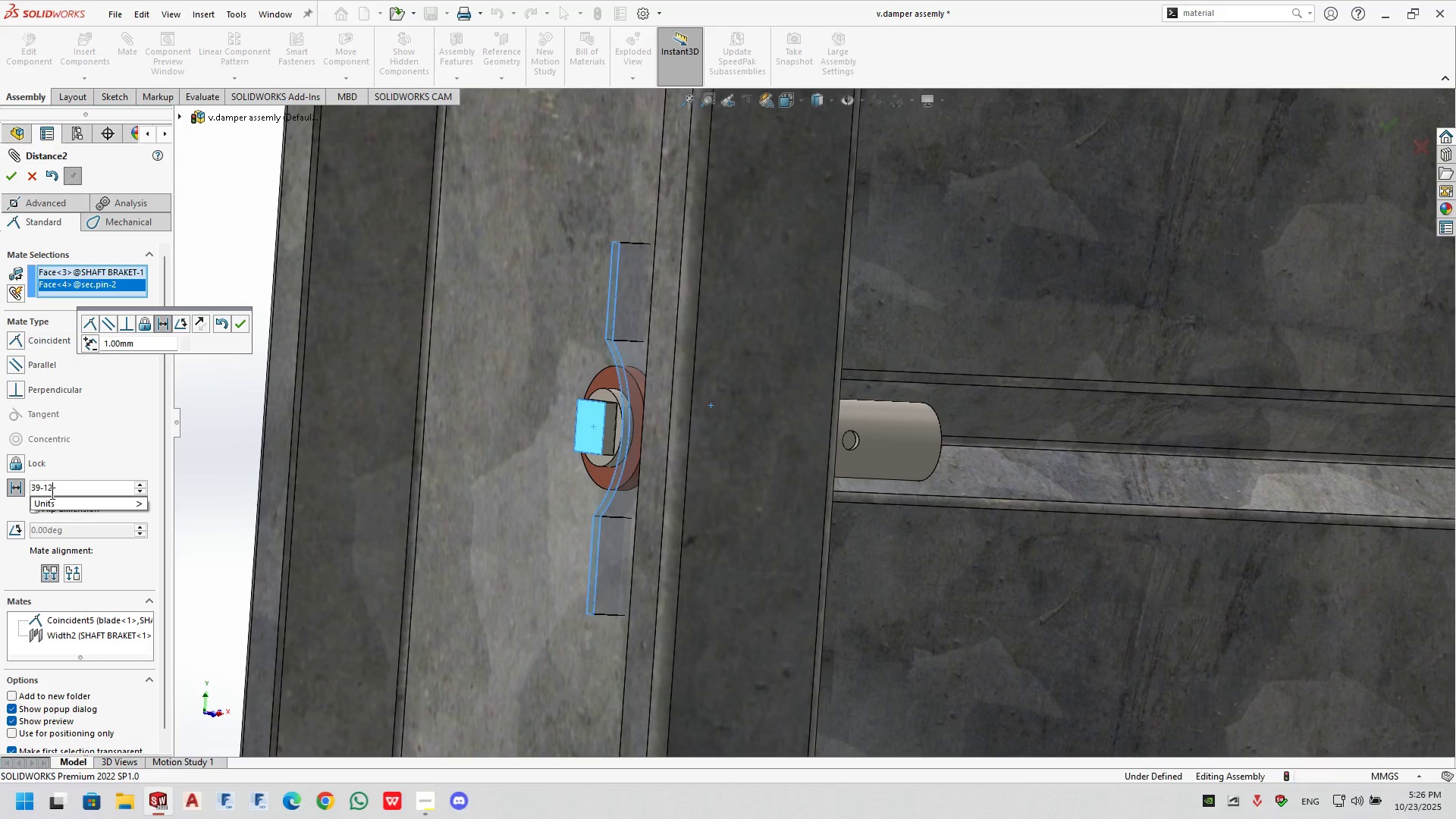 
key(Numpad2)
 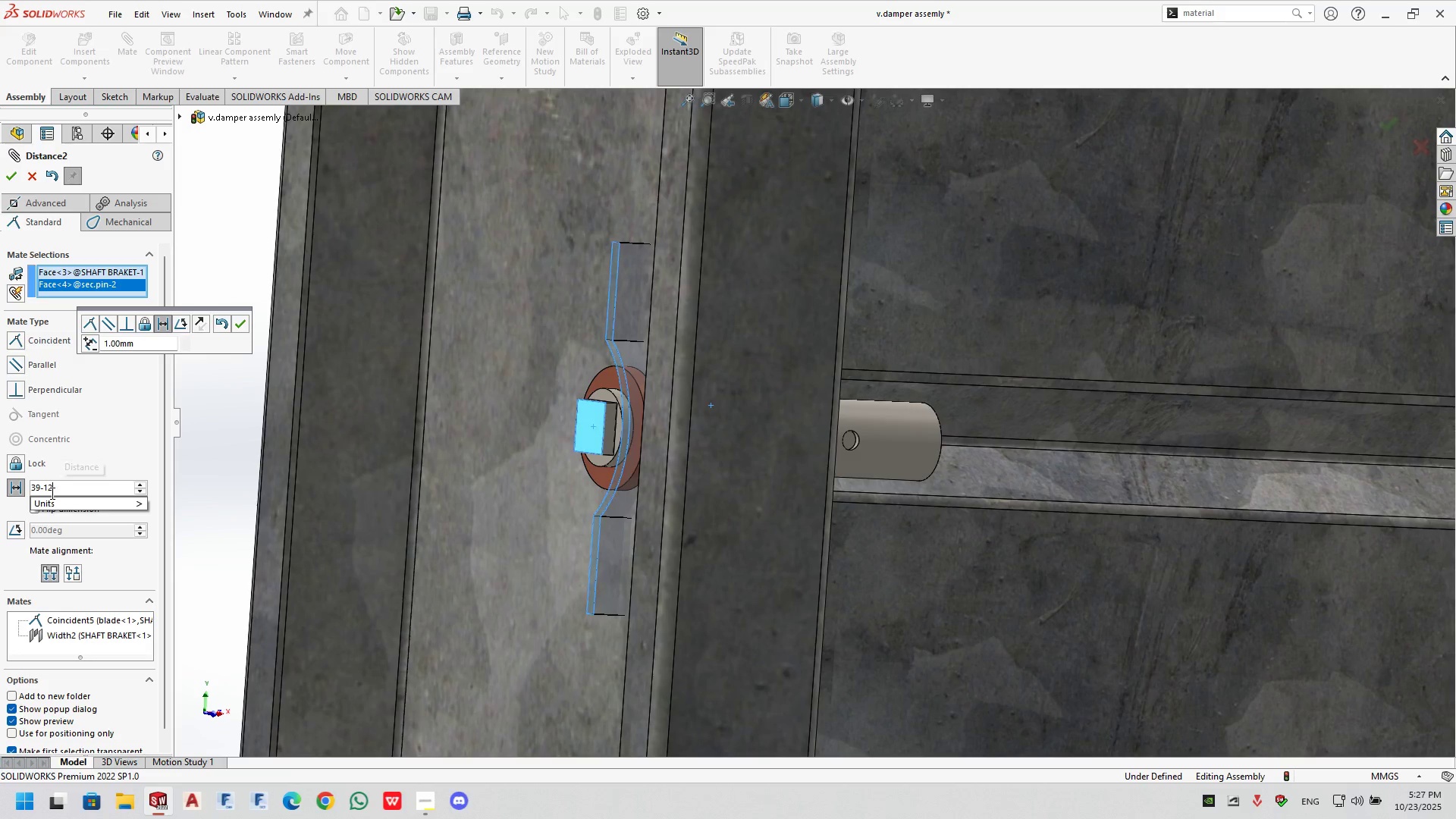 
key(NumpadDecimal)
 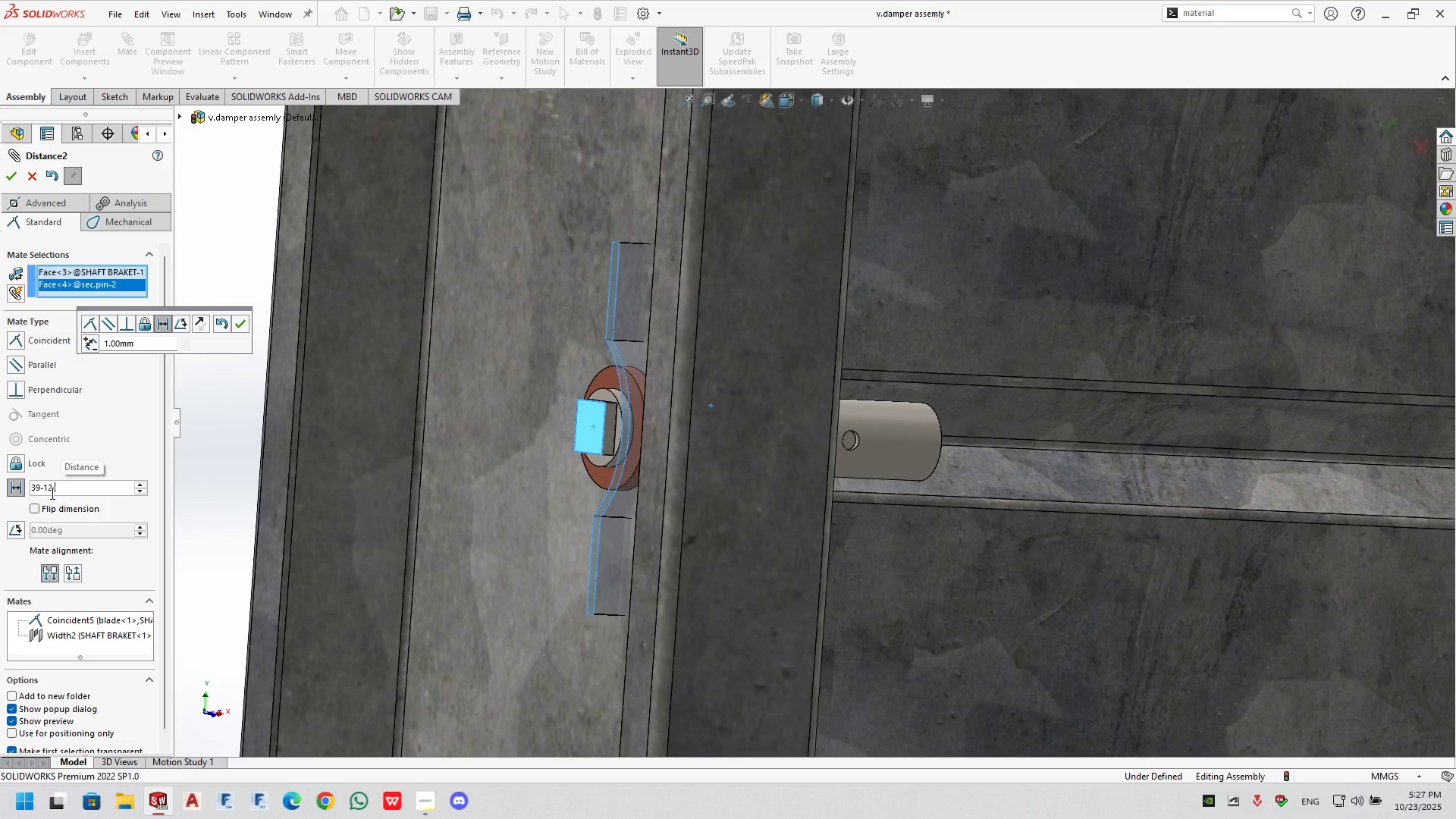 
key(Numpad5)
 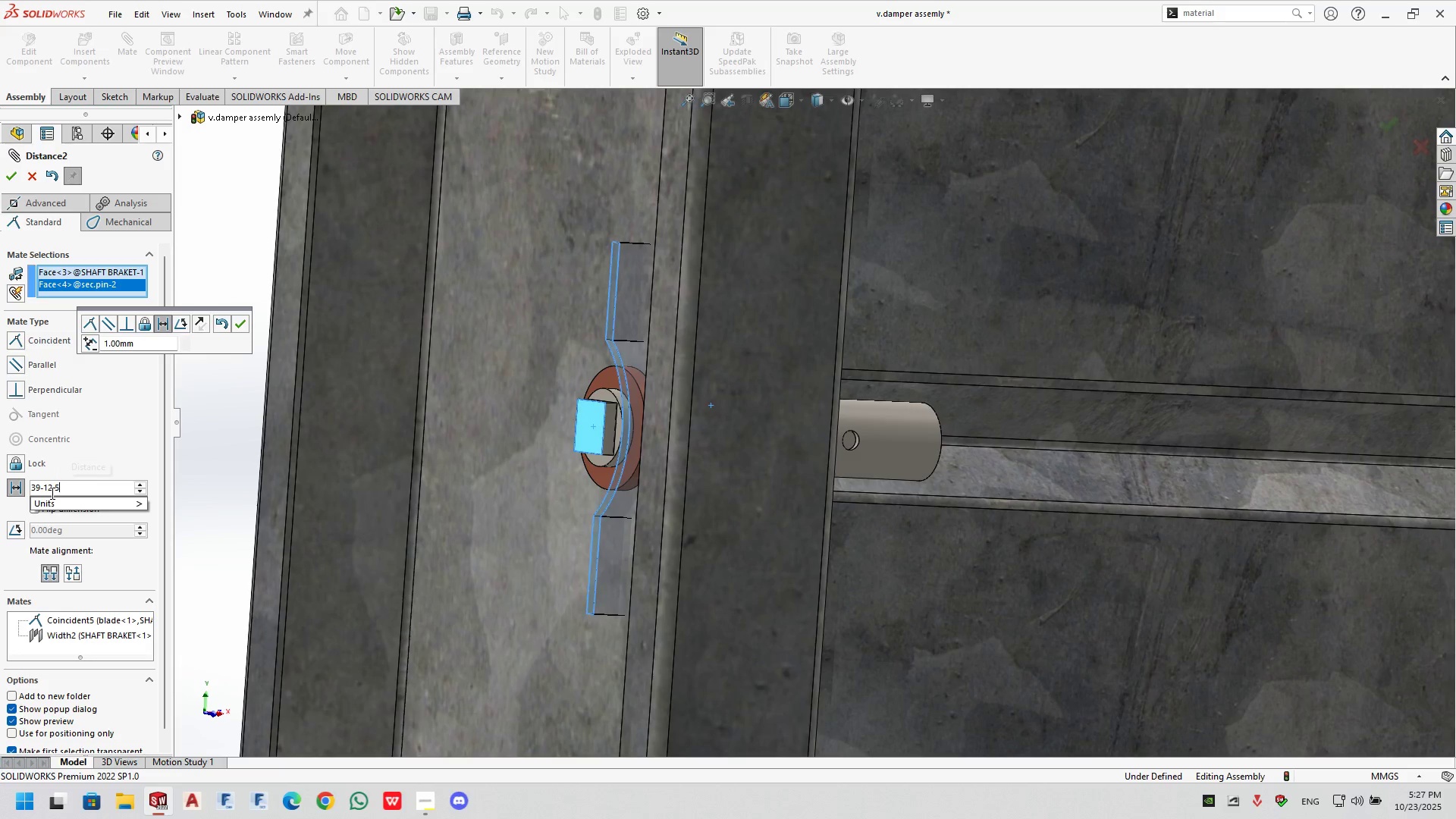 
key(NumpadEnter)
 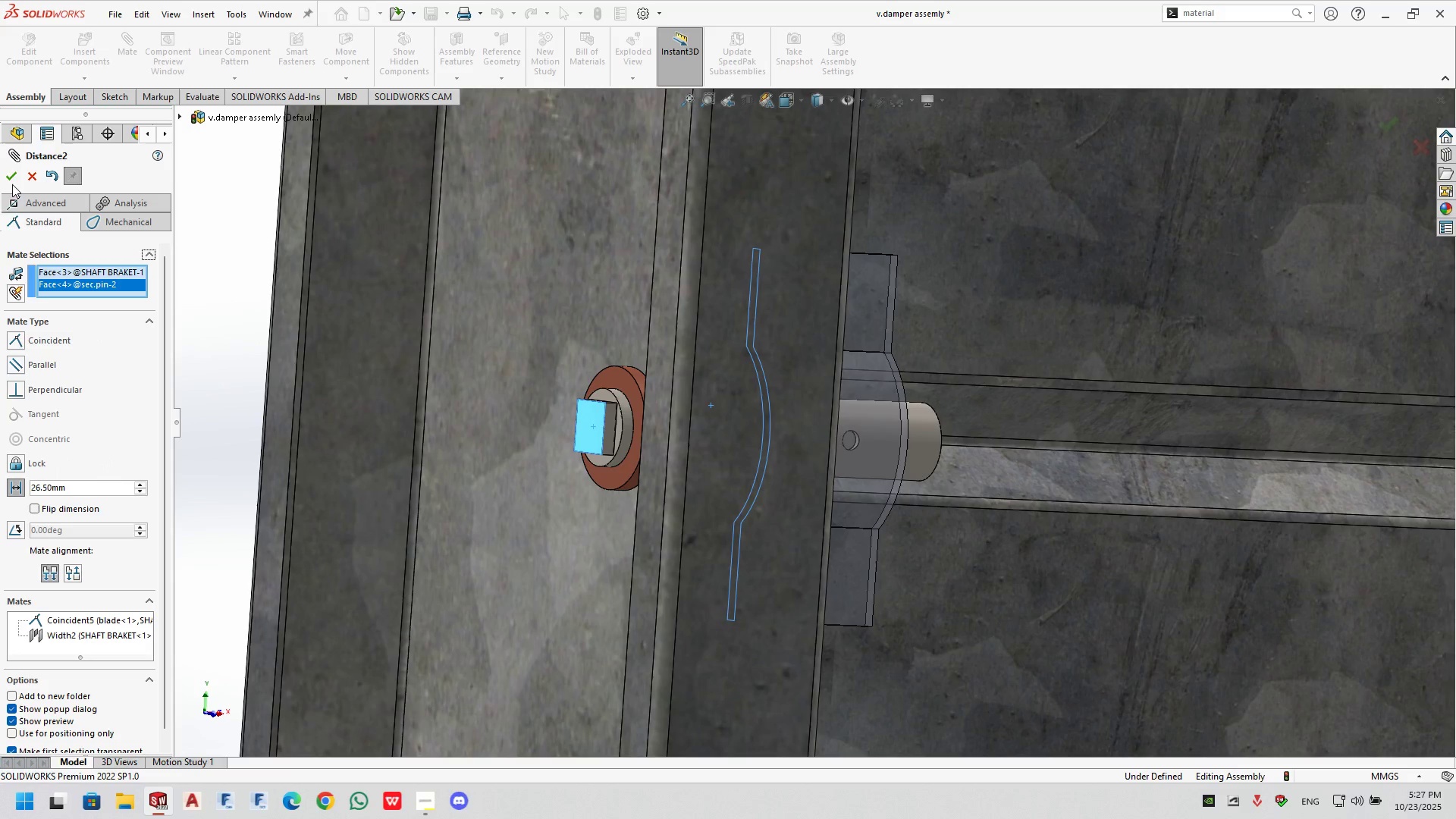 
double_click([12, 170])
 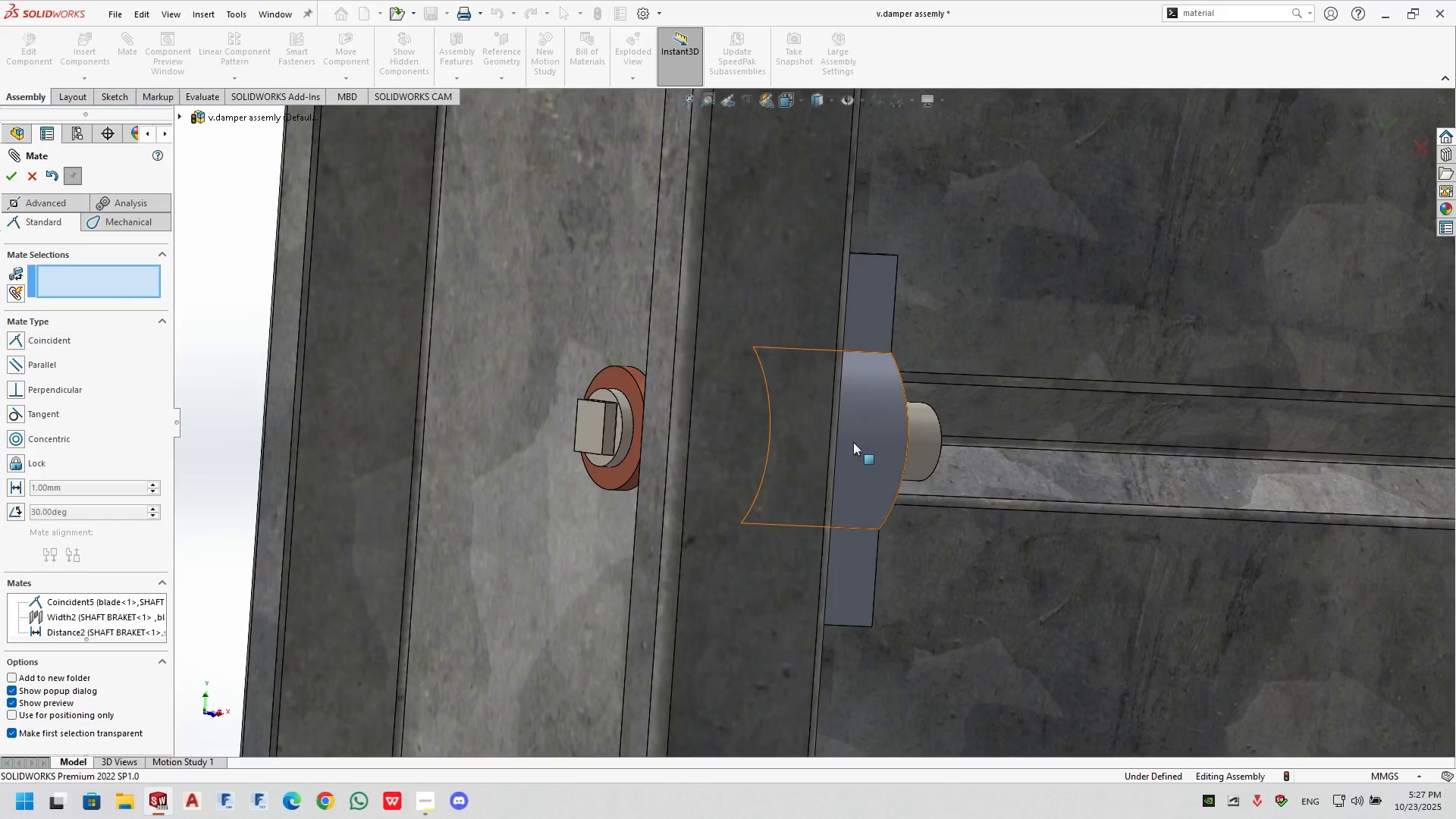 
scroll: coordinate [846, 442], scroll_direction: up, amount: 2.0
 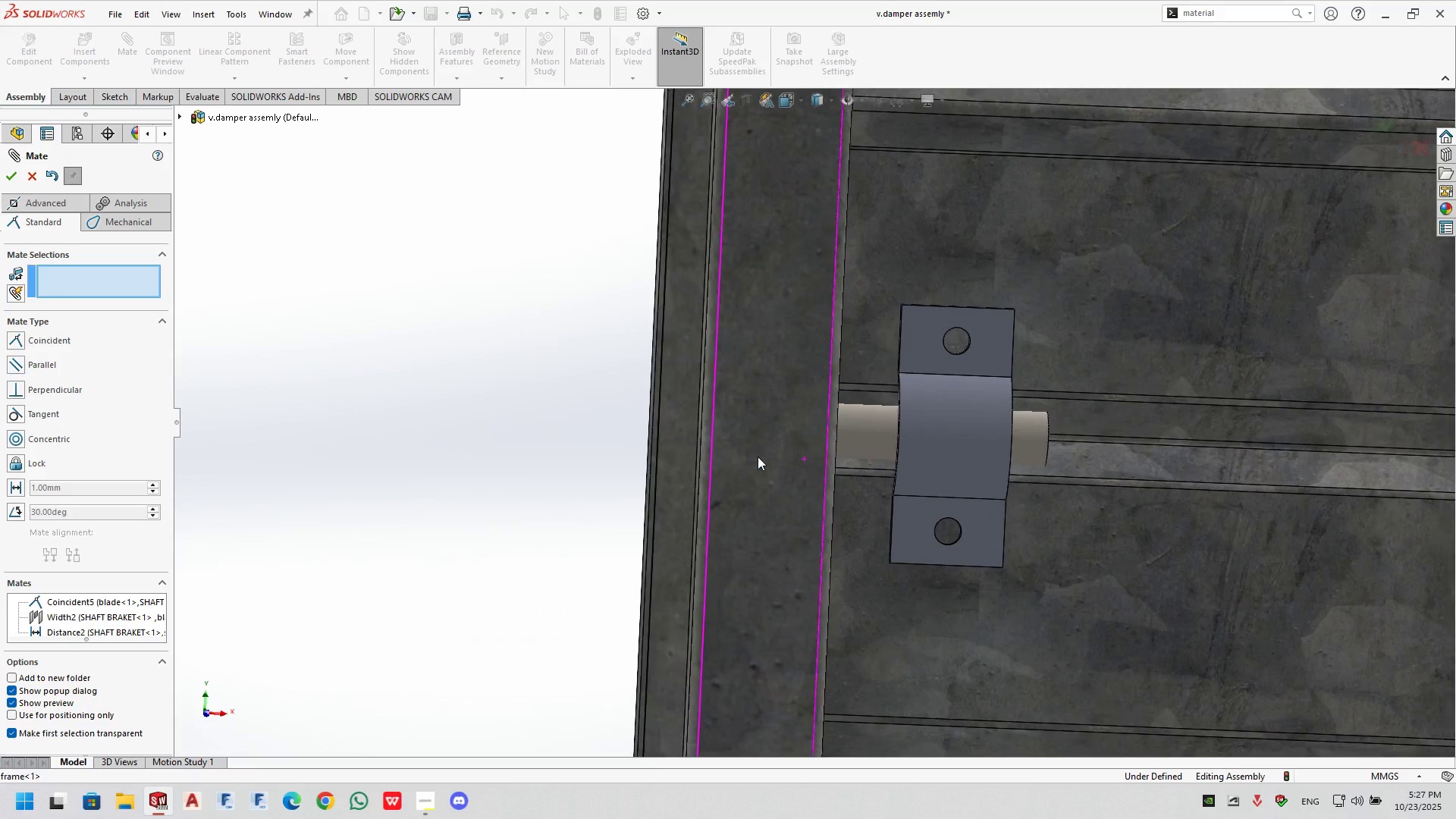 
scroll: coordinate [1016, 463], scroll_direction: down, amount: 5.0
 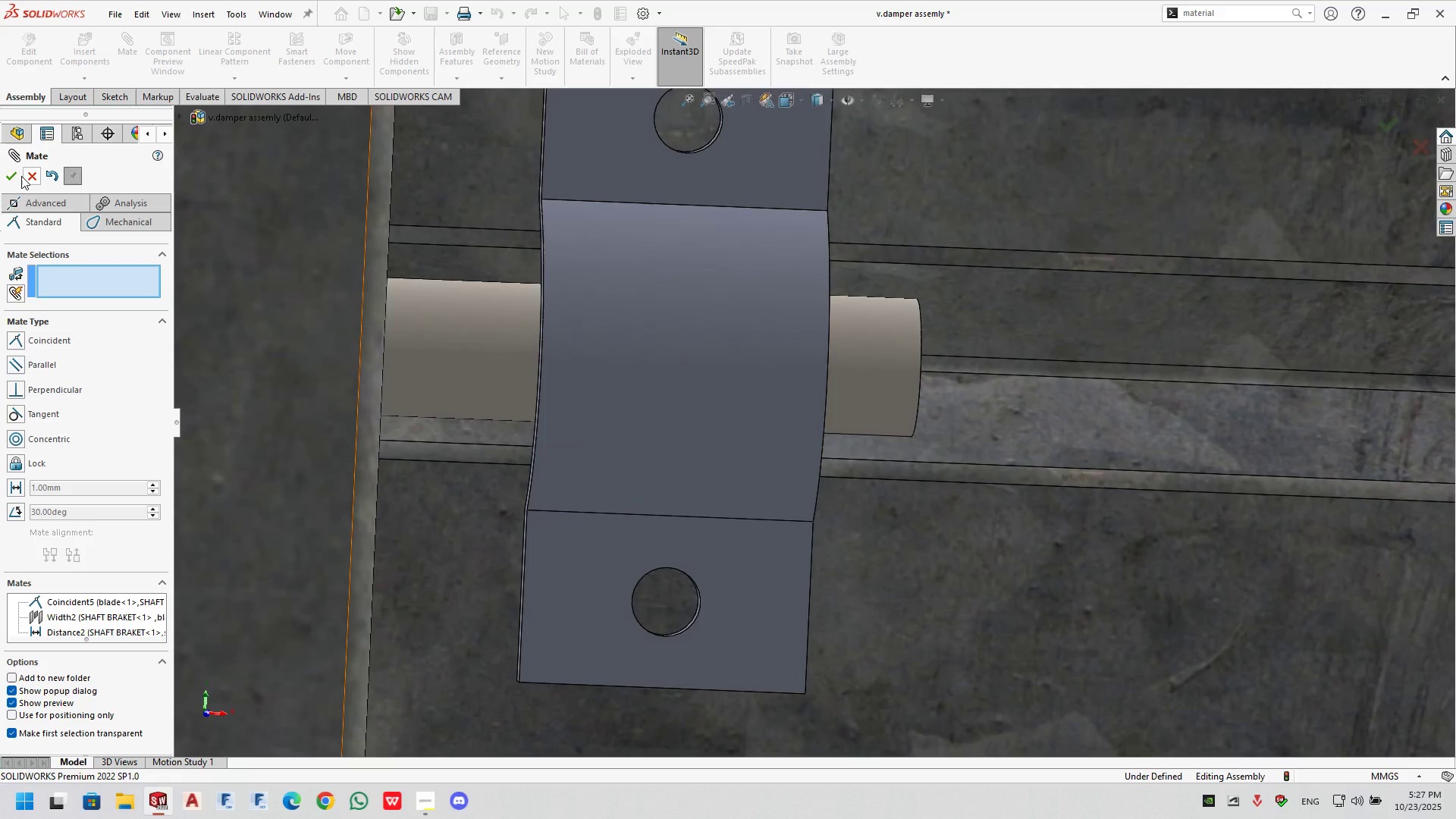 
left_click_drag(start_coordinate=[13, 178], to_coordinate=[11, 183])
 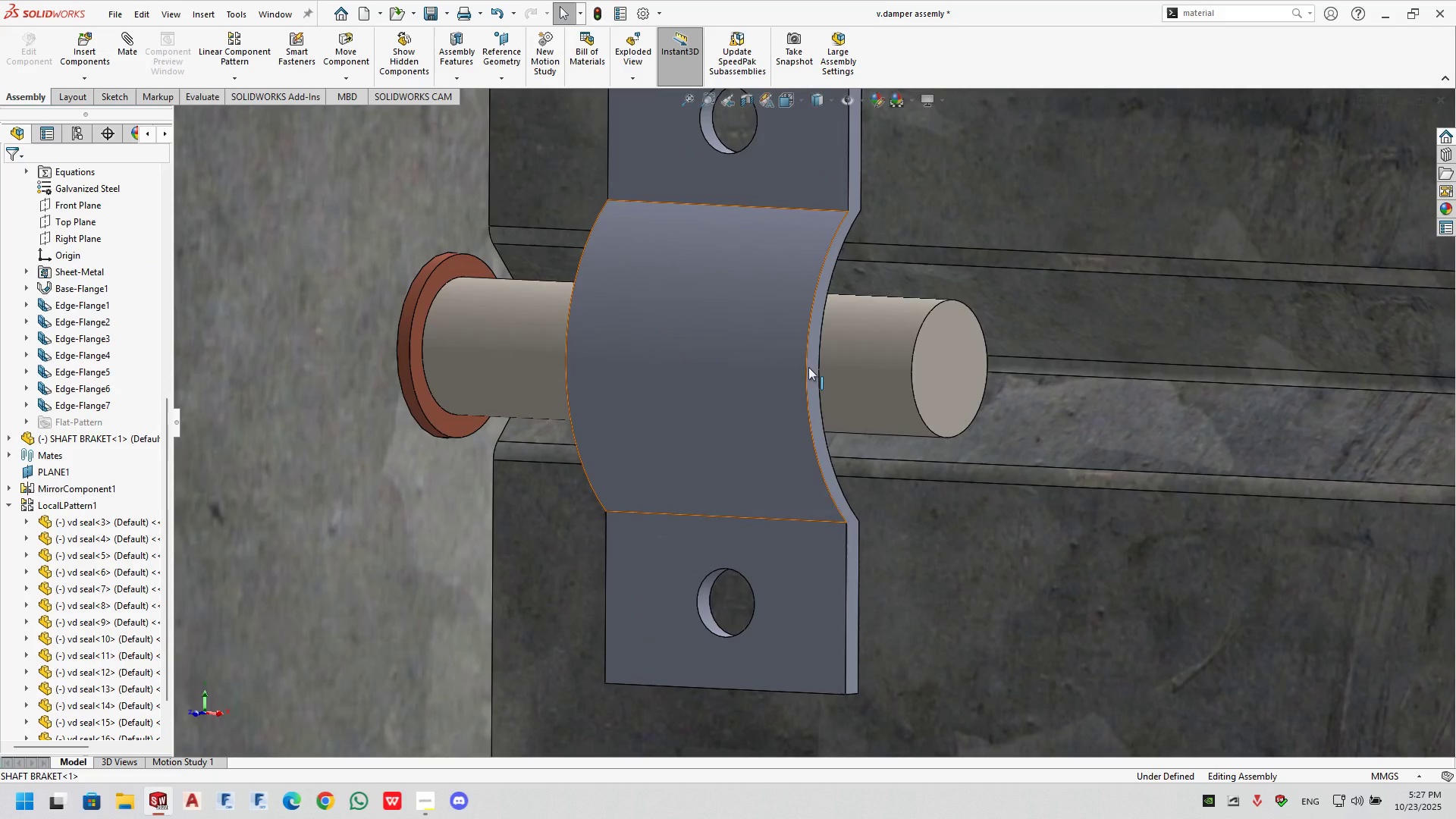 
left_click([843, 359])
 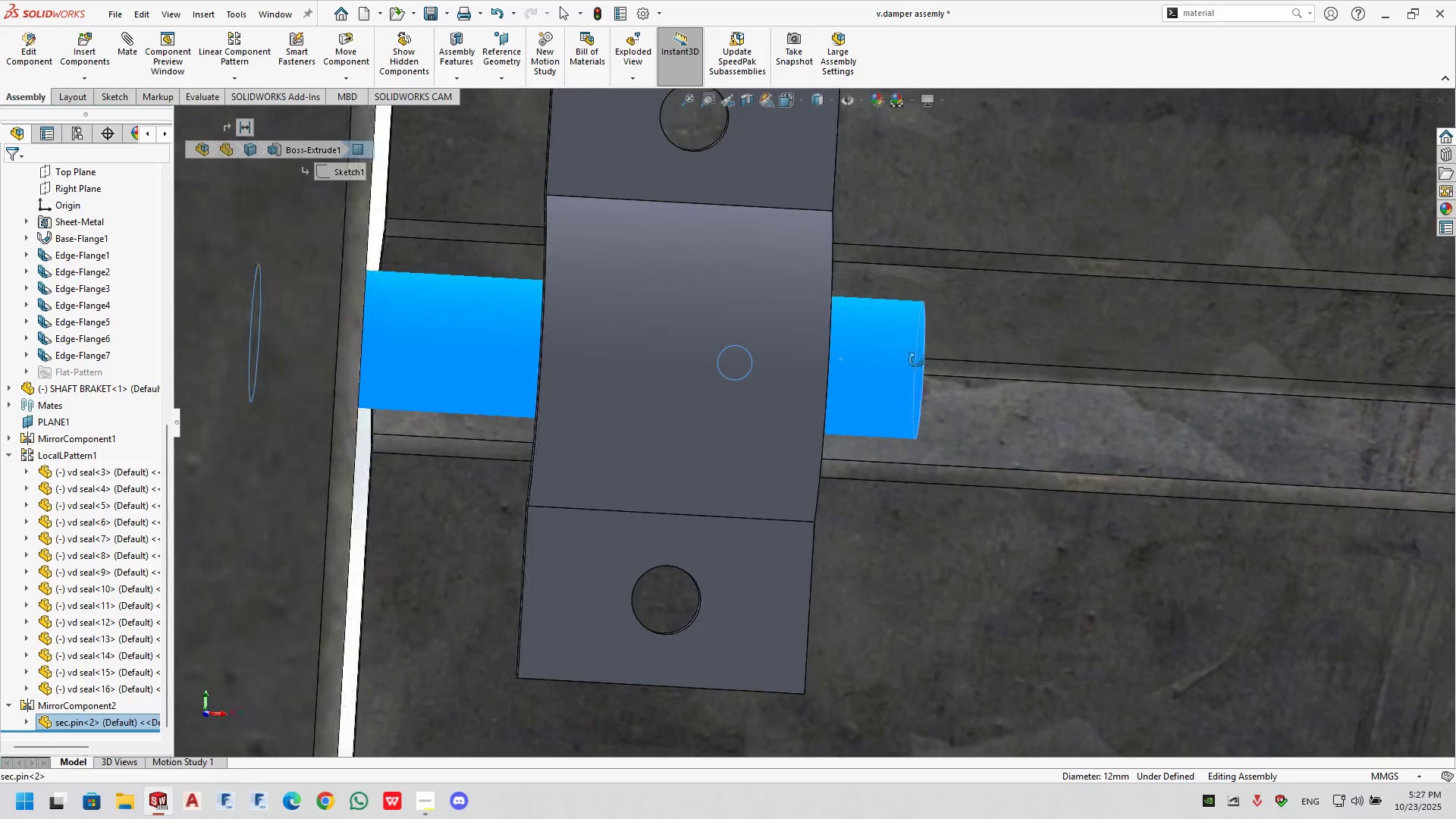 
scroll: coordinate [914, 359], scroll_direction: down, amount: 1.0
 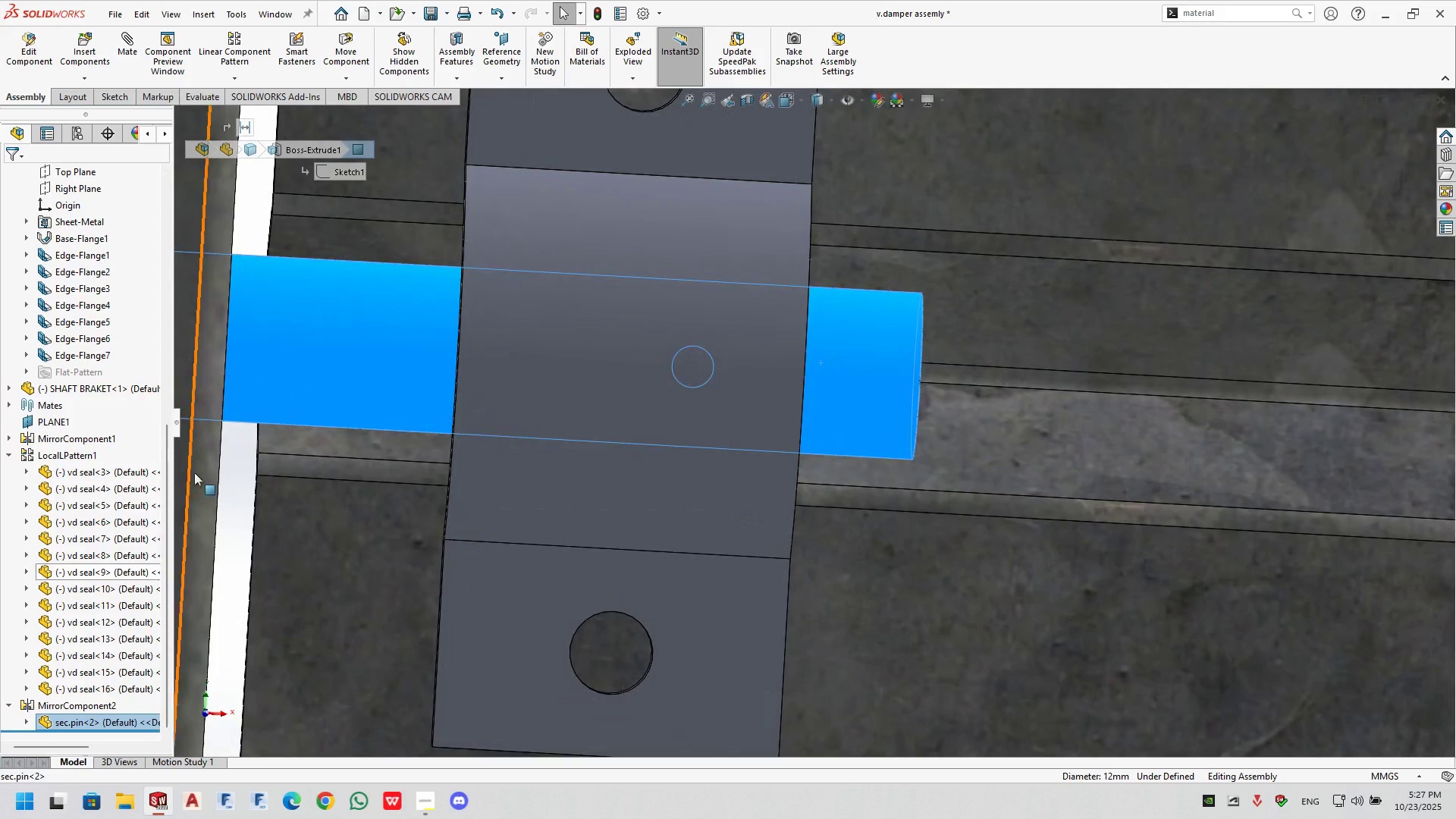 
left_click([571, 244])
 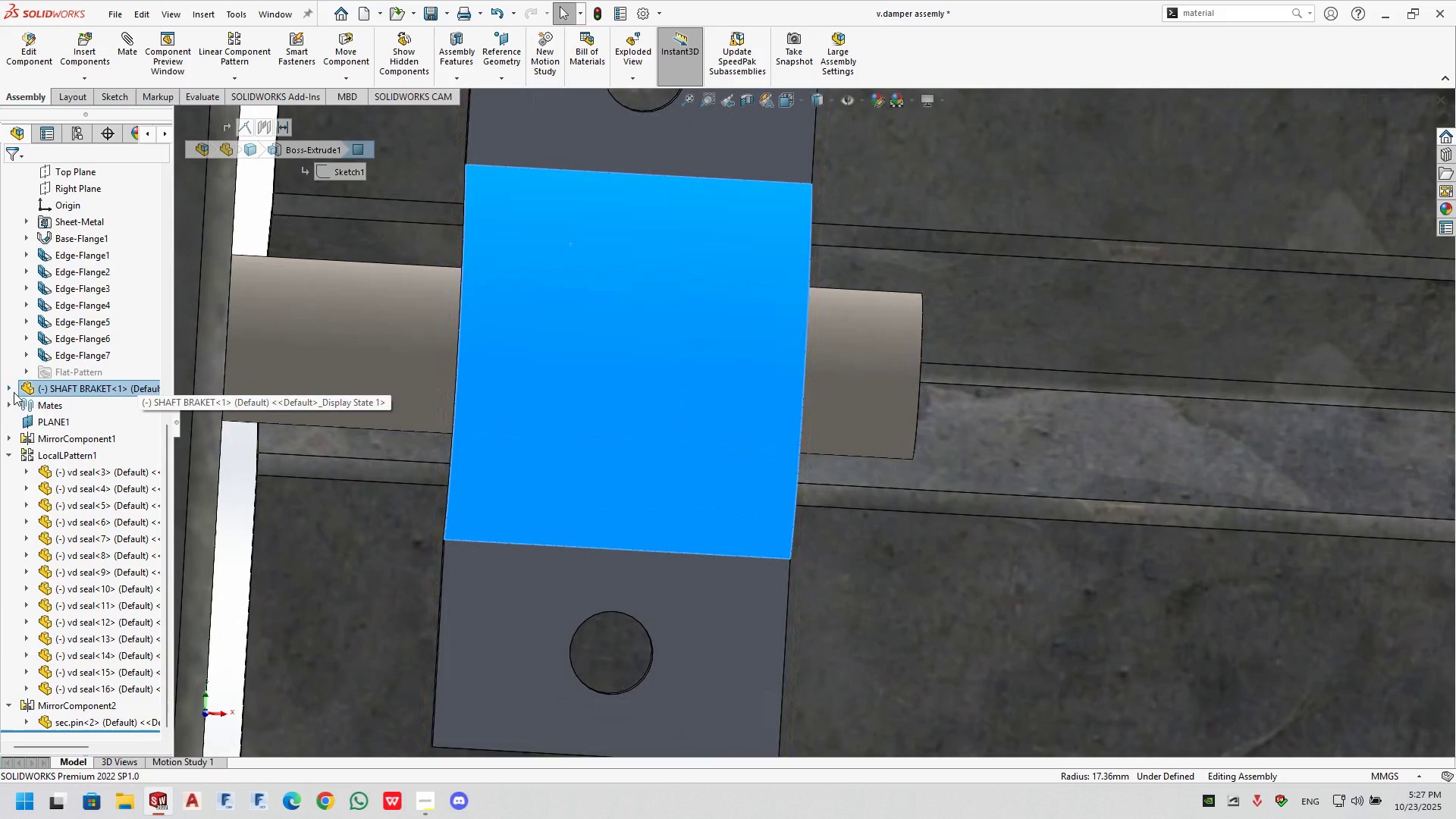 
left_click([9, 392])
 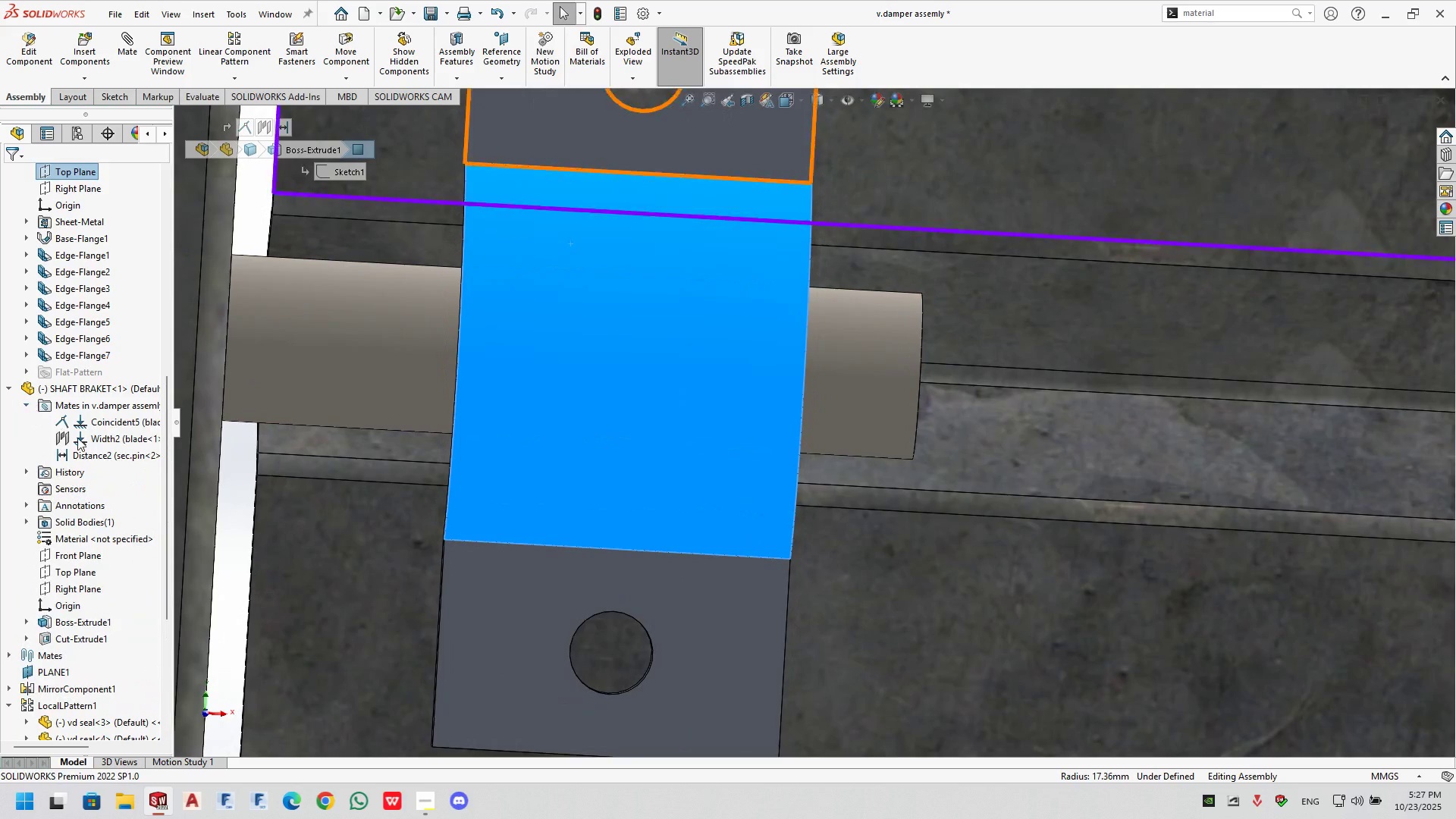 
left_click([82, 457])
 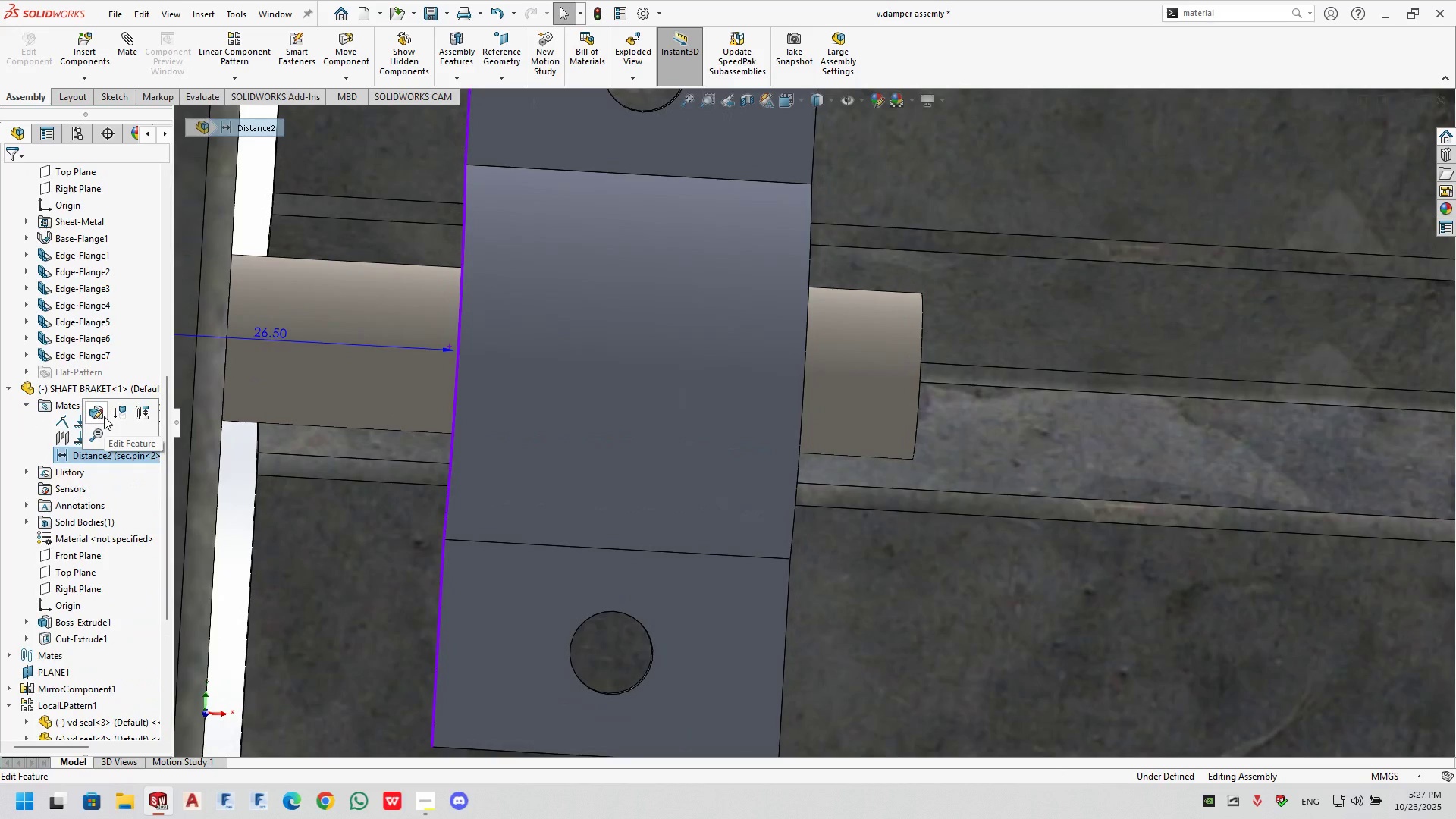 
left_click([100, 416])
 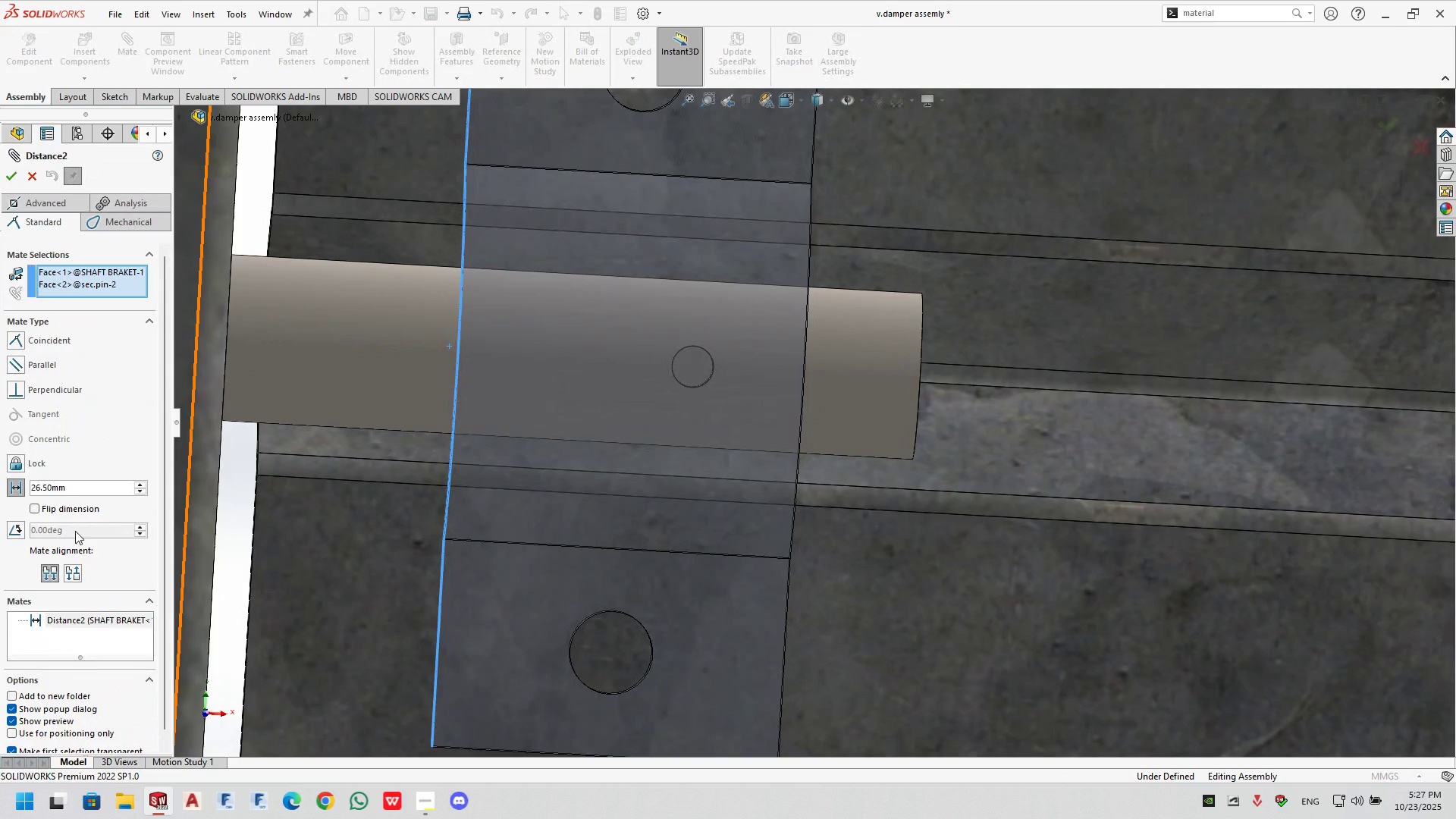 
left_click([81, 492])
 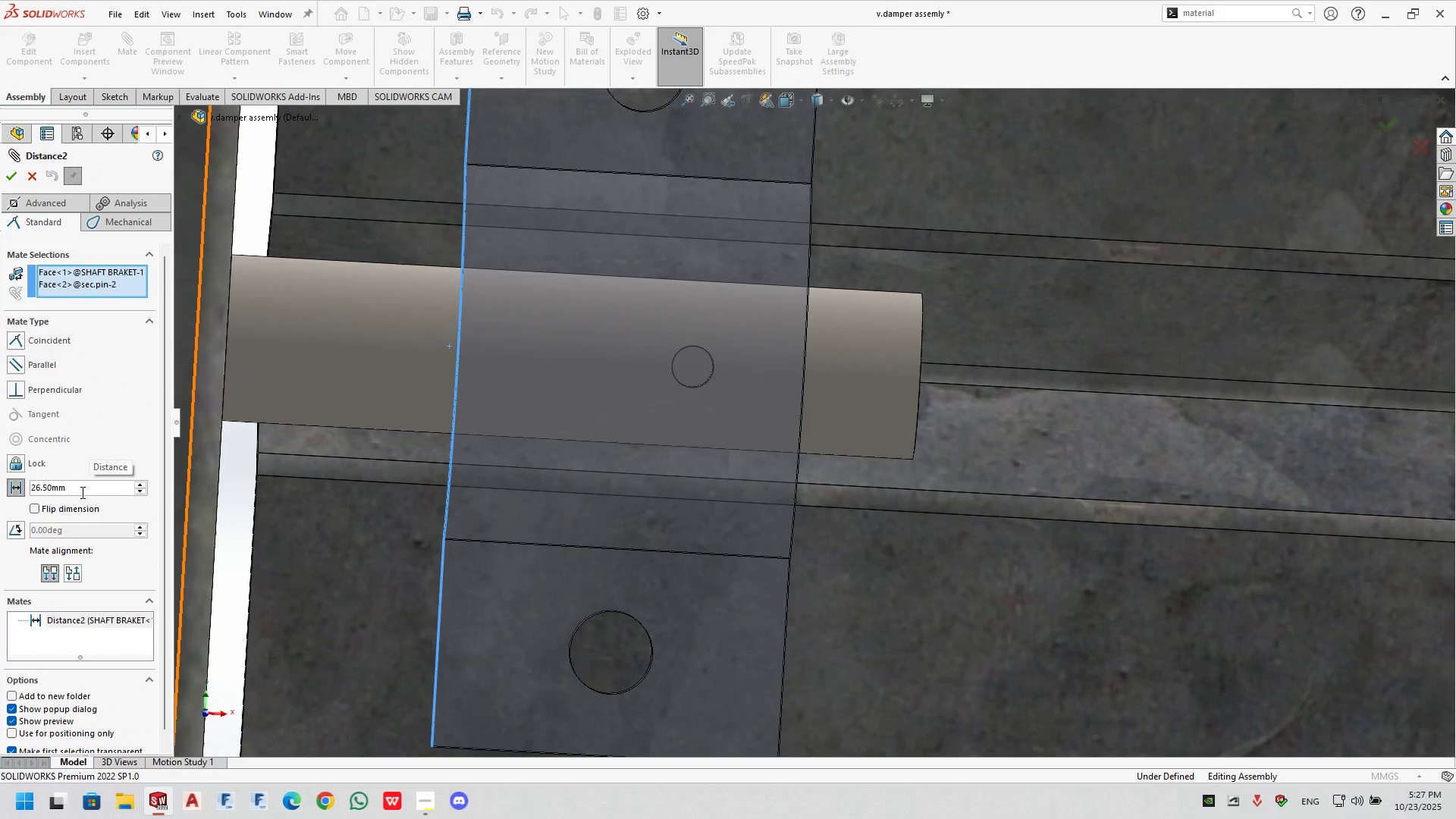 
key(Escape)
 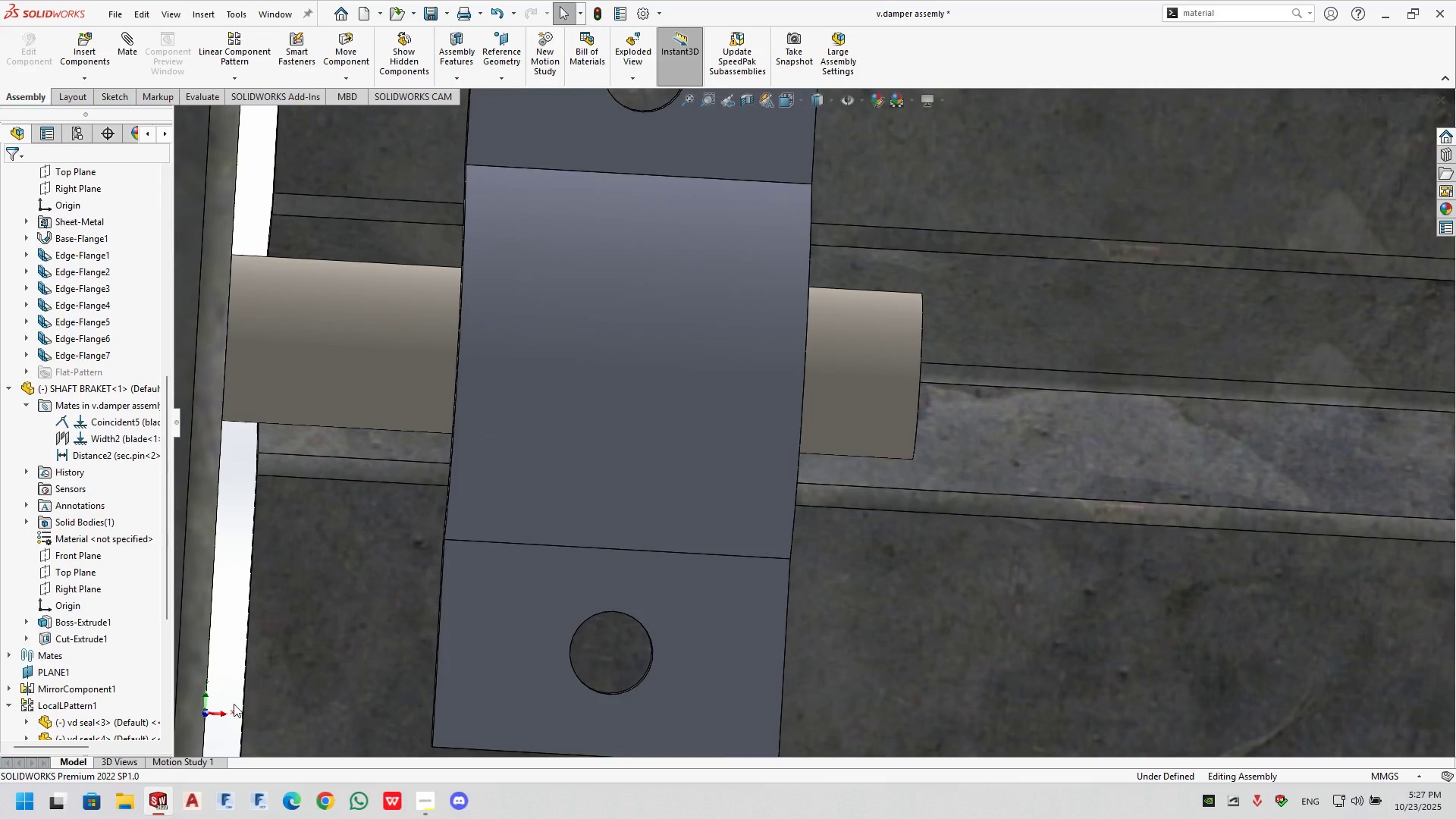 
scroll: coordinate [346, 736], scroll_direction: down, amount: 1.0
 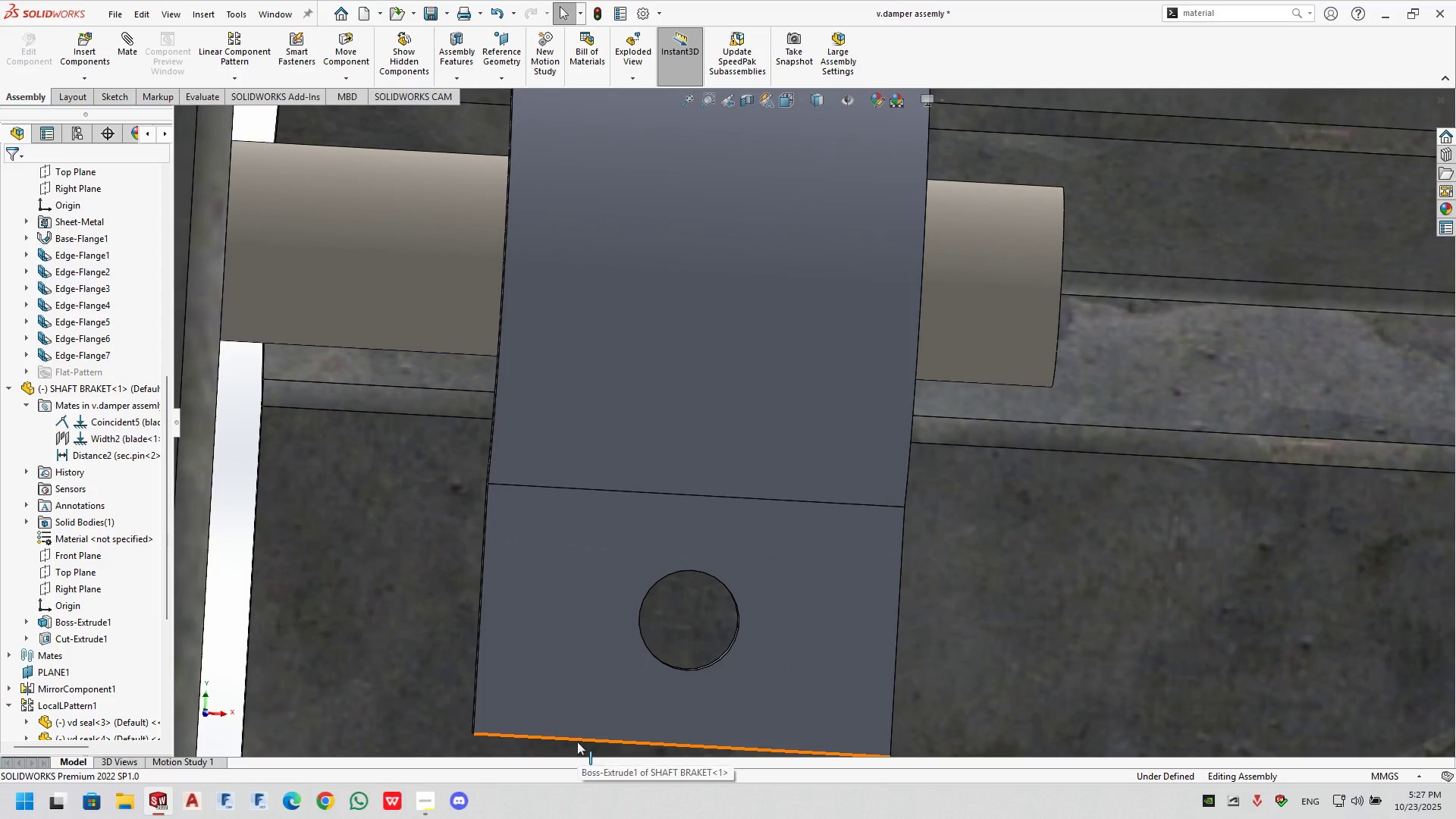 
left_click([577, 742])
 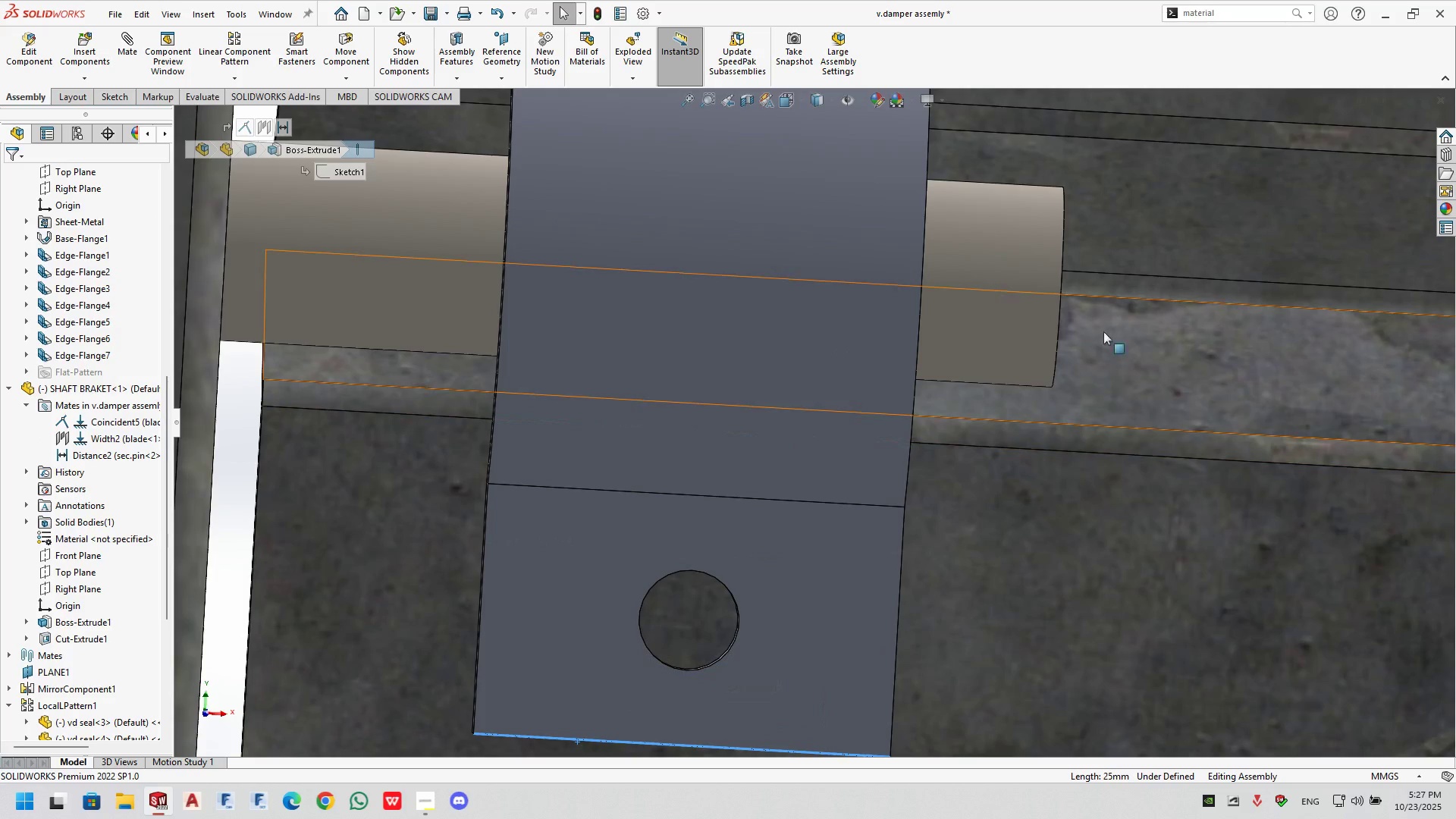 
key(Escape)
 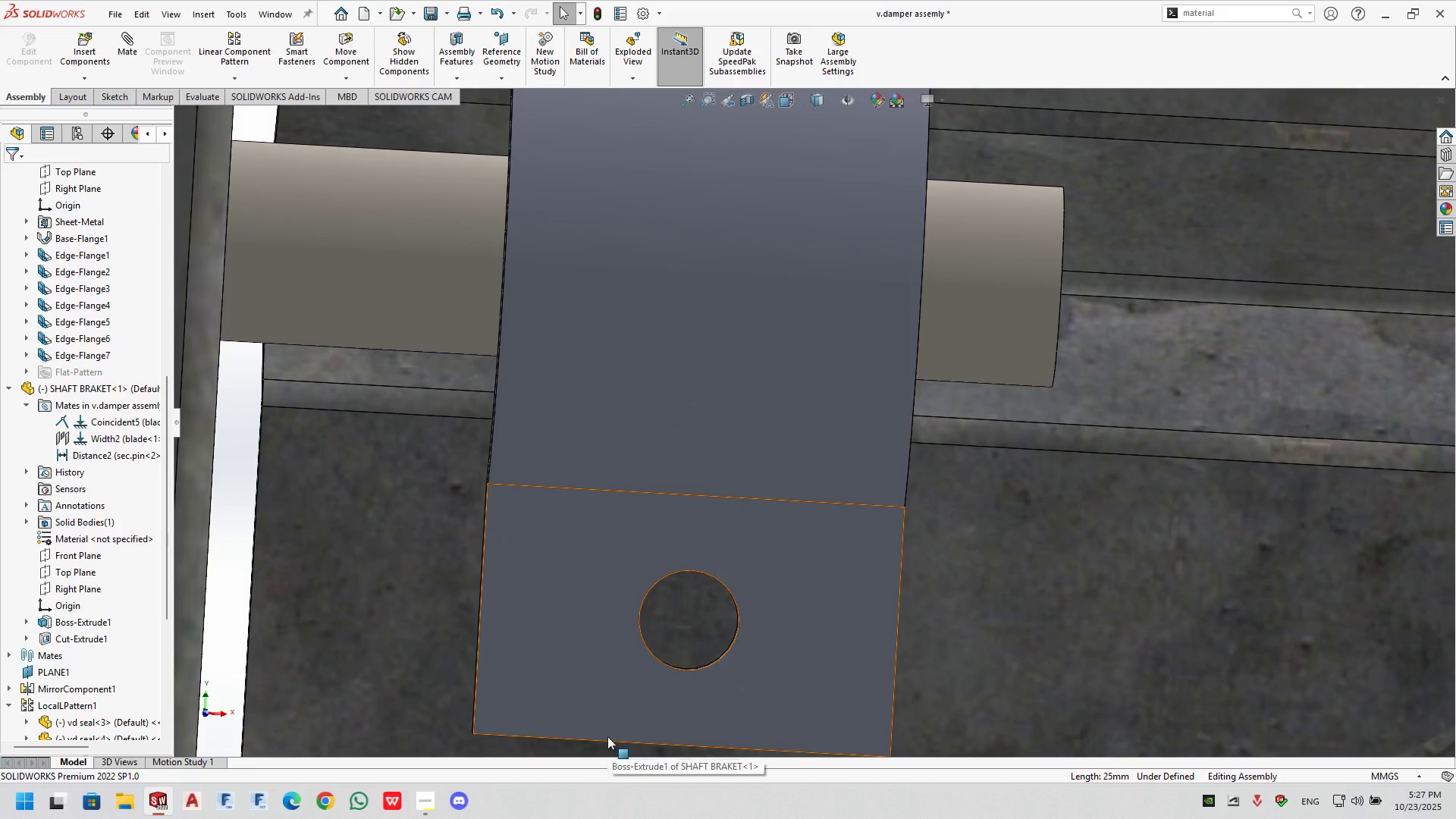 
scroll: coordinate [797, 365], scroll_direction: up, amount: 2.0
 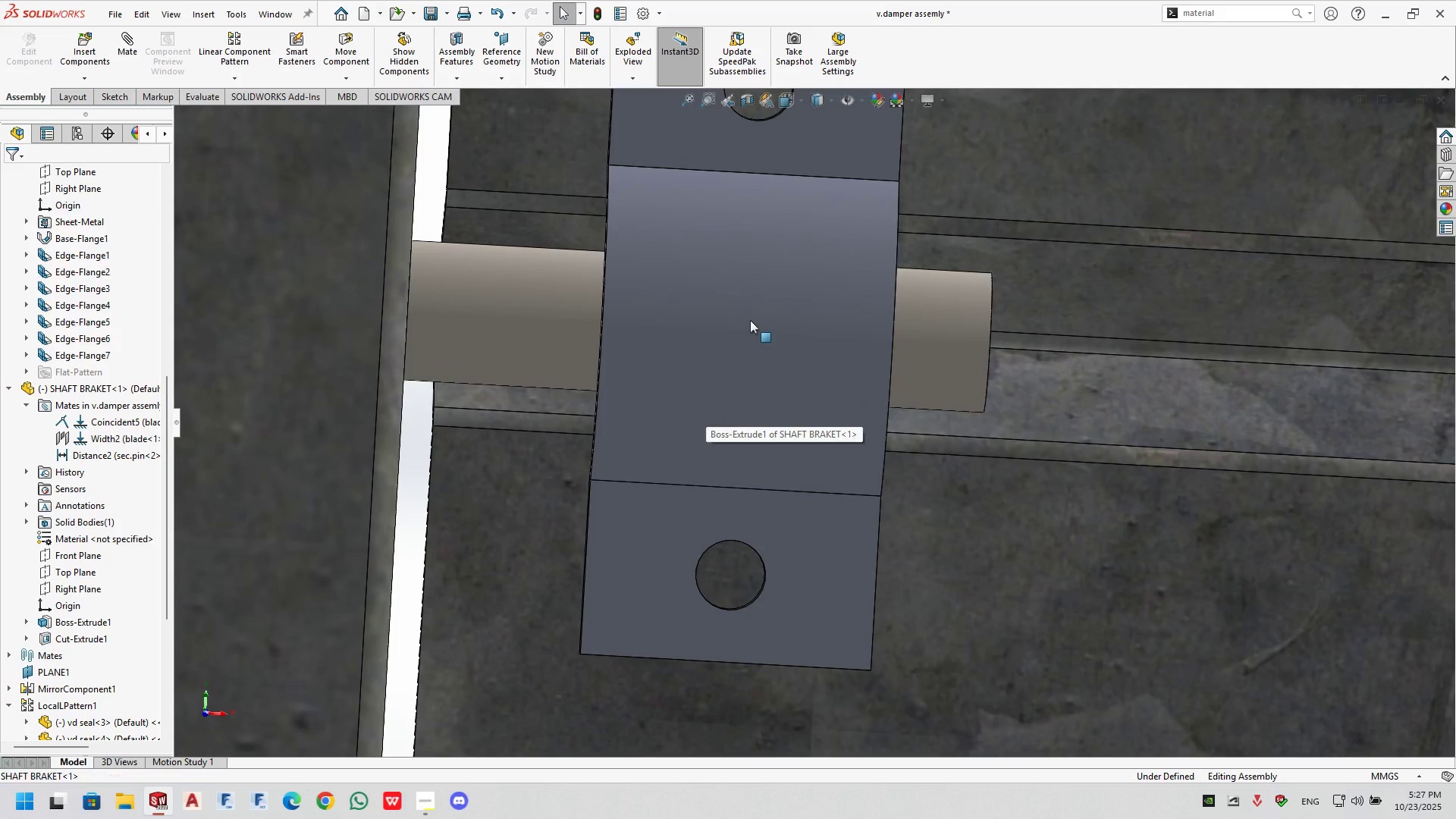 
left_click([750, 320])
 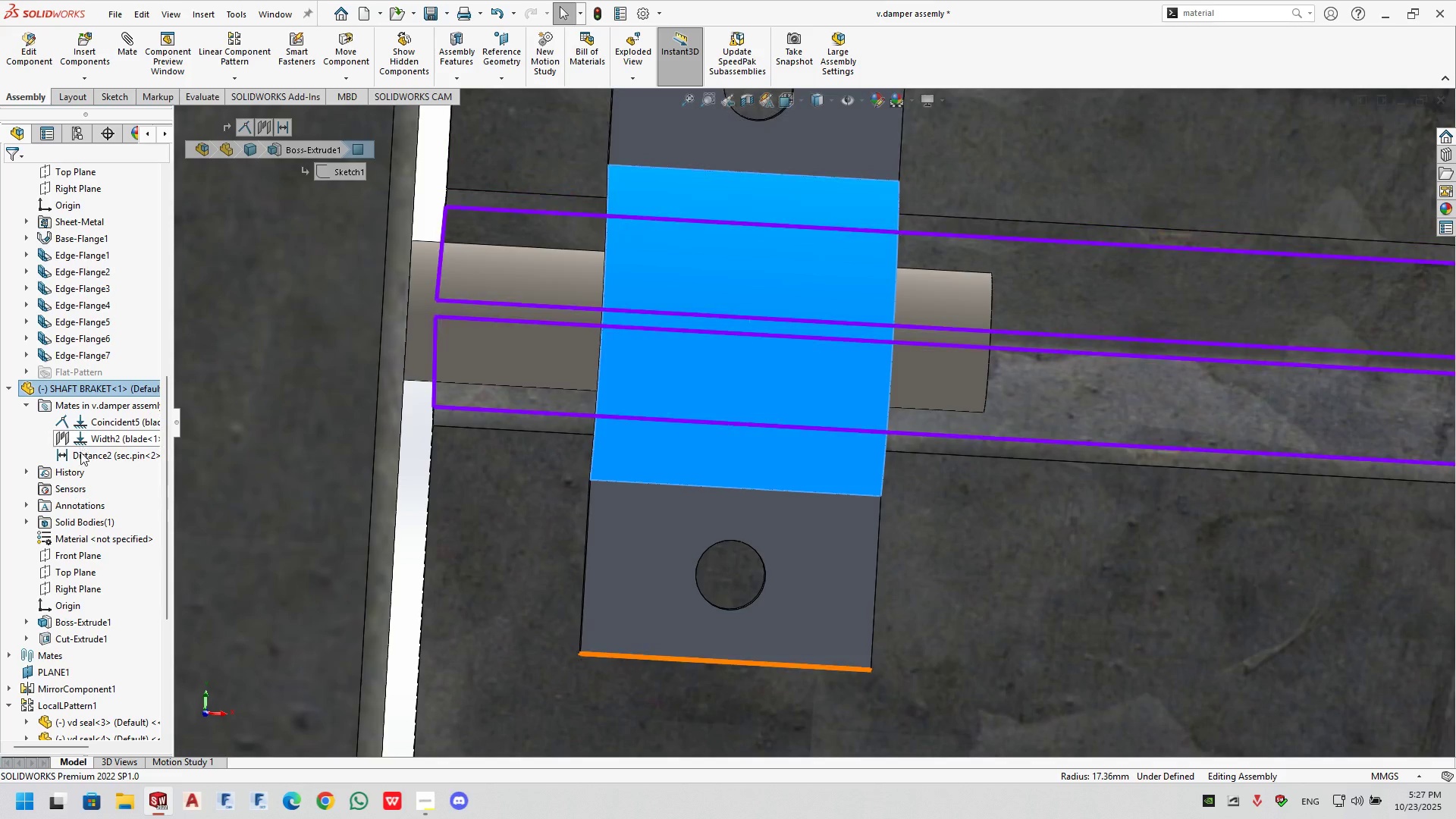 
left_click([80, 456])
 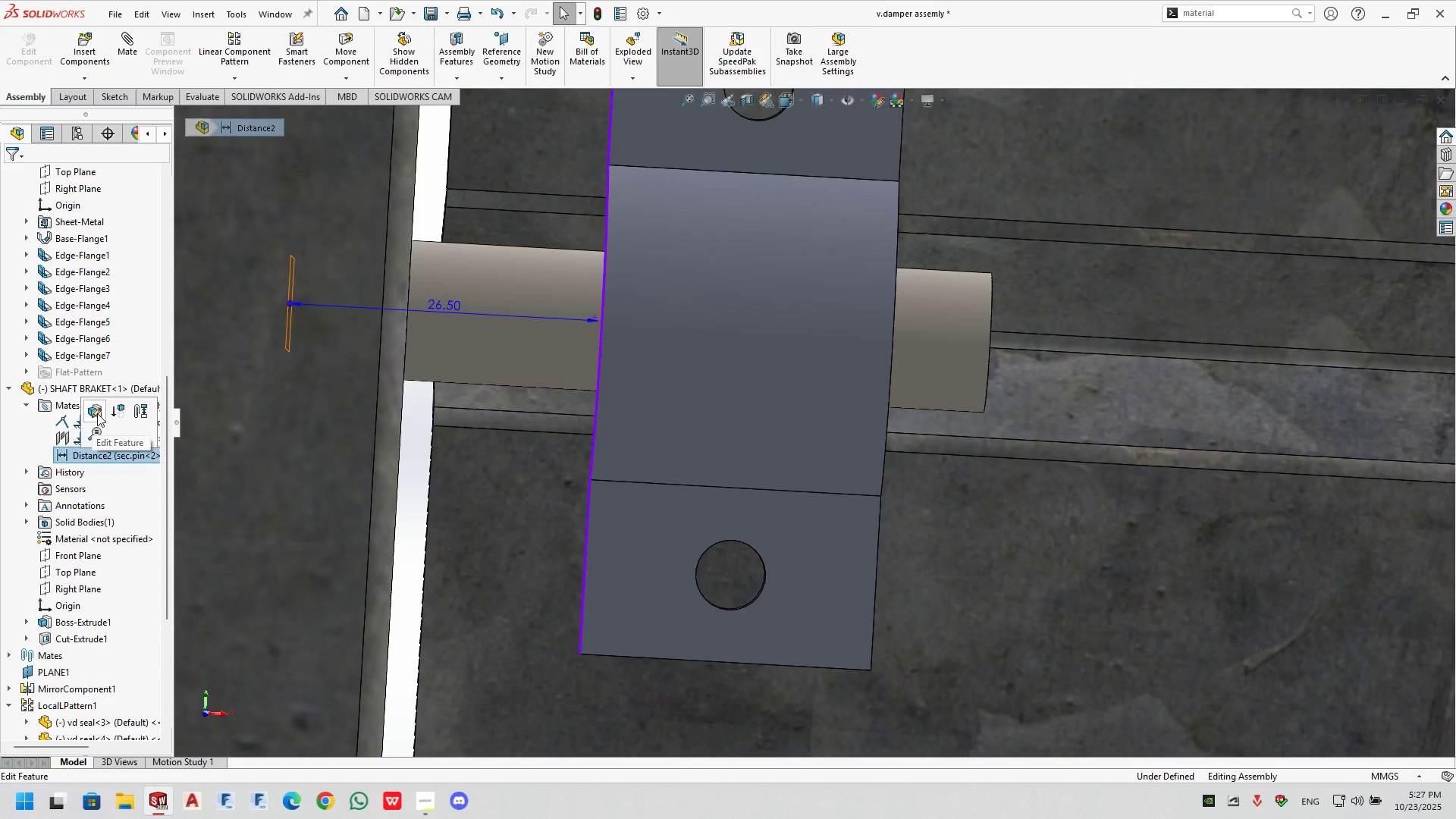 
left_click([97, 413])
 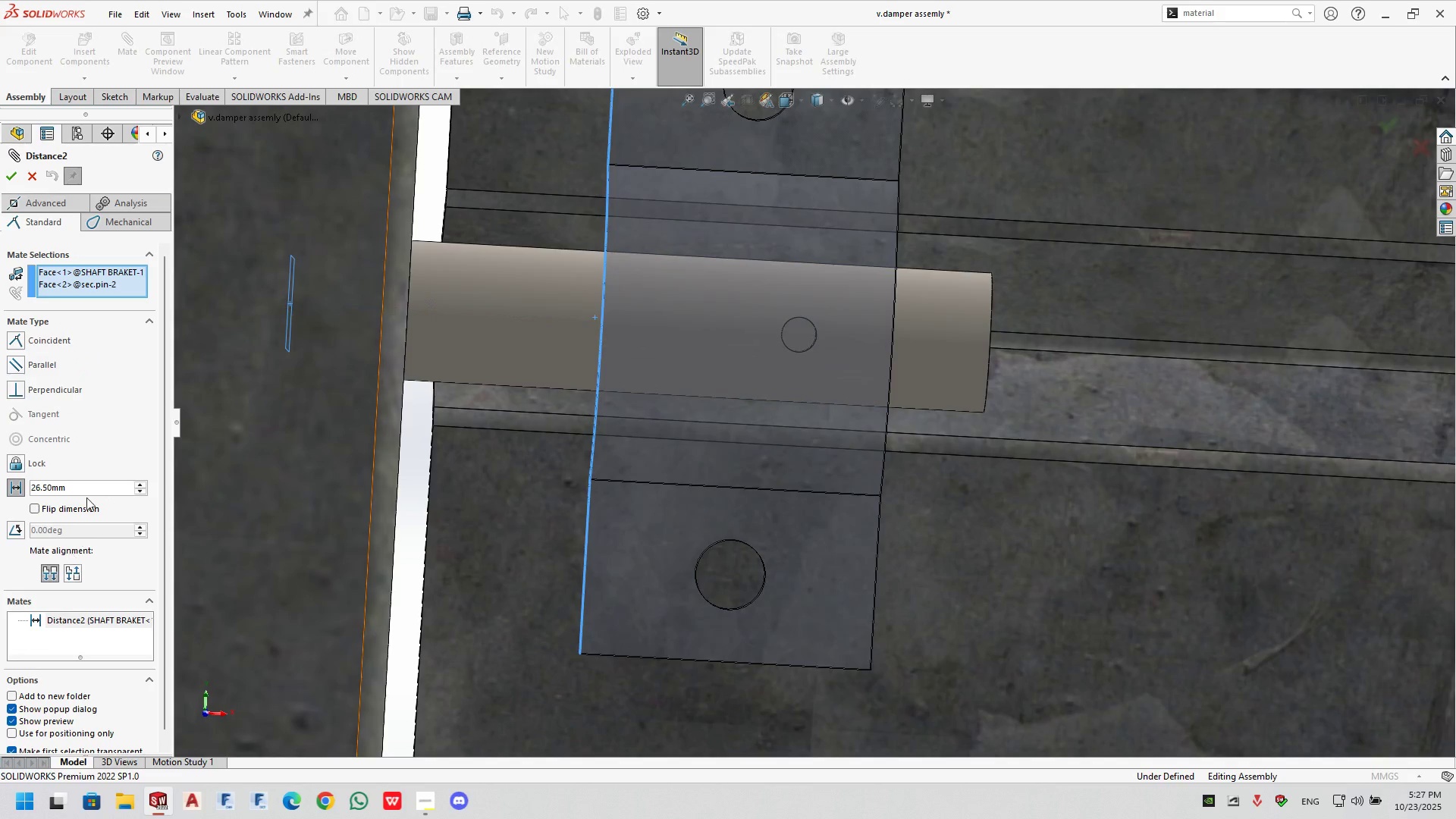 
double_click([86, 485])
 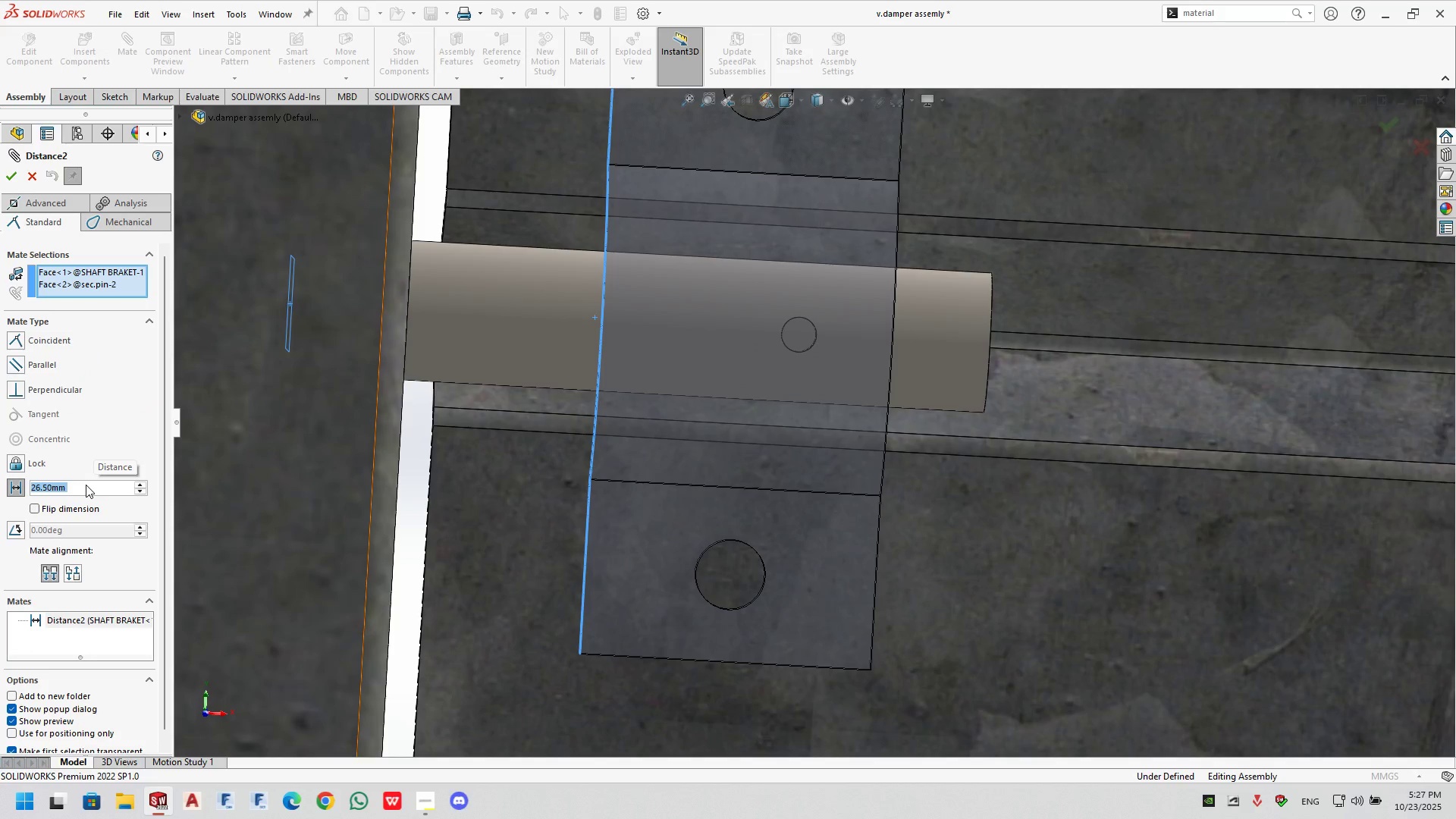 
key(Numpad2)
 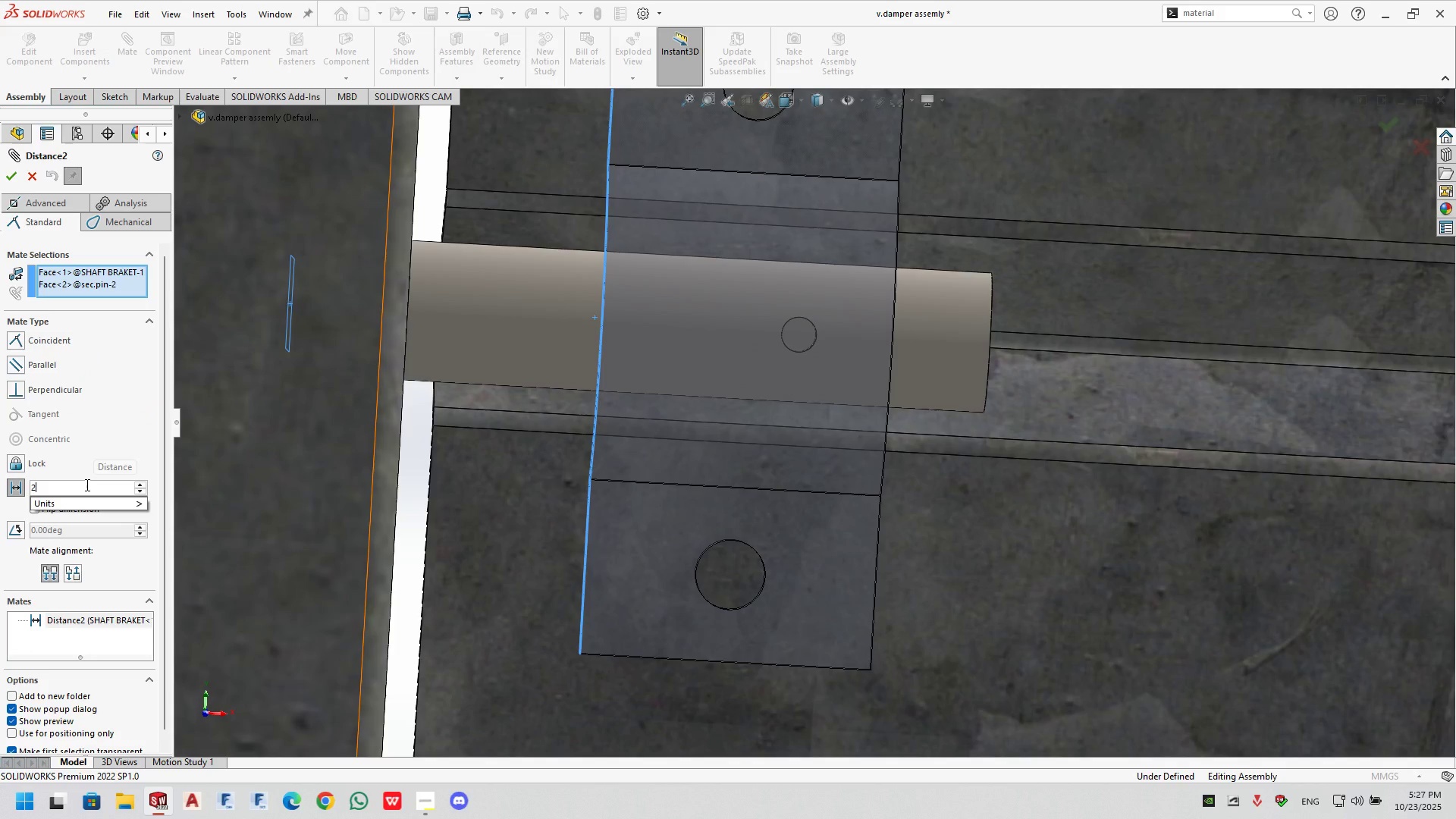 
key(Numpad9)
 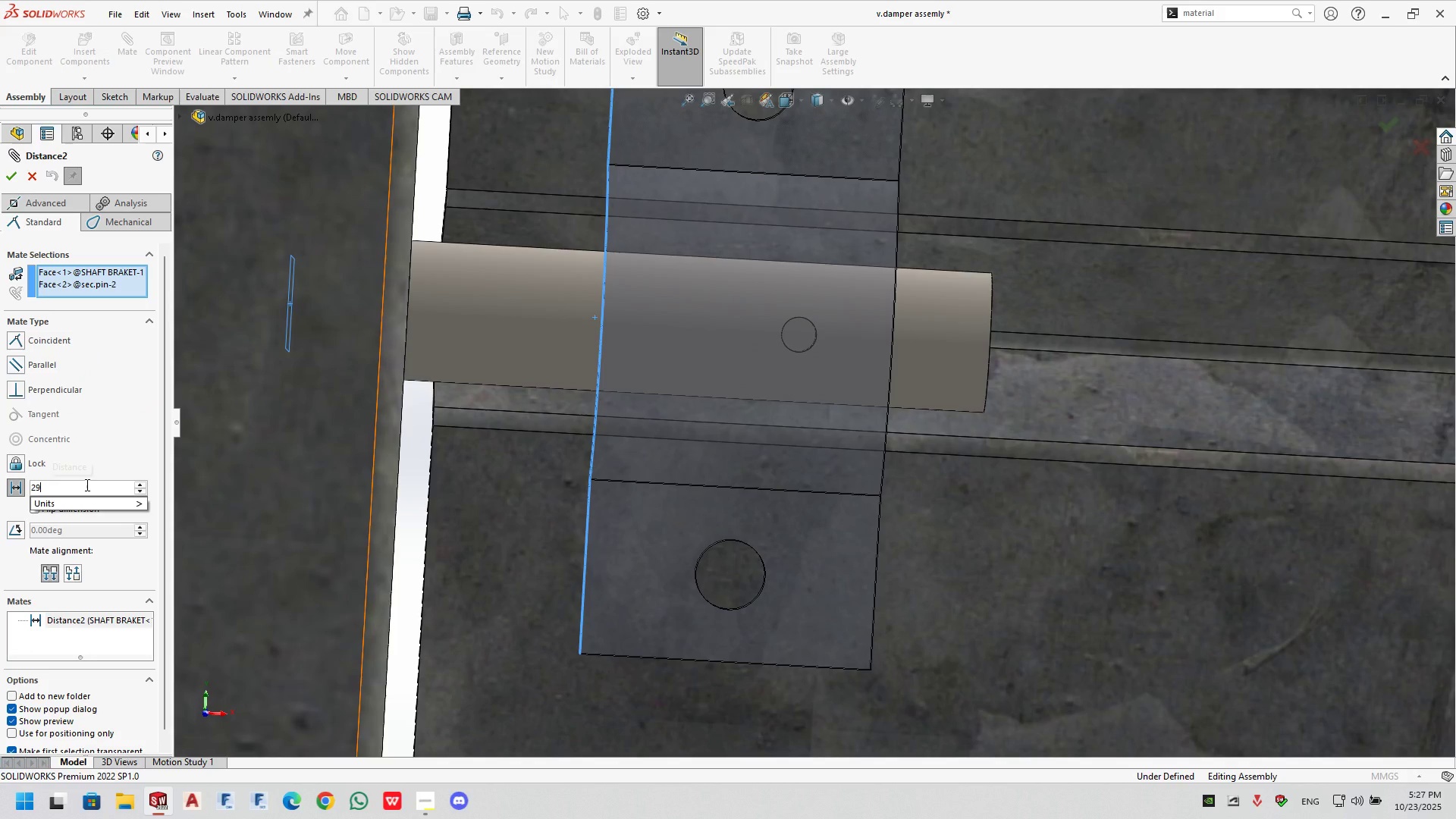 
key(NumpadEnter)
 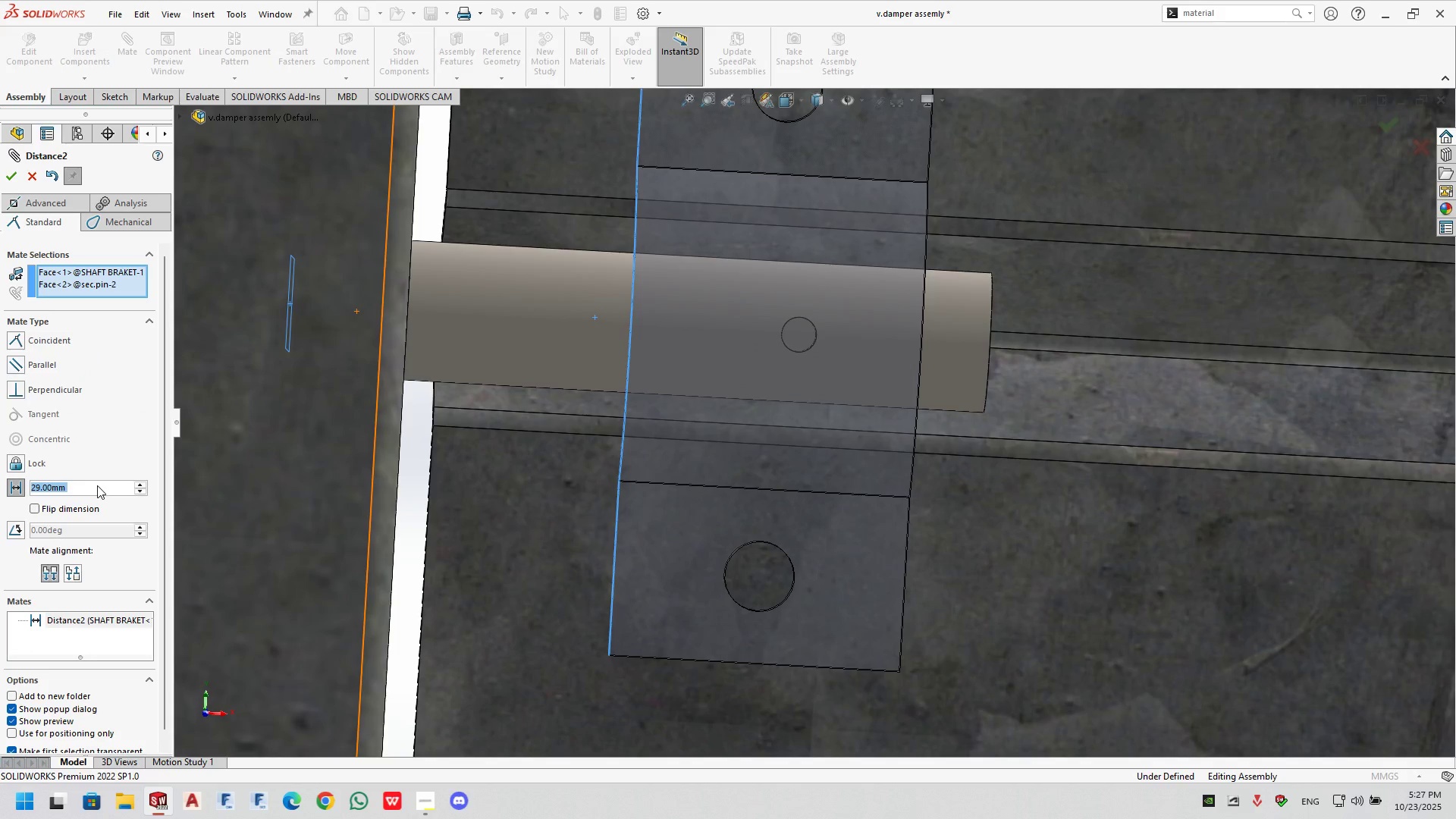 
key(Numpad3)
 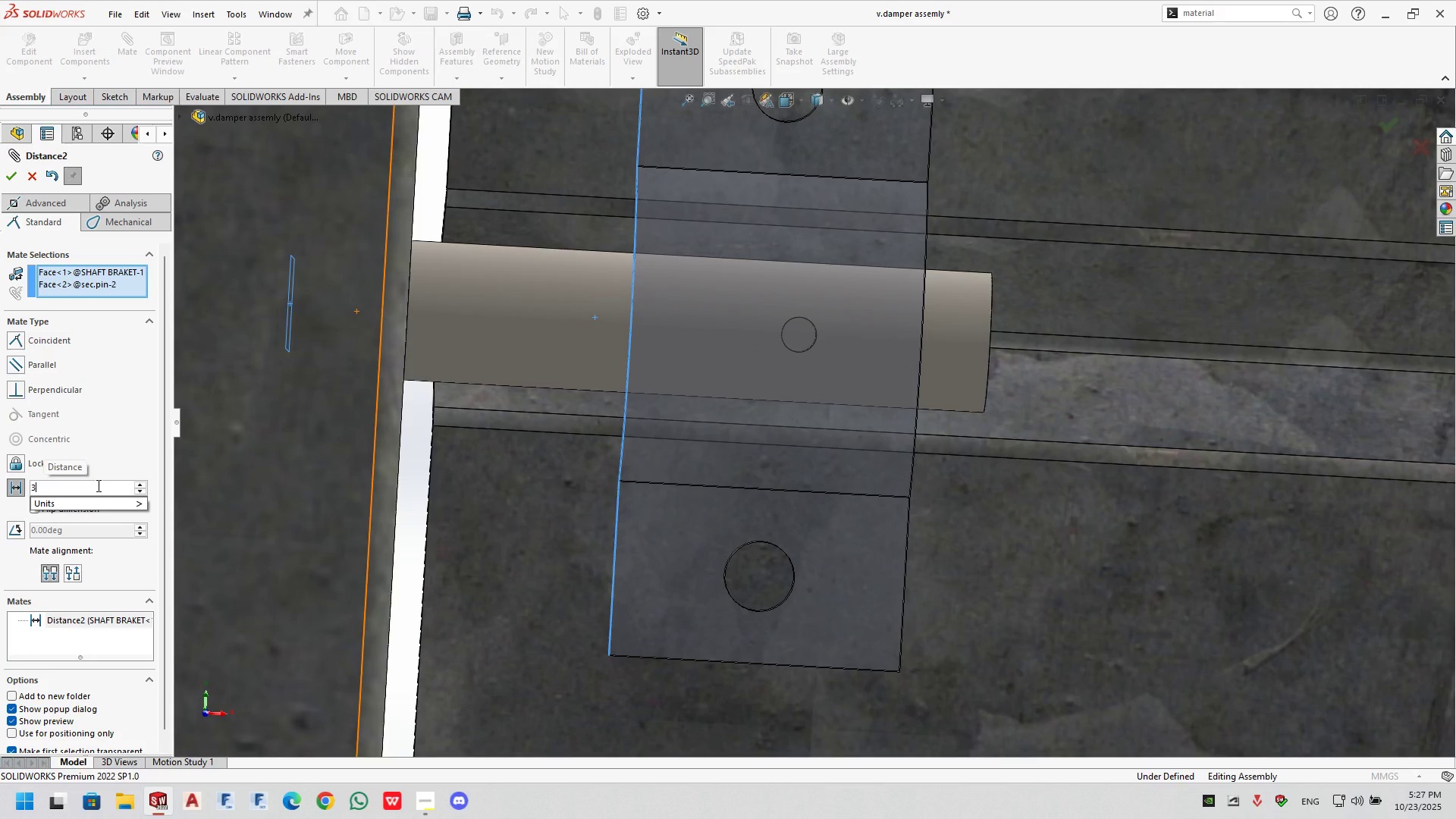 
key(Numpad9)
 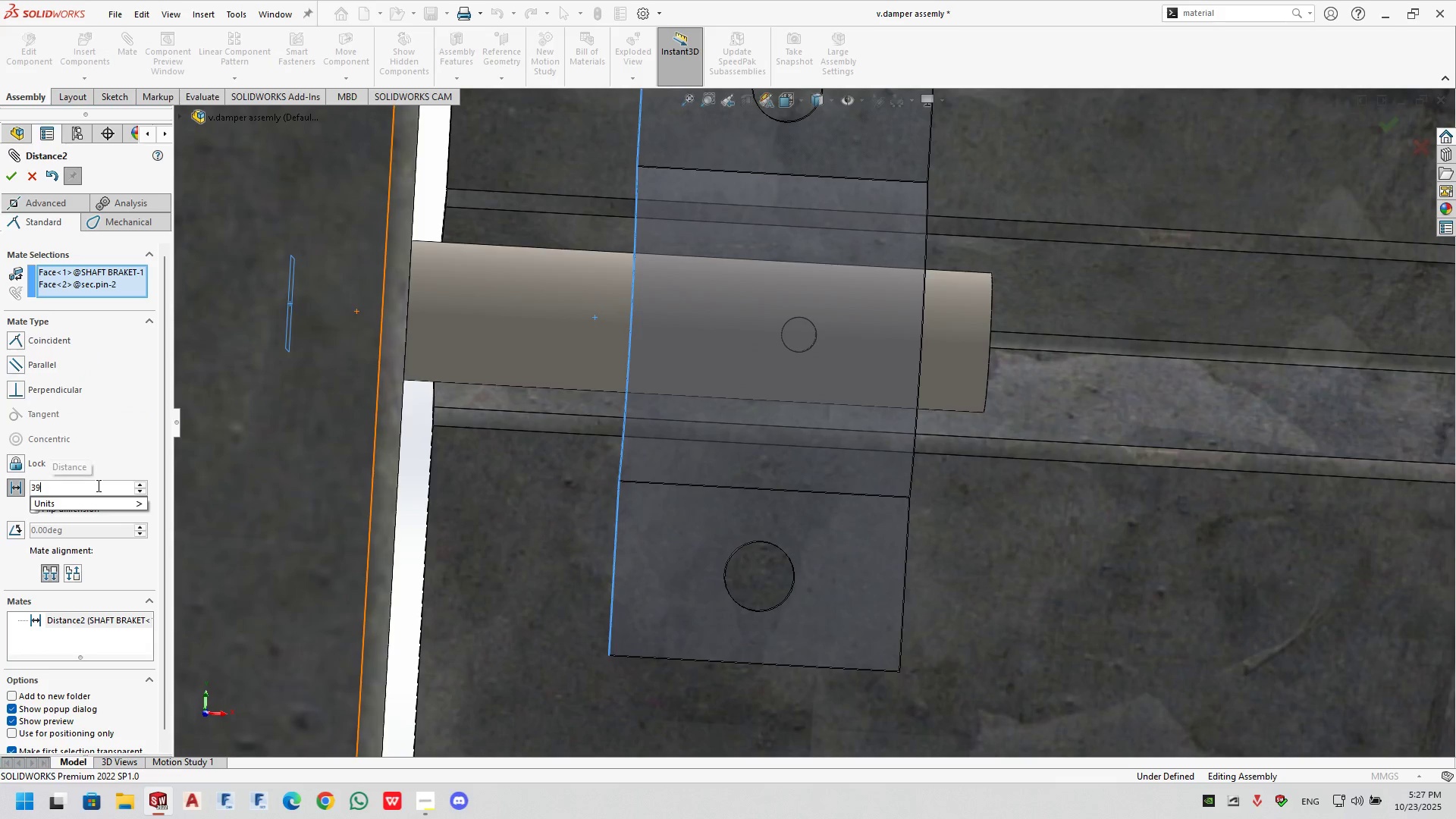 
key(NumpadEnter)
 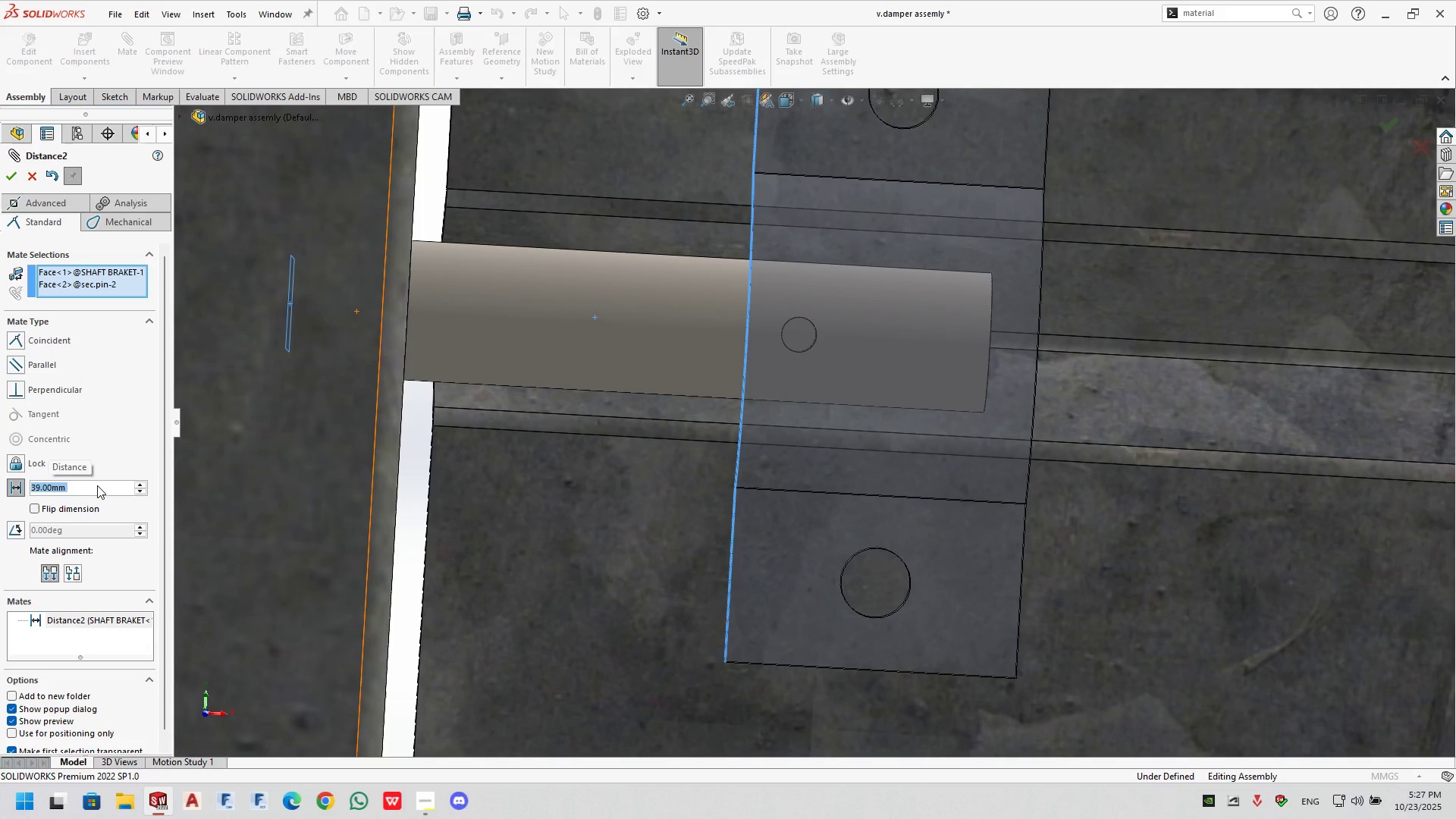 
key(Numpad3)
 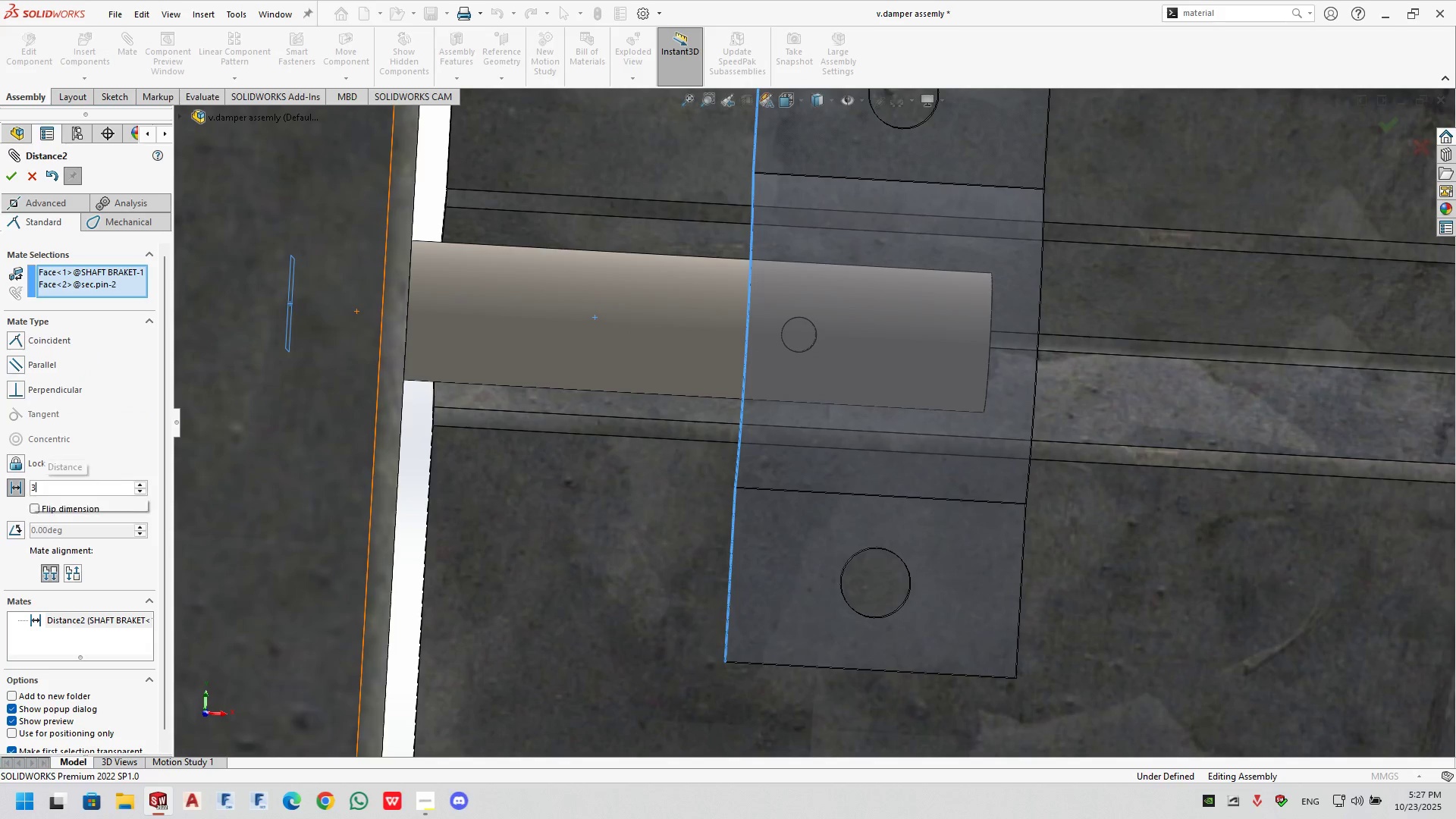 
key(Numpad5)
 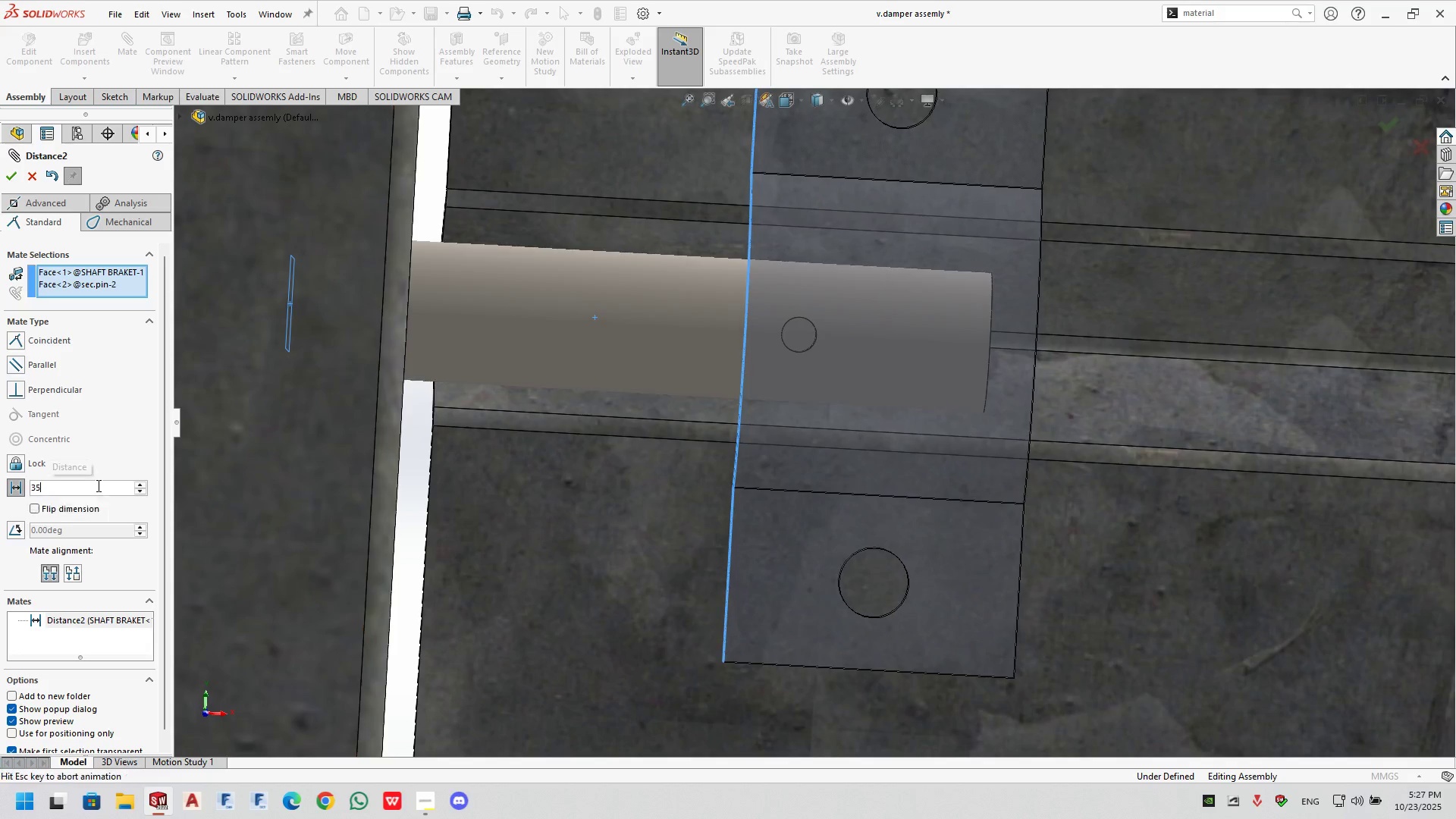 
key(NumpadEnter)
 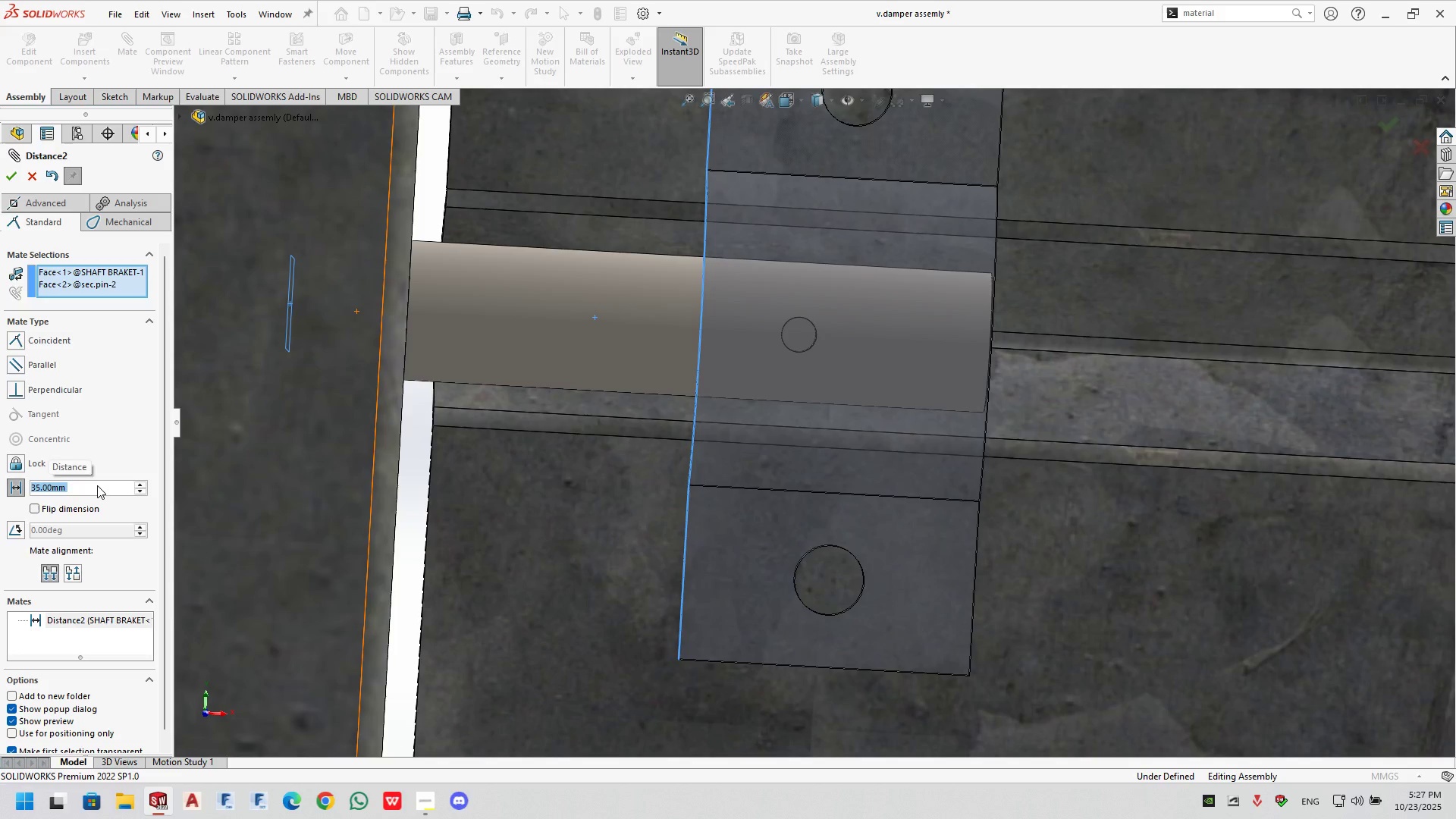 
key(Numpad3)
 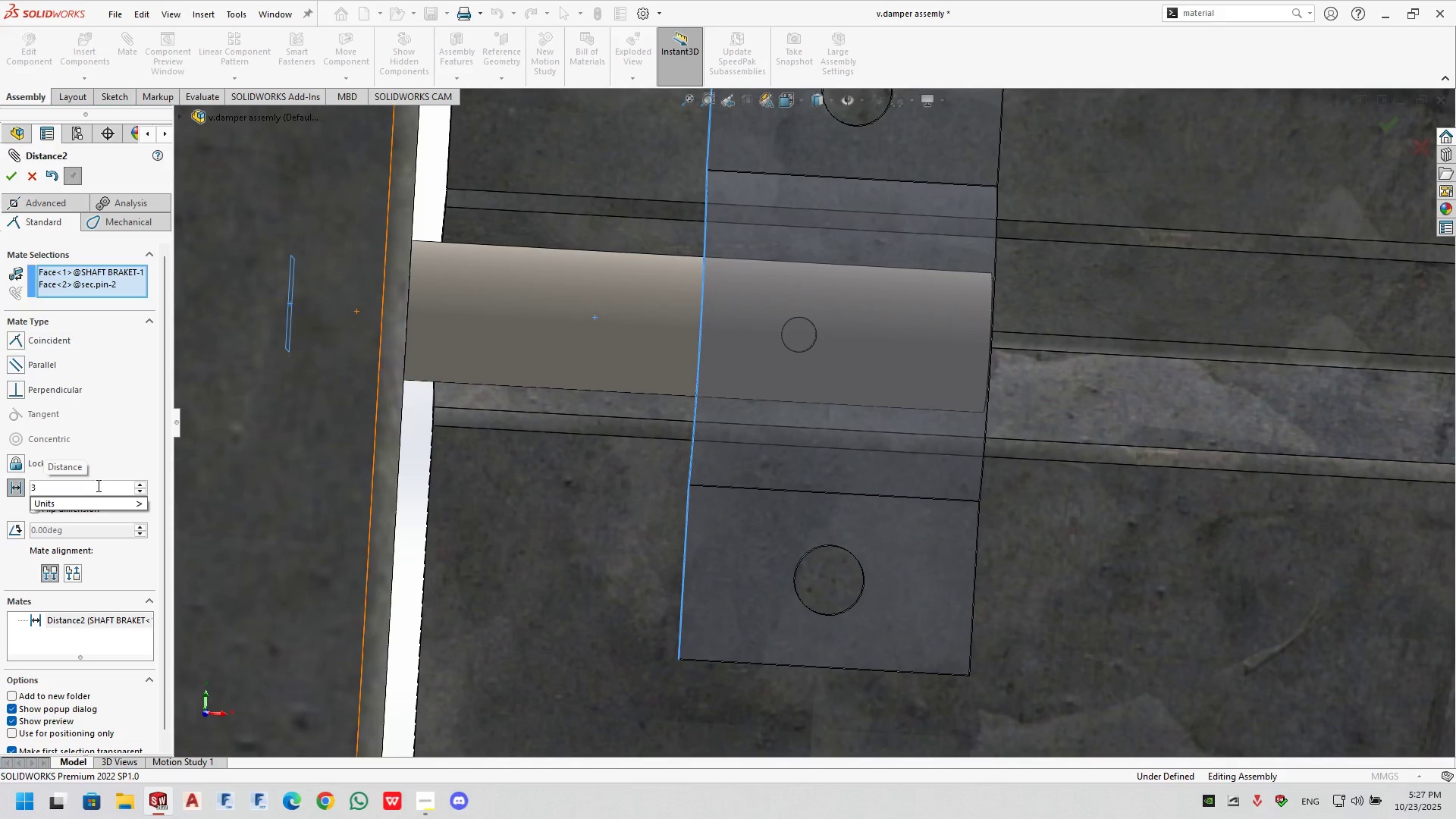 
key(Numpad4)
 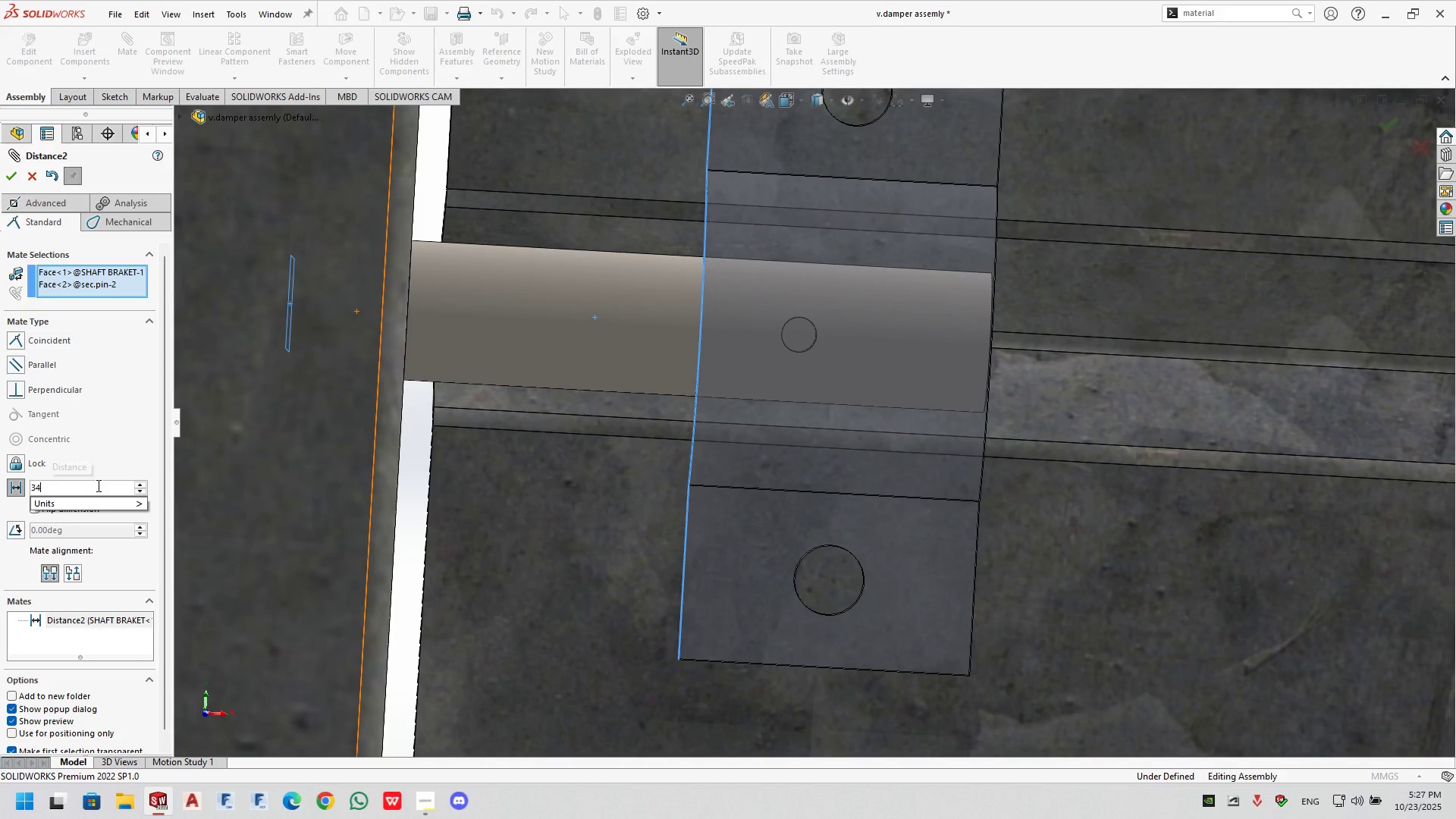 
key(NumpadEnter)
 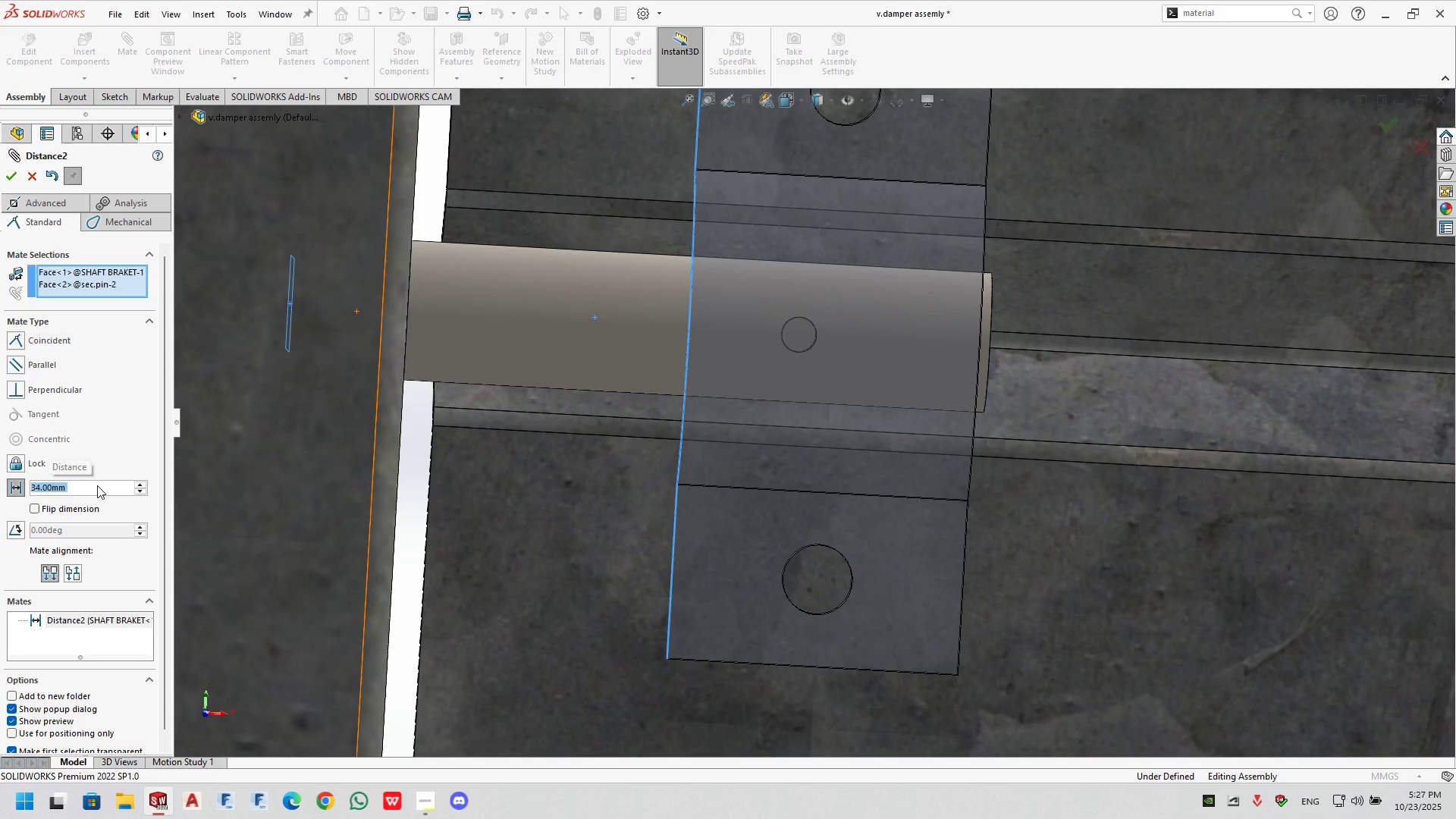 
key(Numpad3)
 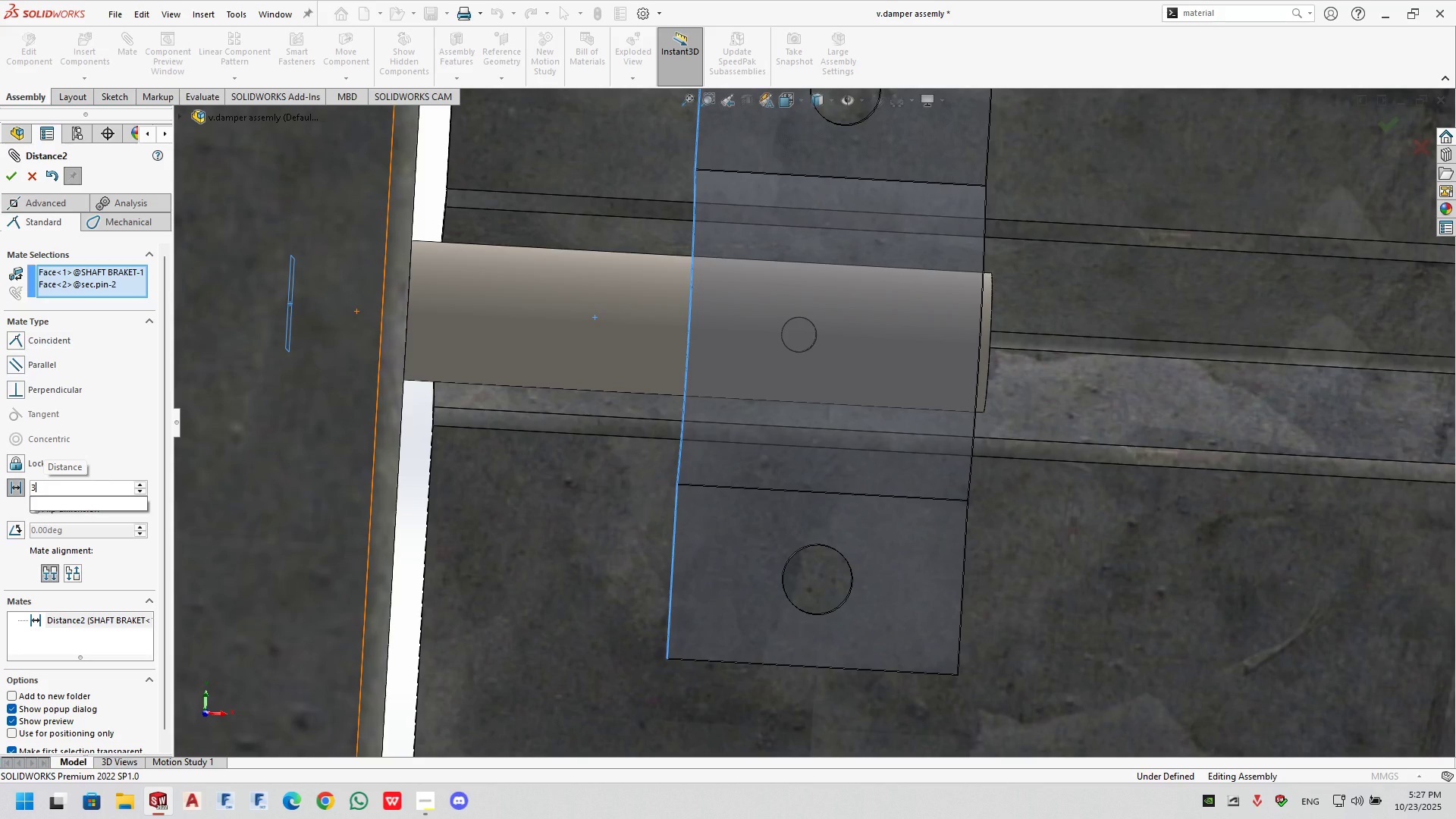 
key(Numpad2)
 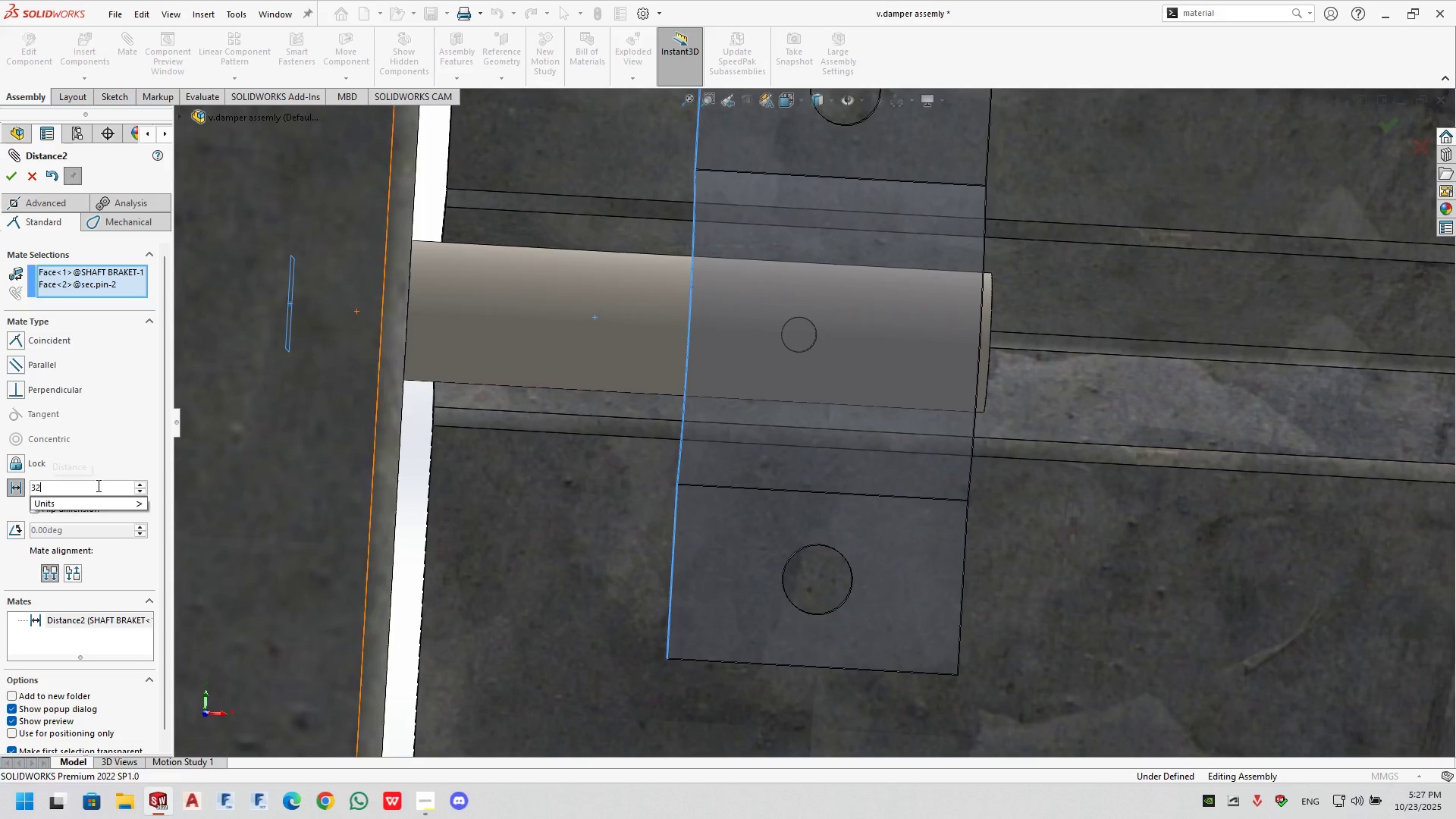 
key(NumpadEnter)
 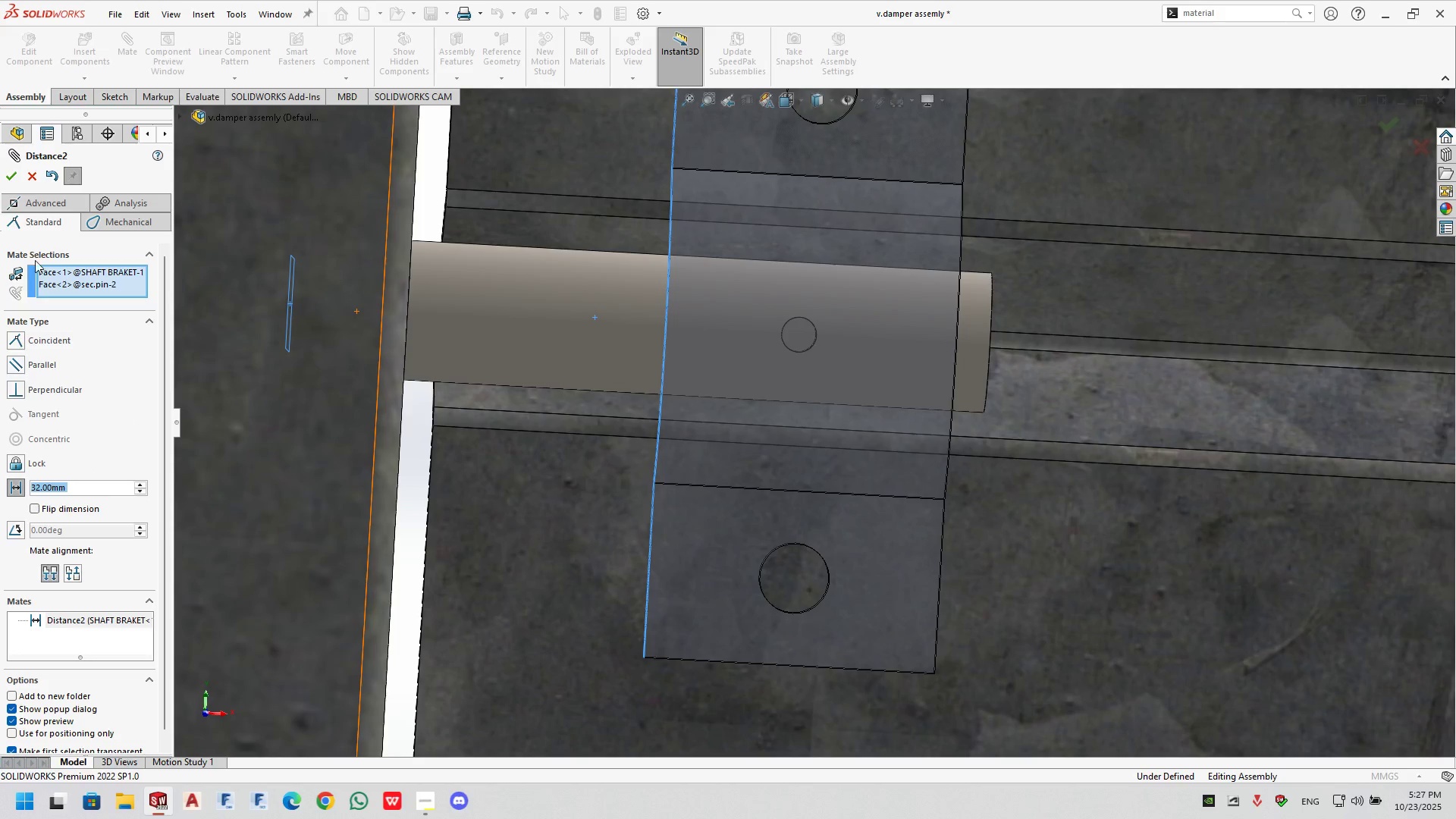 
left_click([7, 176])
 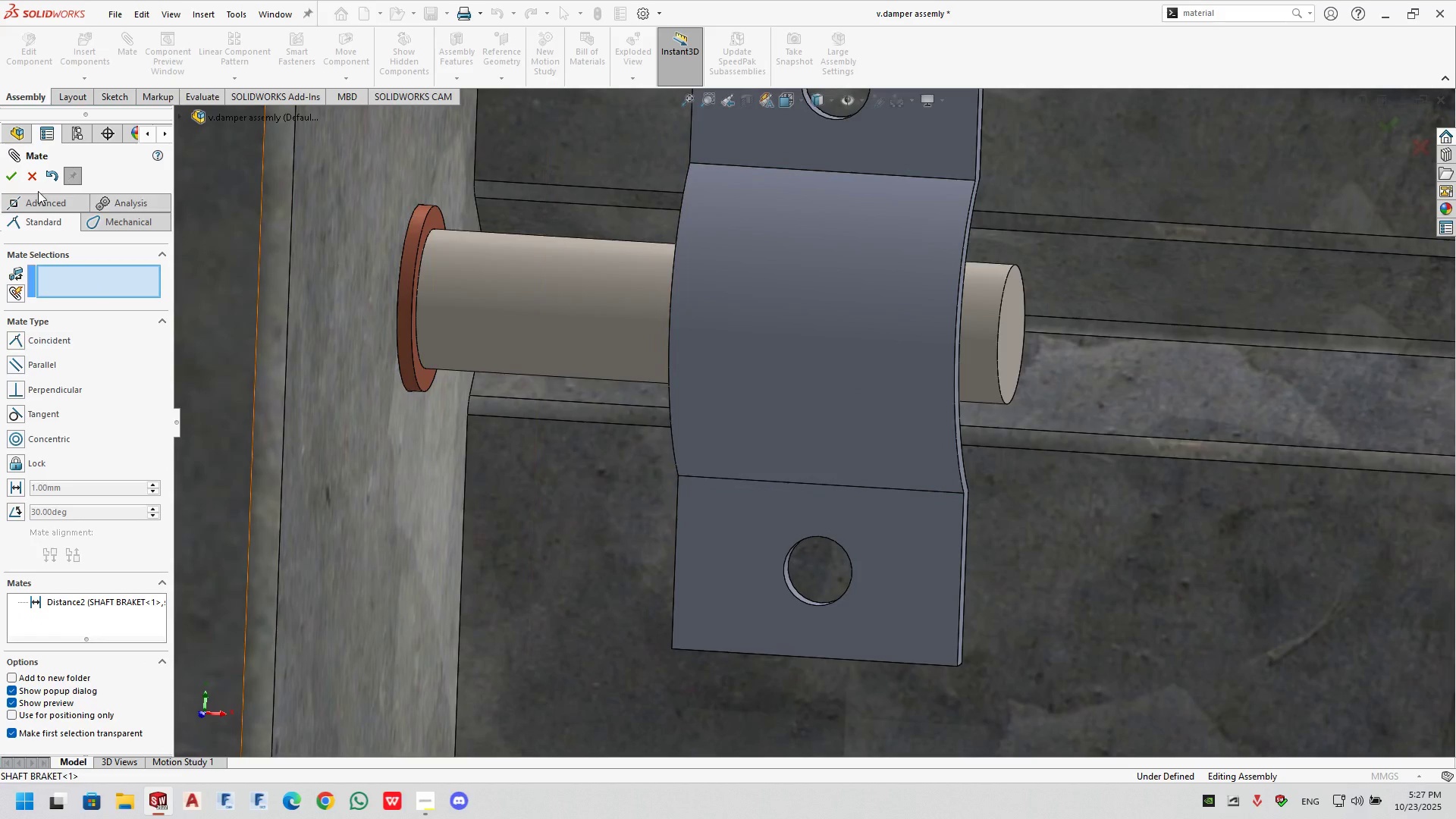 
left_click([10, 173])
 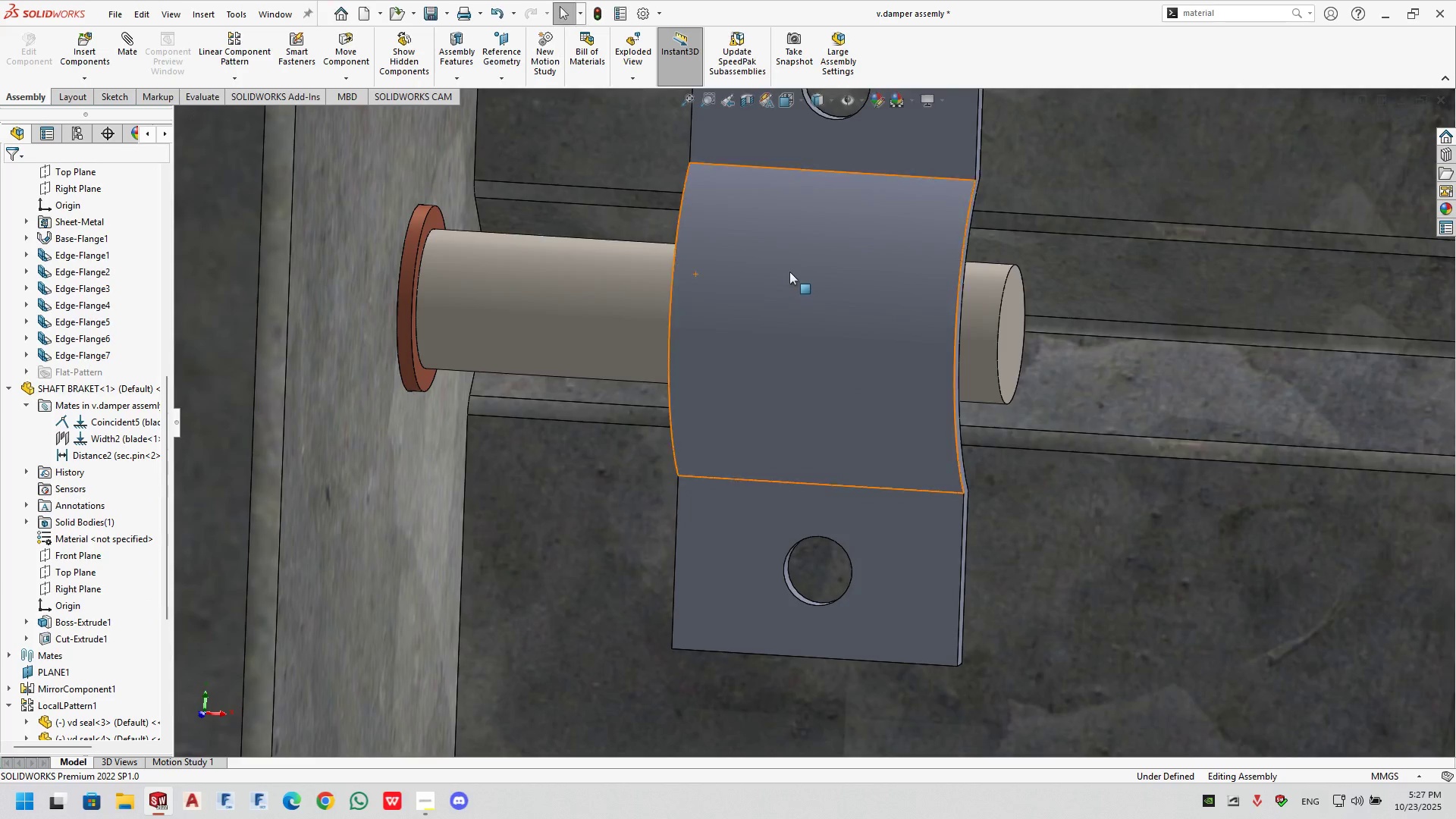 
scroll: coordinate [845, 306], scroll_direction: up, amount: 4.0
 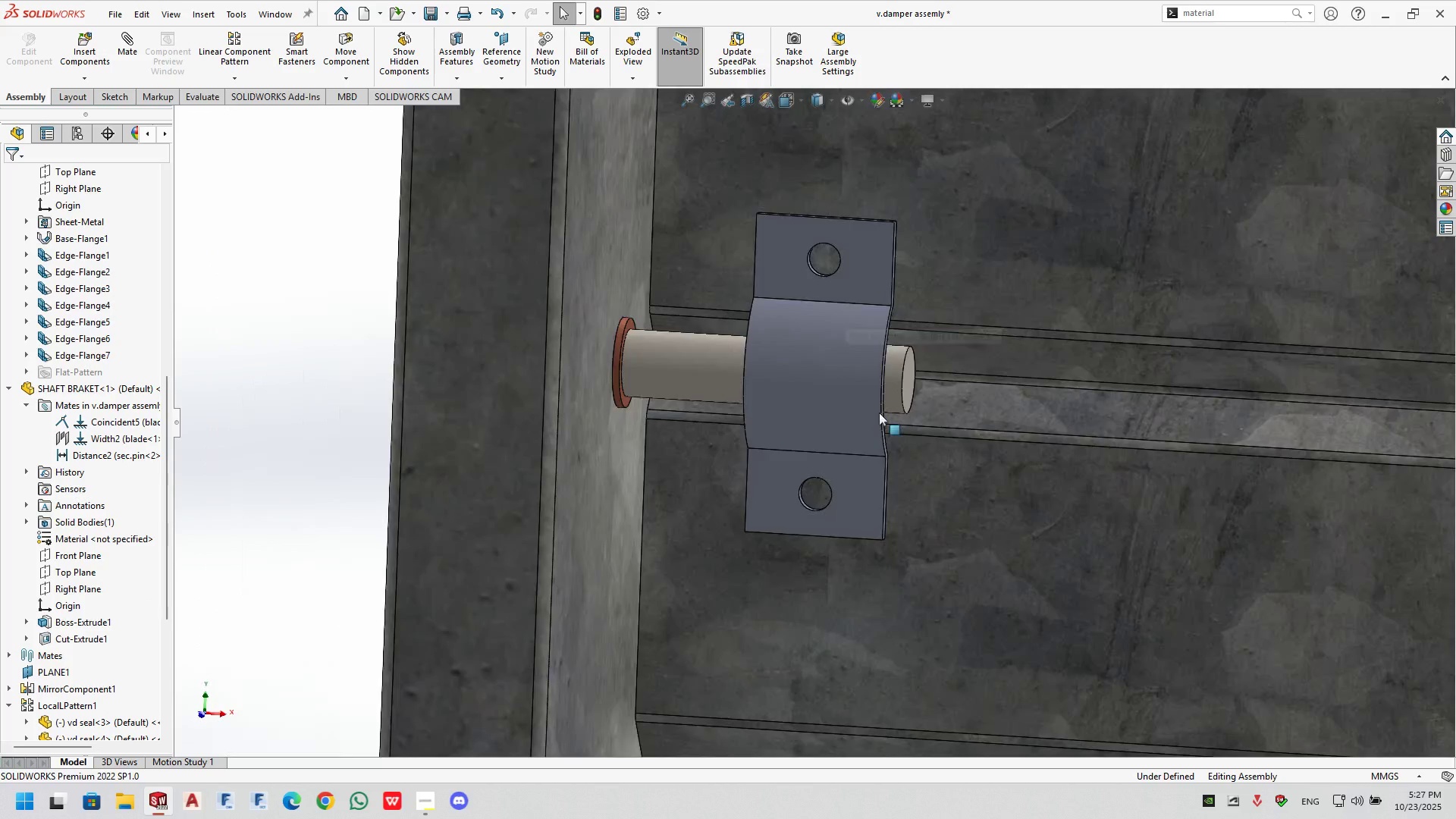 
scroll: coordinate [831, 403], scroll_direction: none, amount: 0.0
 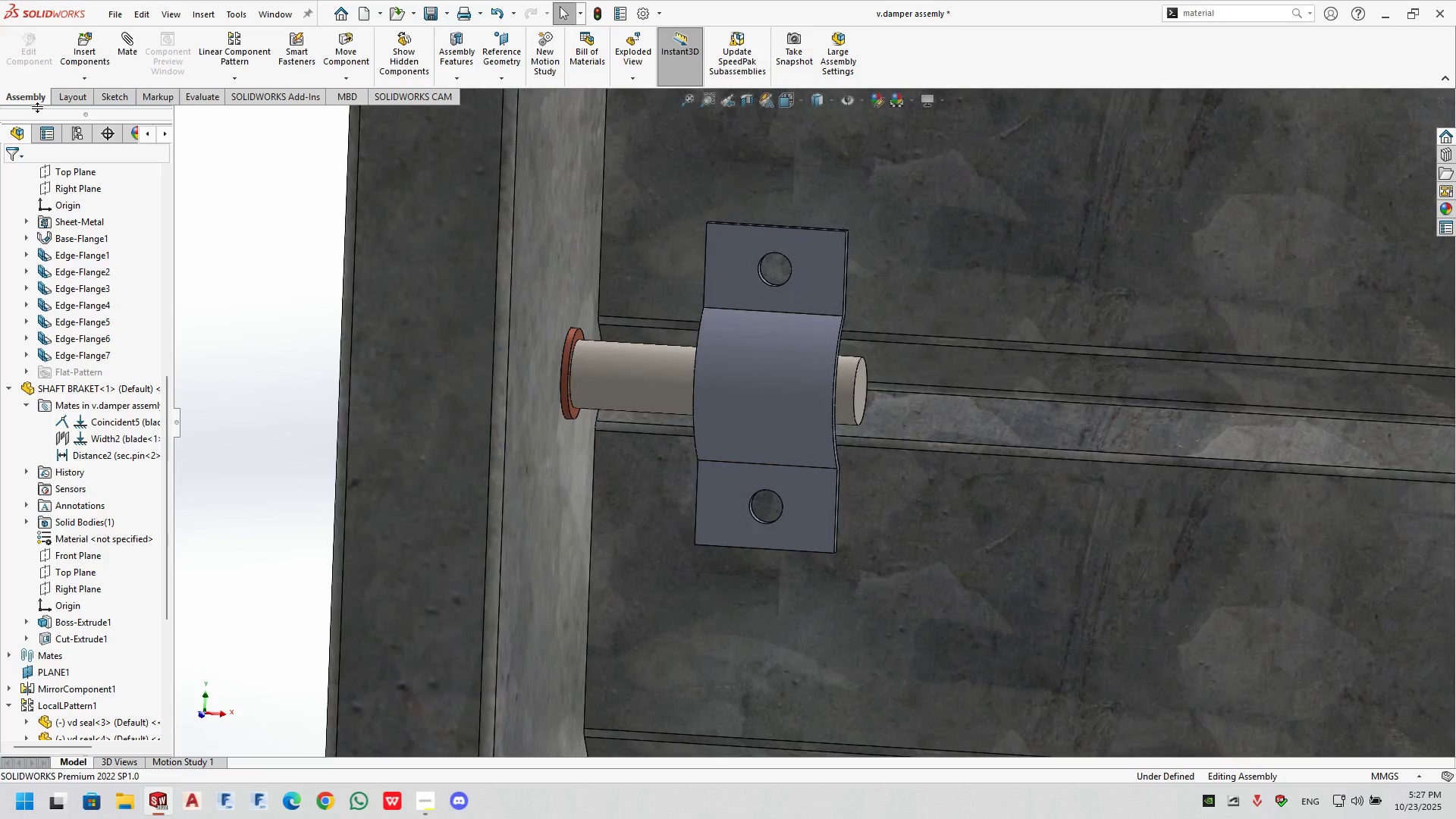 
left_click([809, 284])
 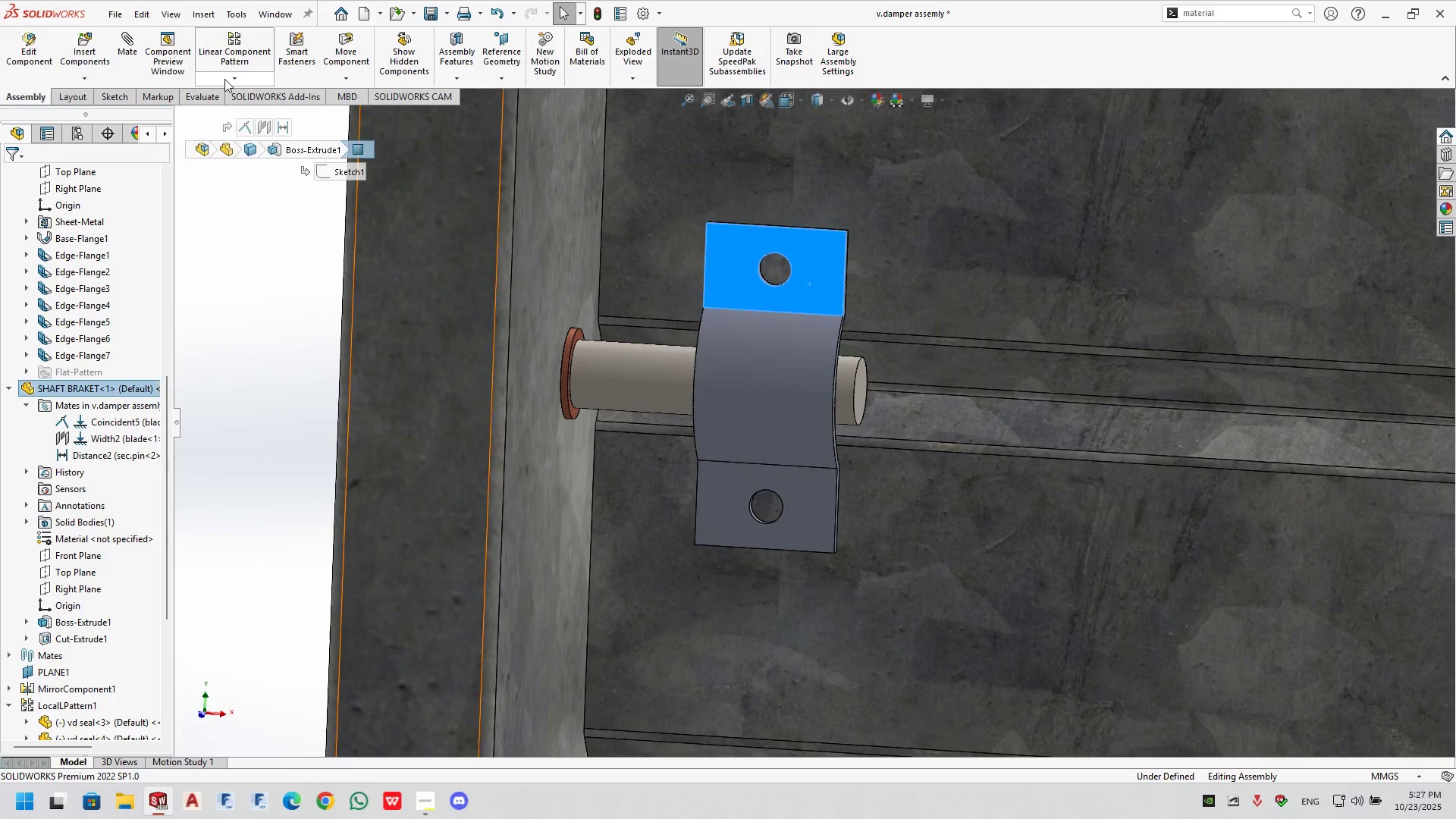 
left_click([224, 79])
 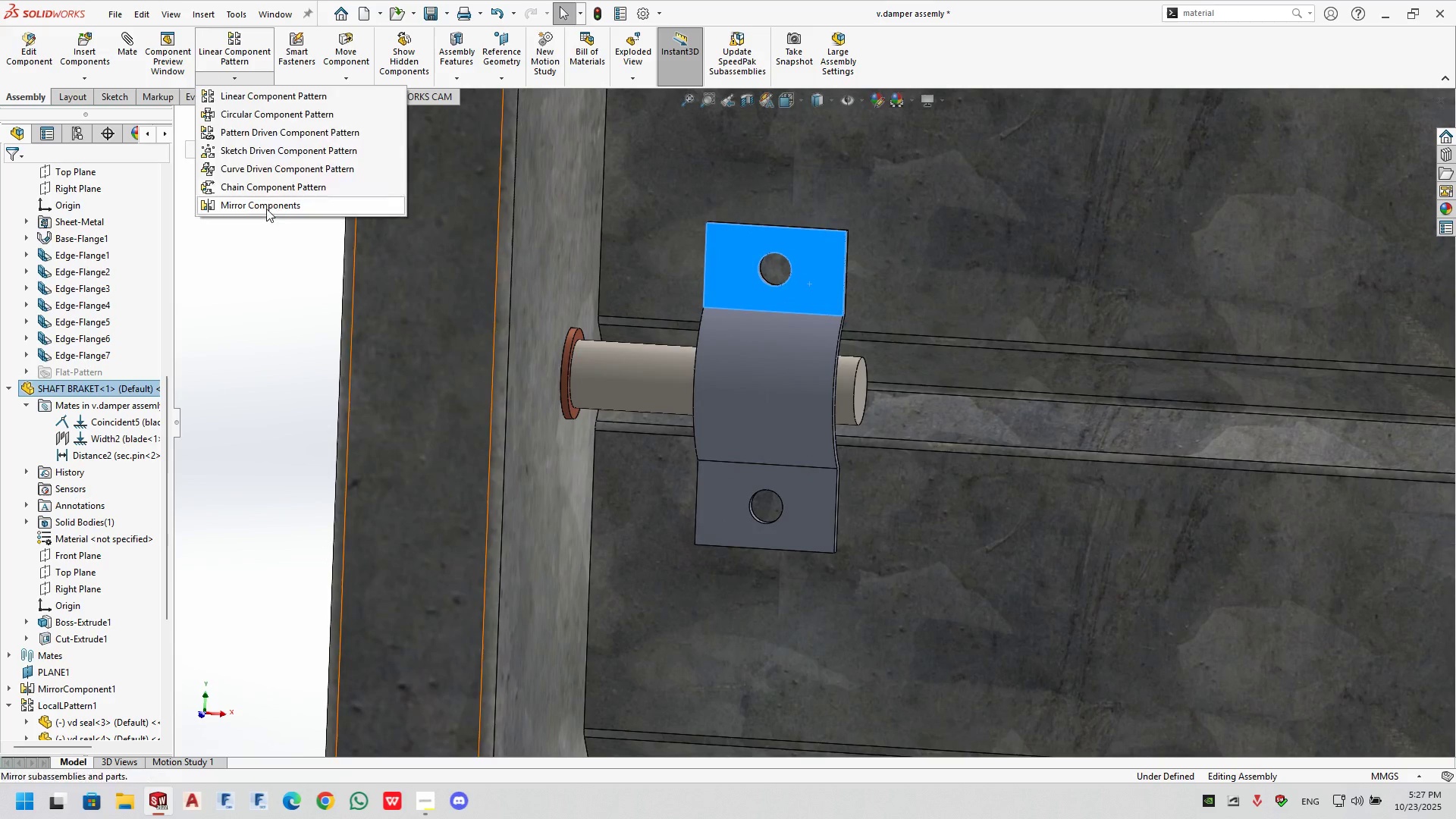 
left_click([266, 209])
 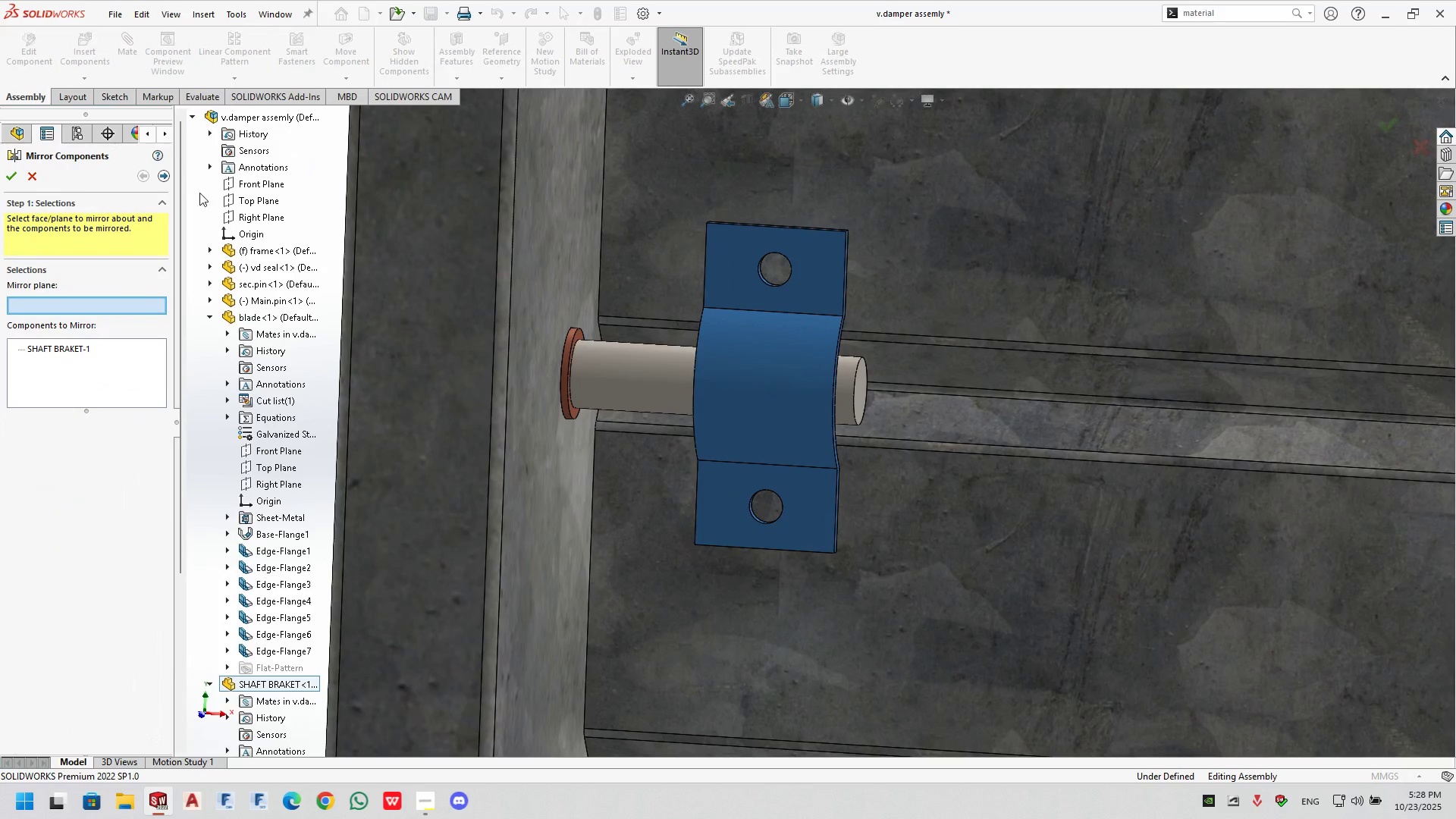 
scroll: coordinate [258, 649], scroll_direction: down, amount: 8.0
 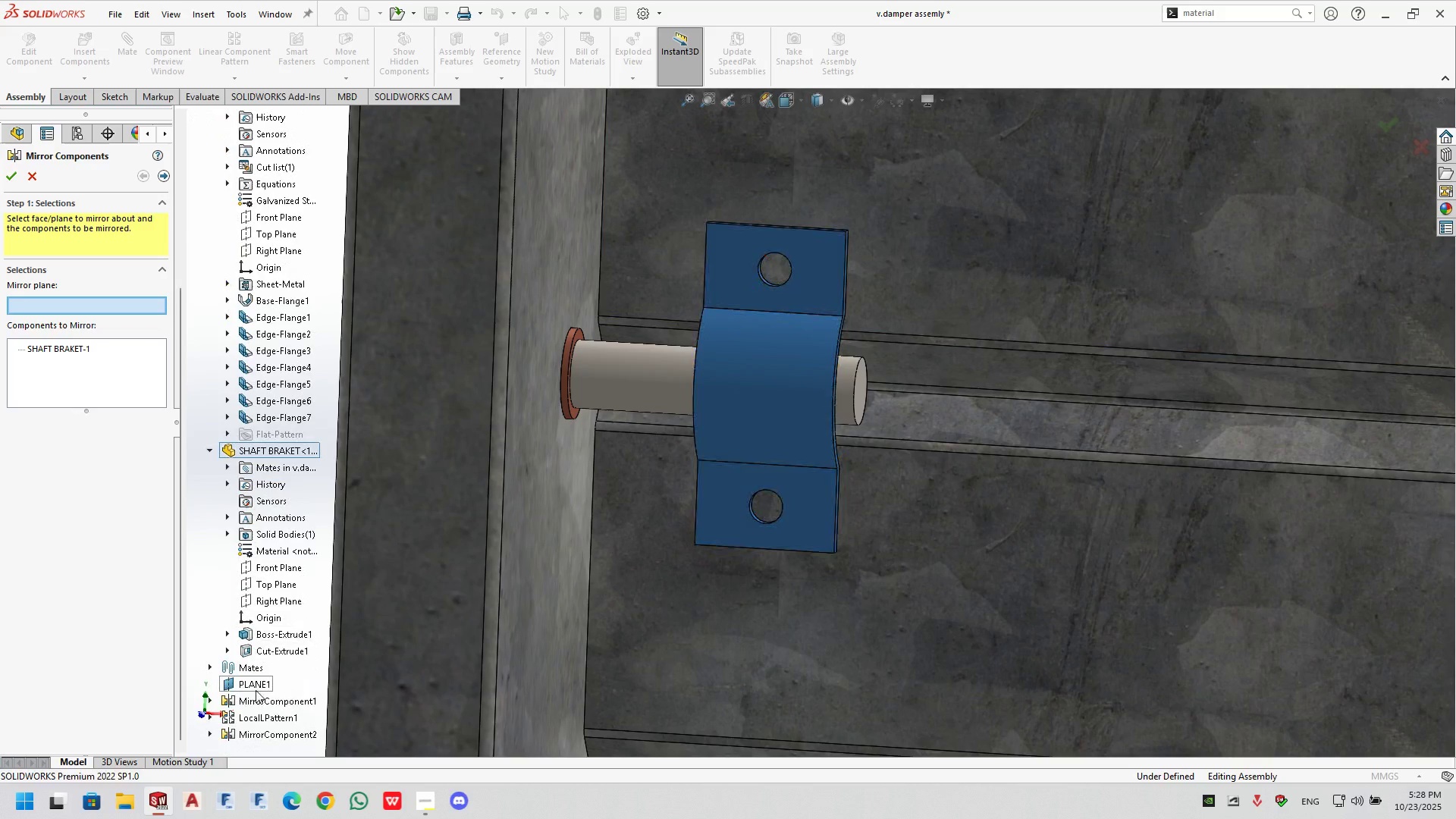 
left_click([256, 690])
 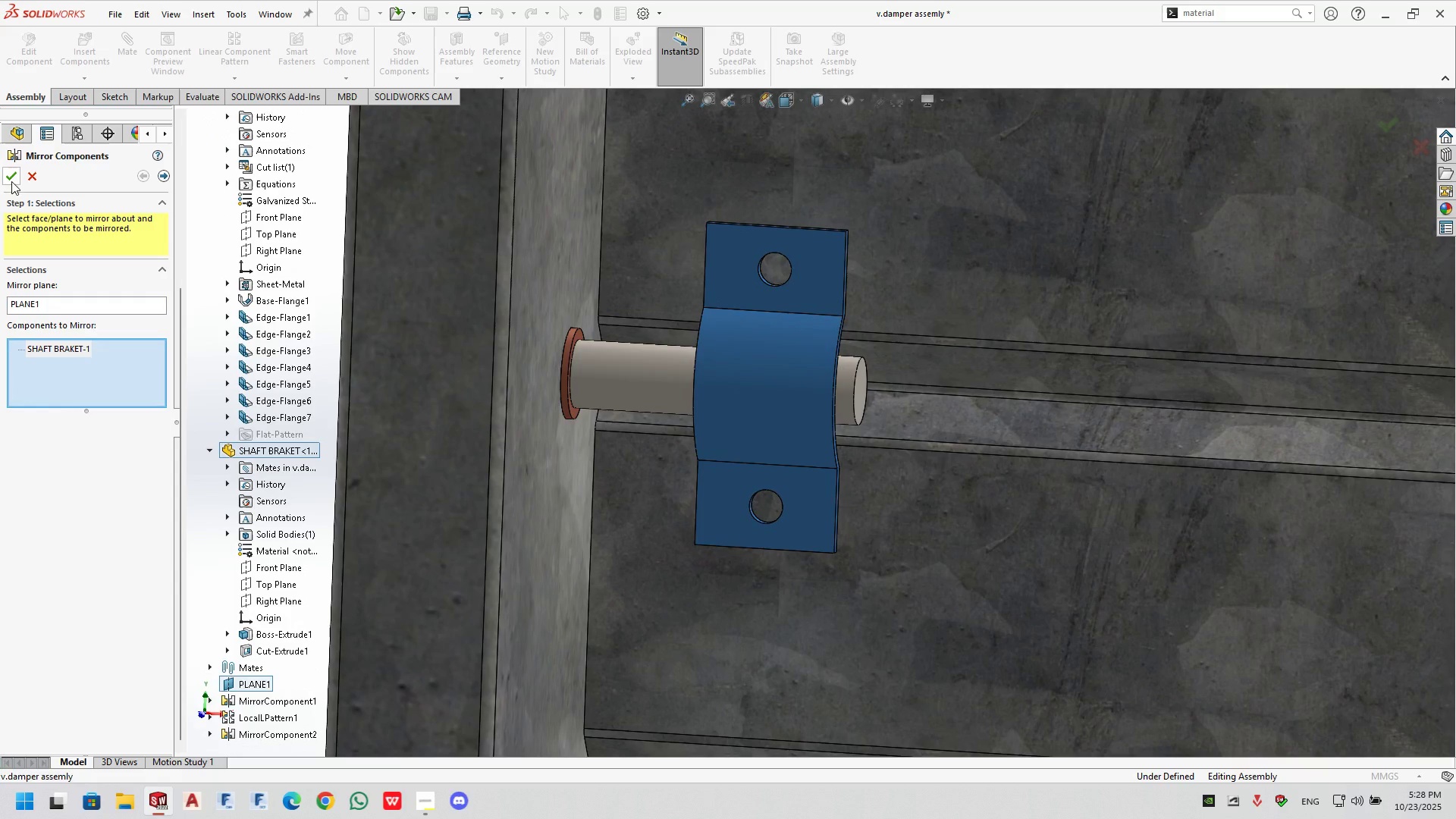 
left_click([11, 181])
 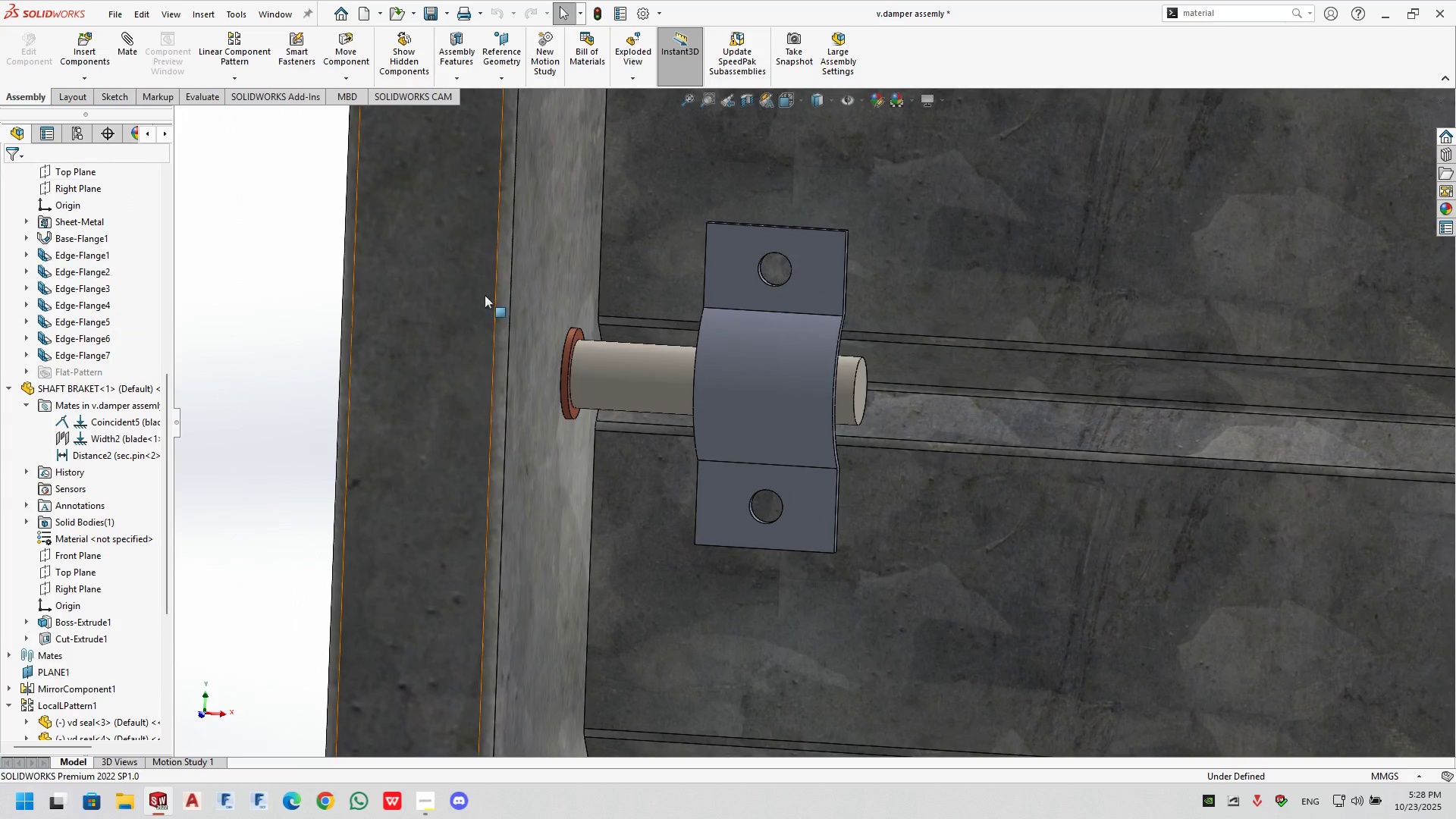 
scroll: coordinate [487, 290], scroll_direction: up, amount: 2.0
 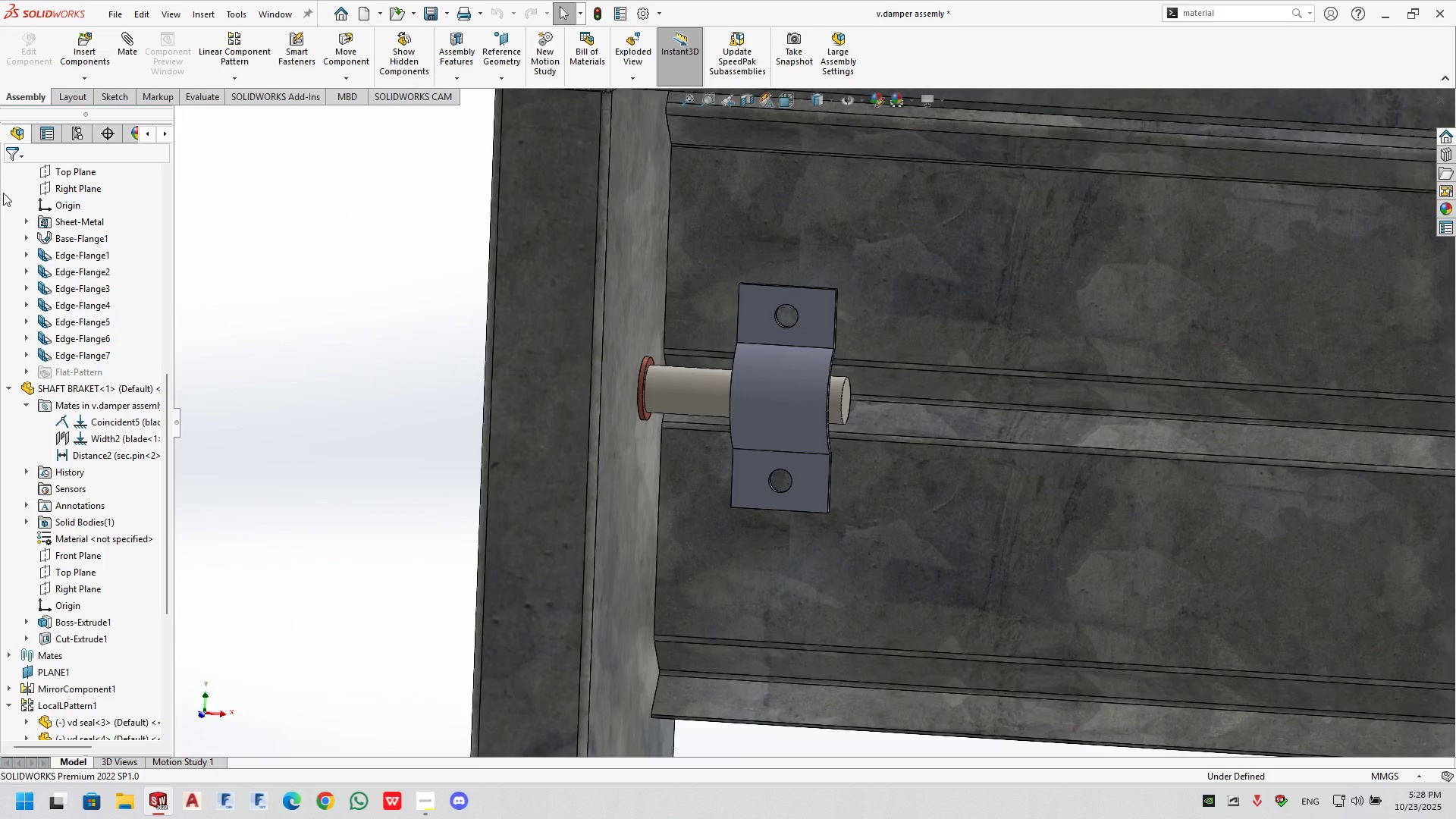 
right_click([3, 193])
 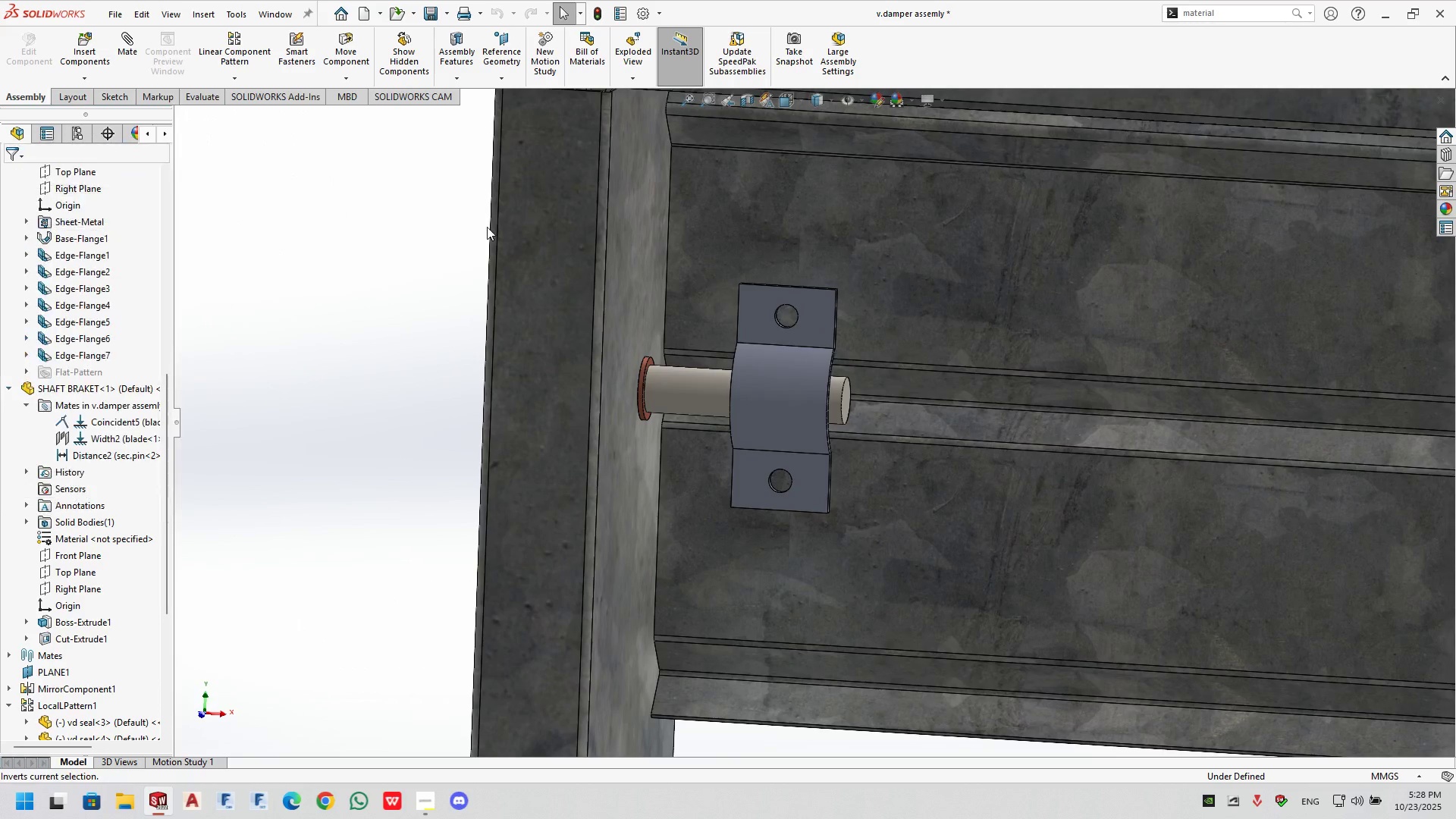 
scroll: coordinate [487, 227], scroll_direction: up, amount: 3.0
 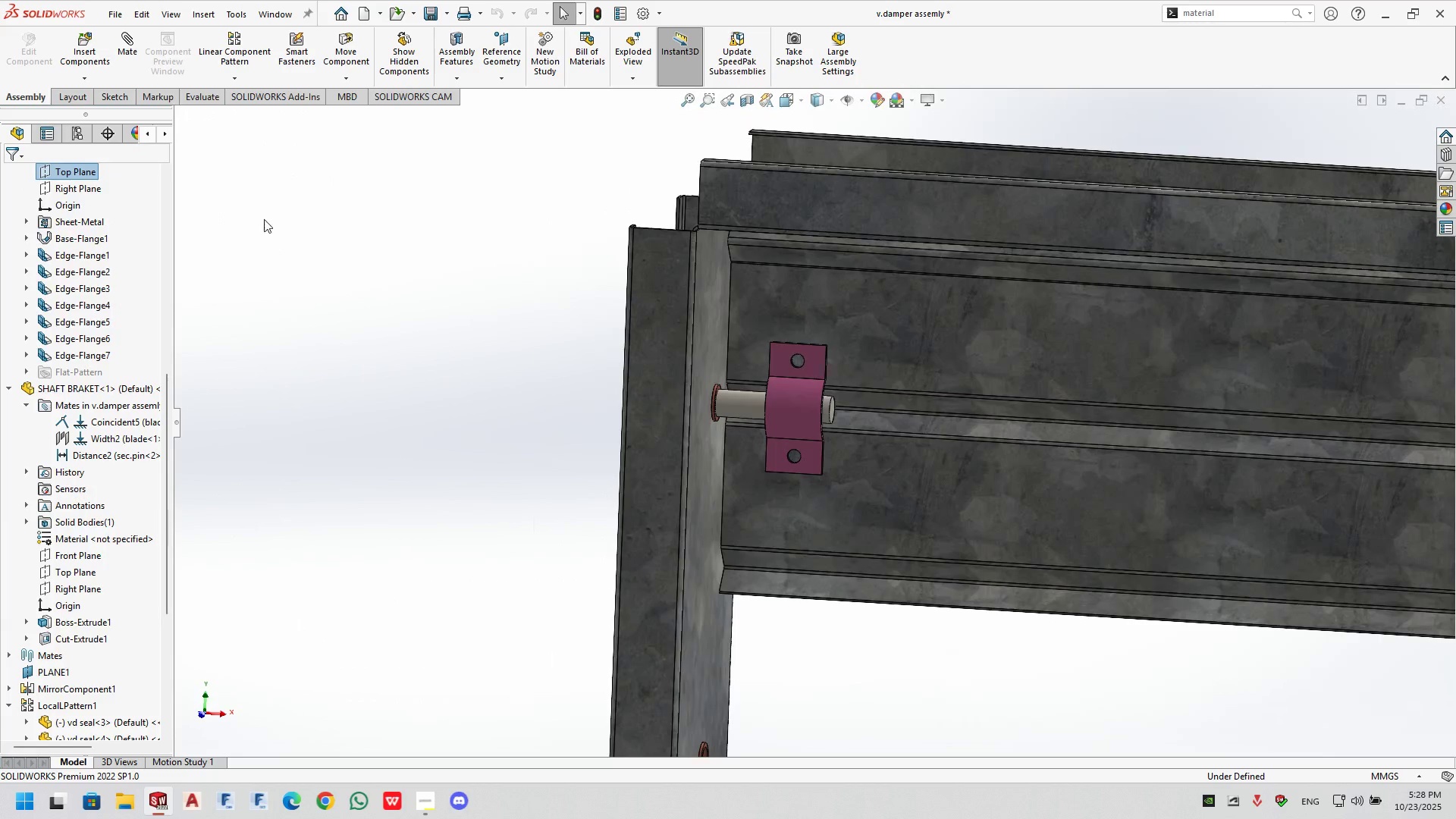 
left_click([264, 218])
 